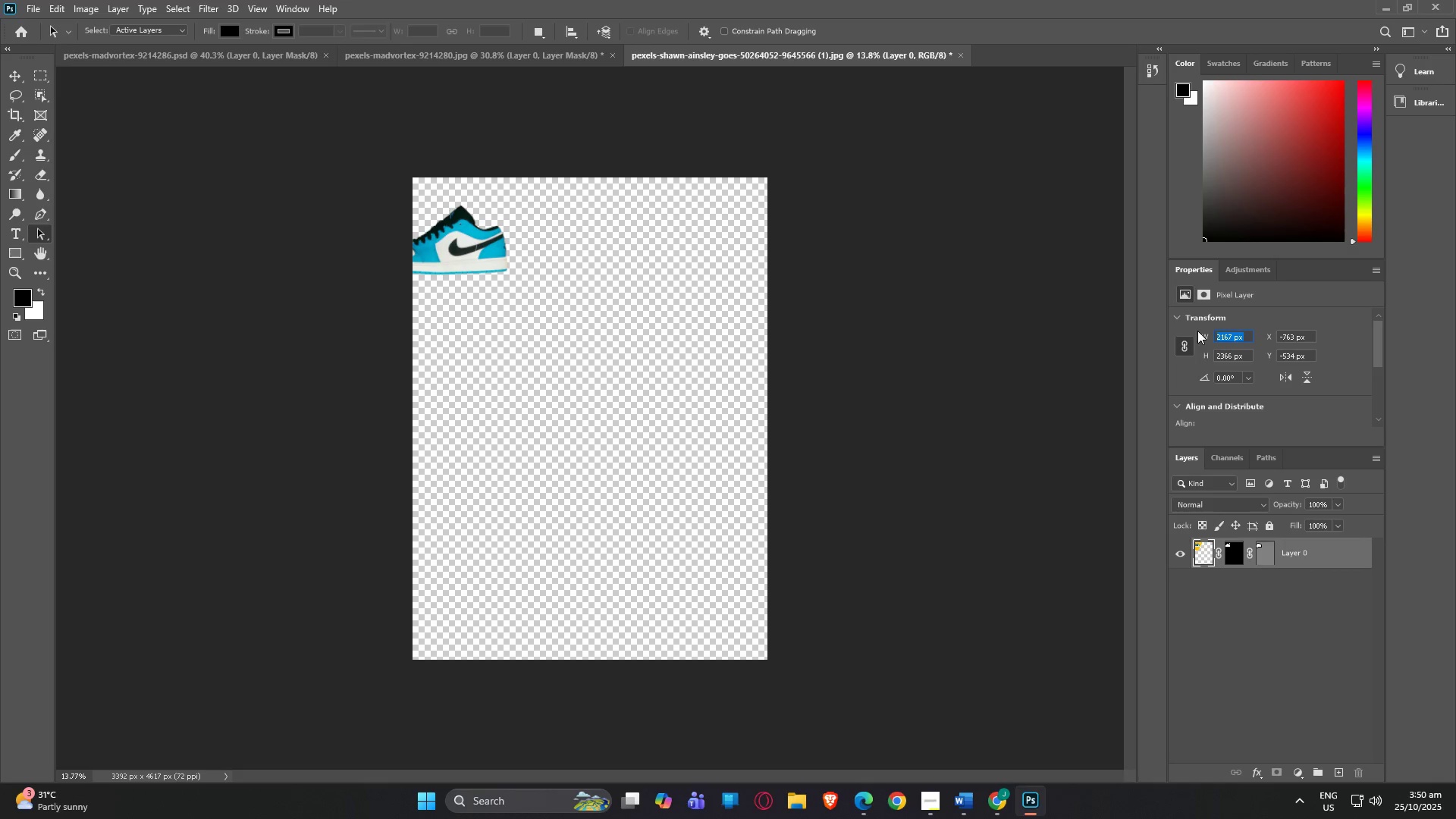 
key(Numpad3)
 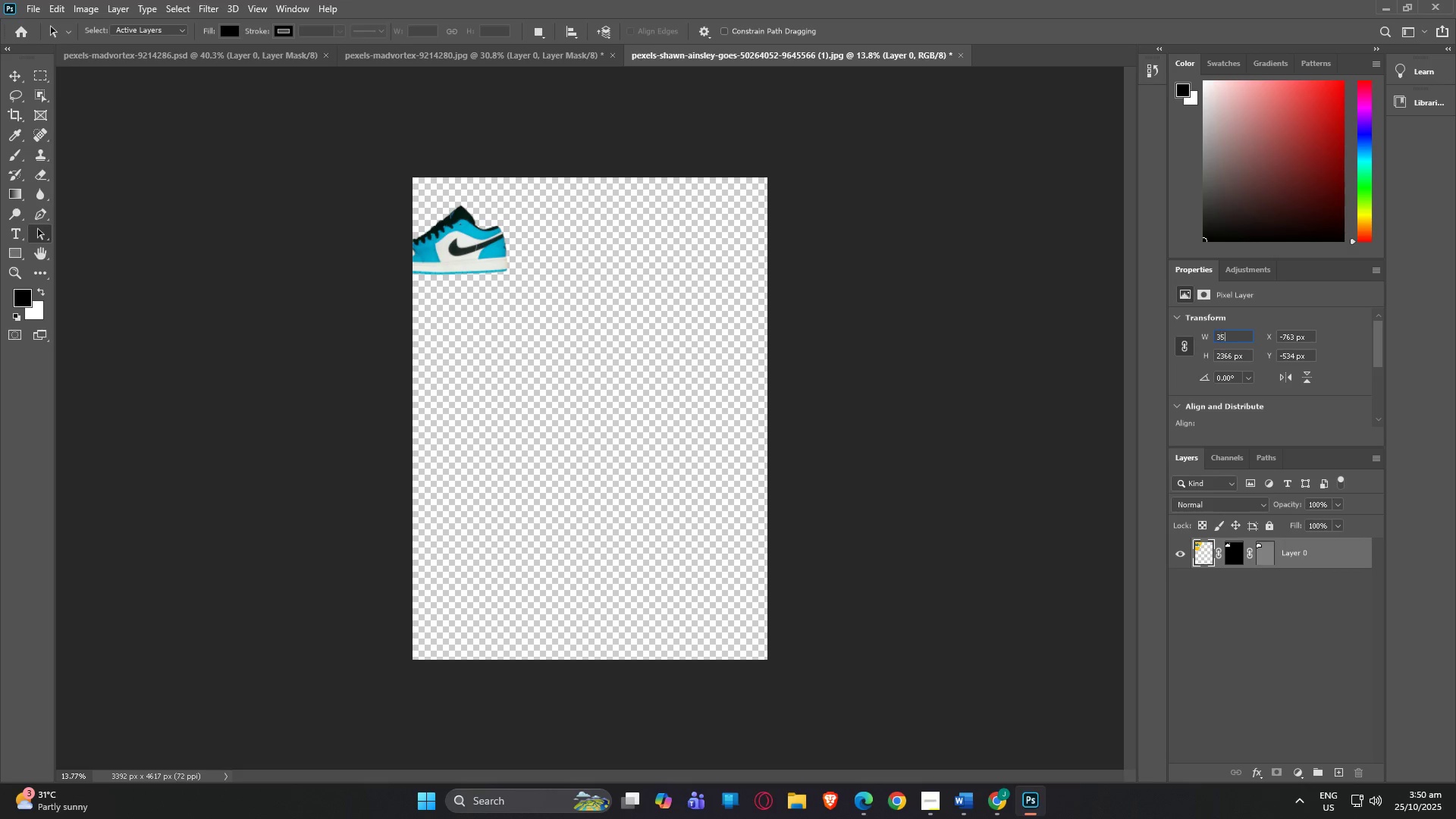 
key(Numpad5)
 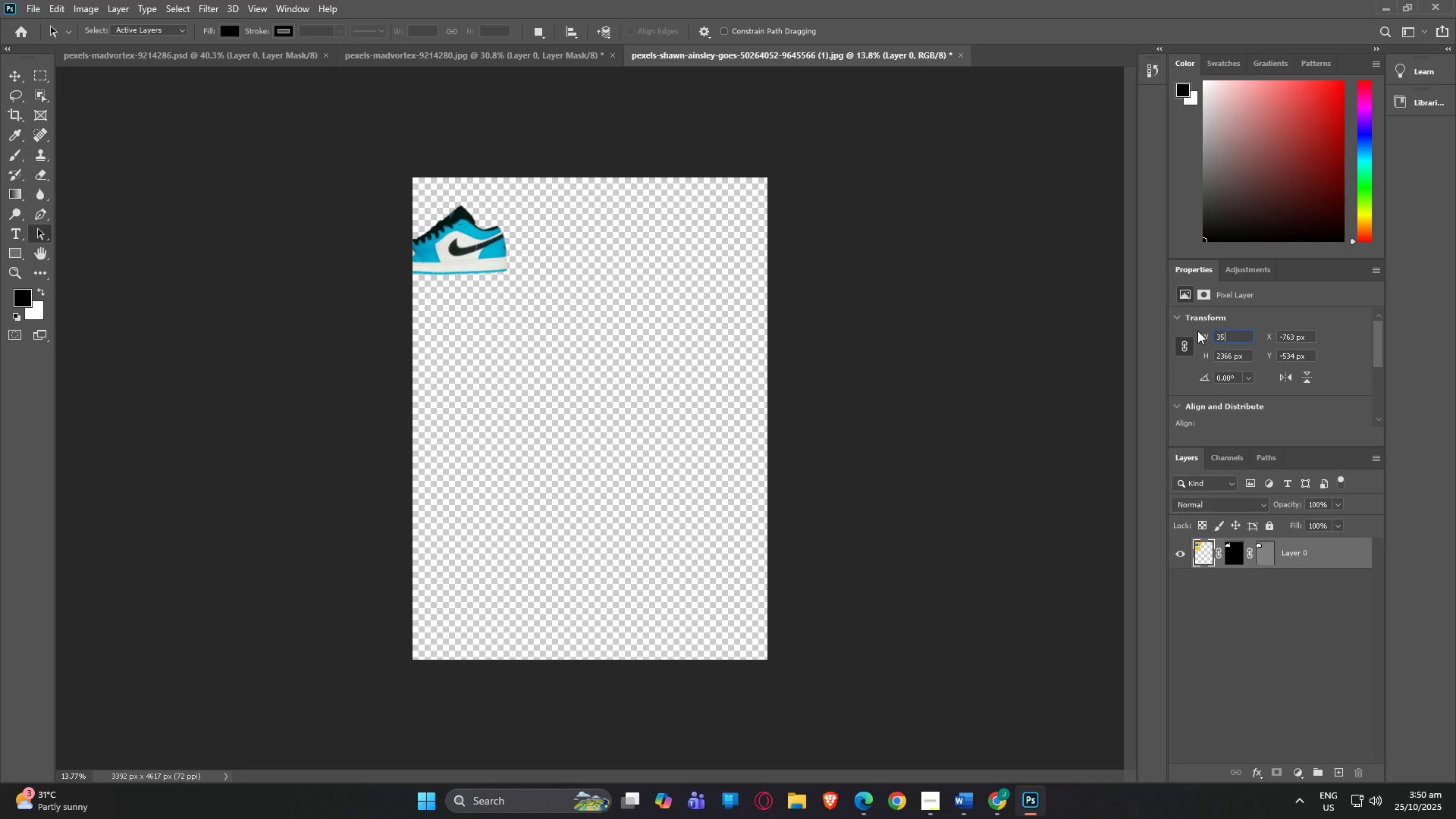 
key(Numpad4)
 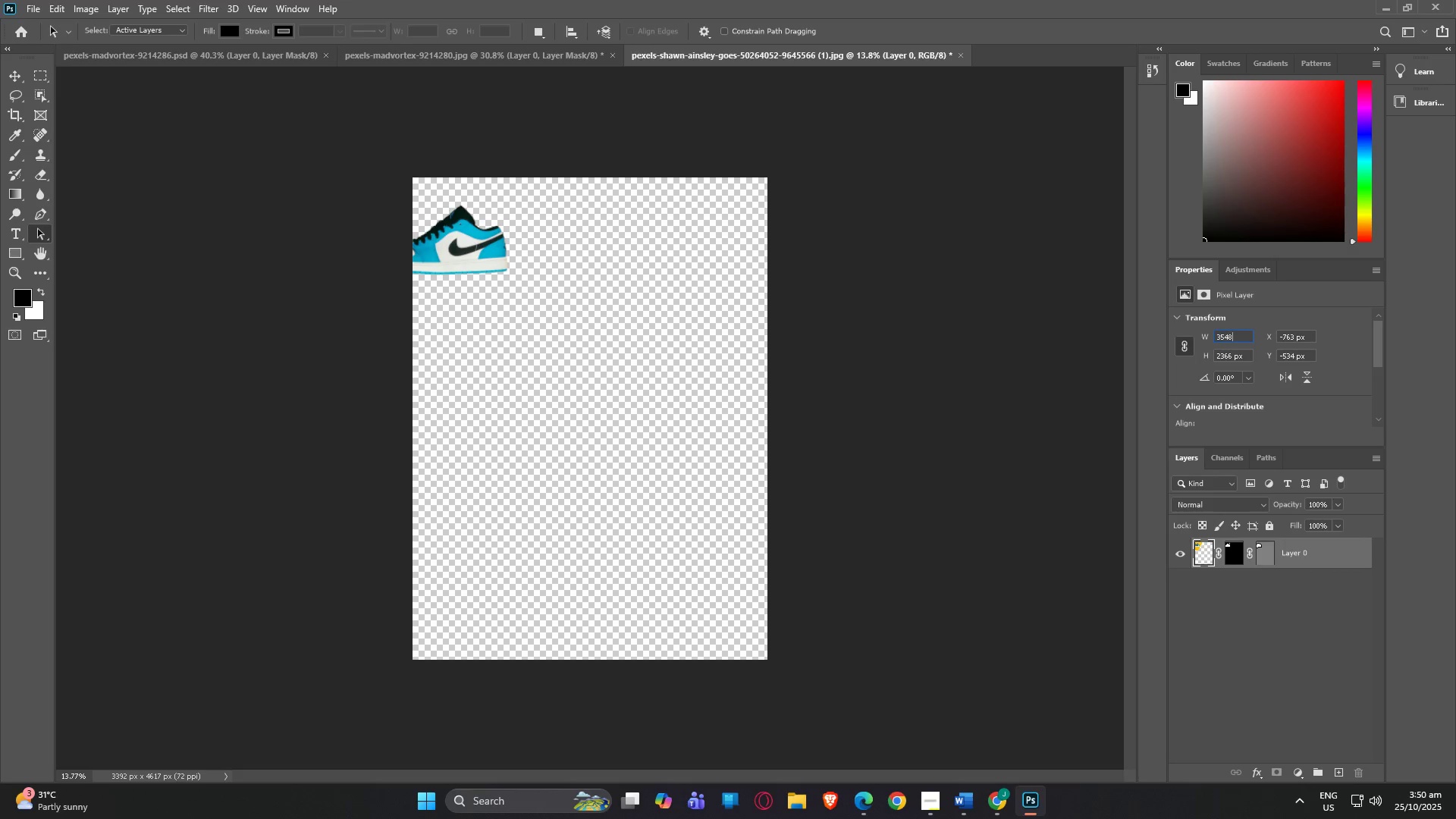 
key(Numpad8)
 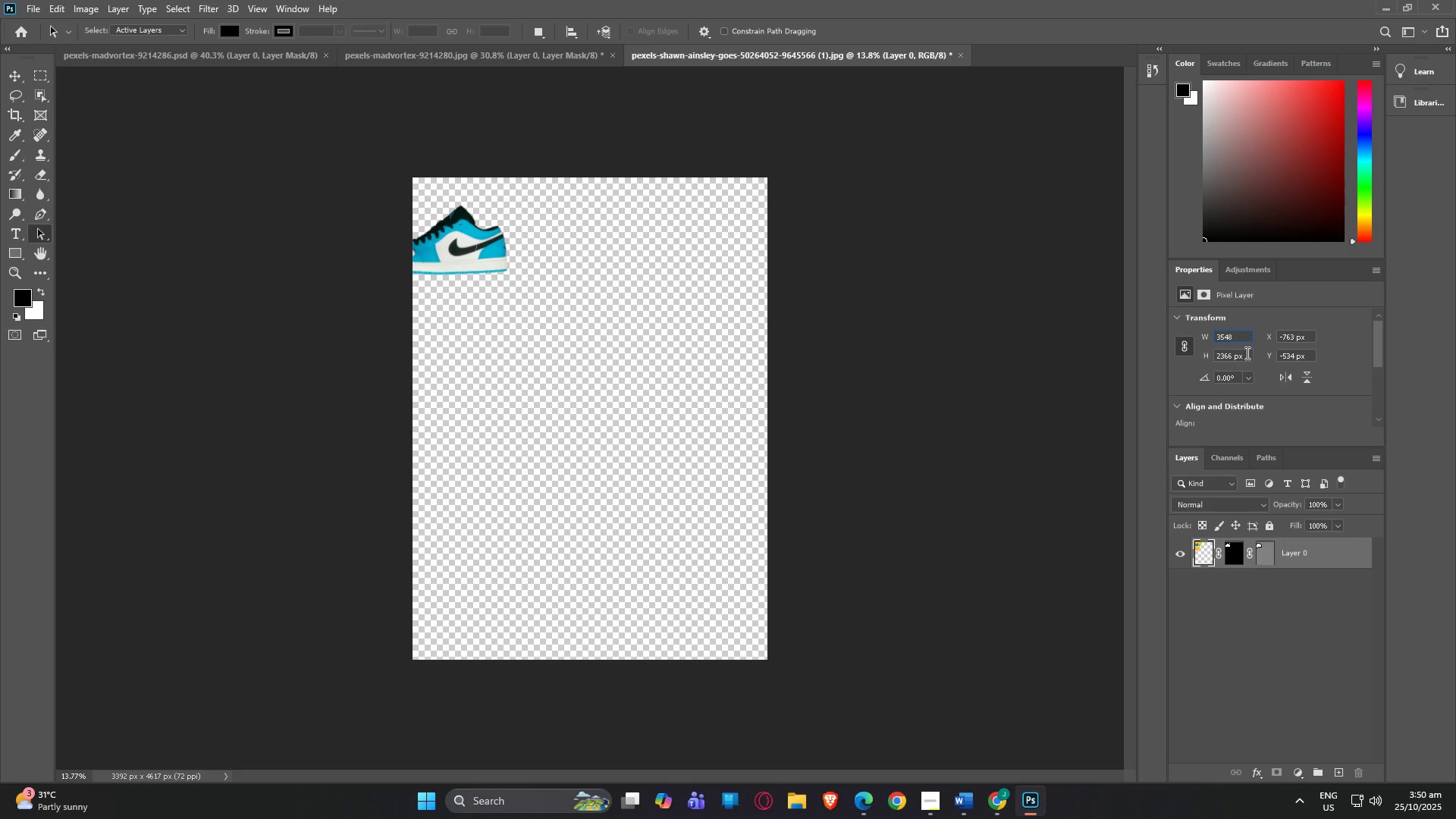 
left_click([1246, 353])
 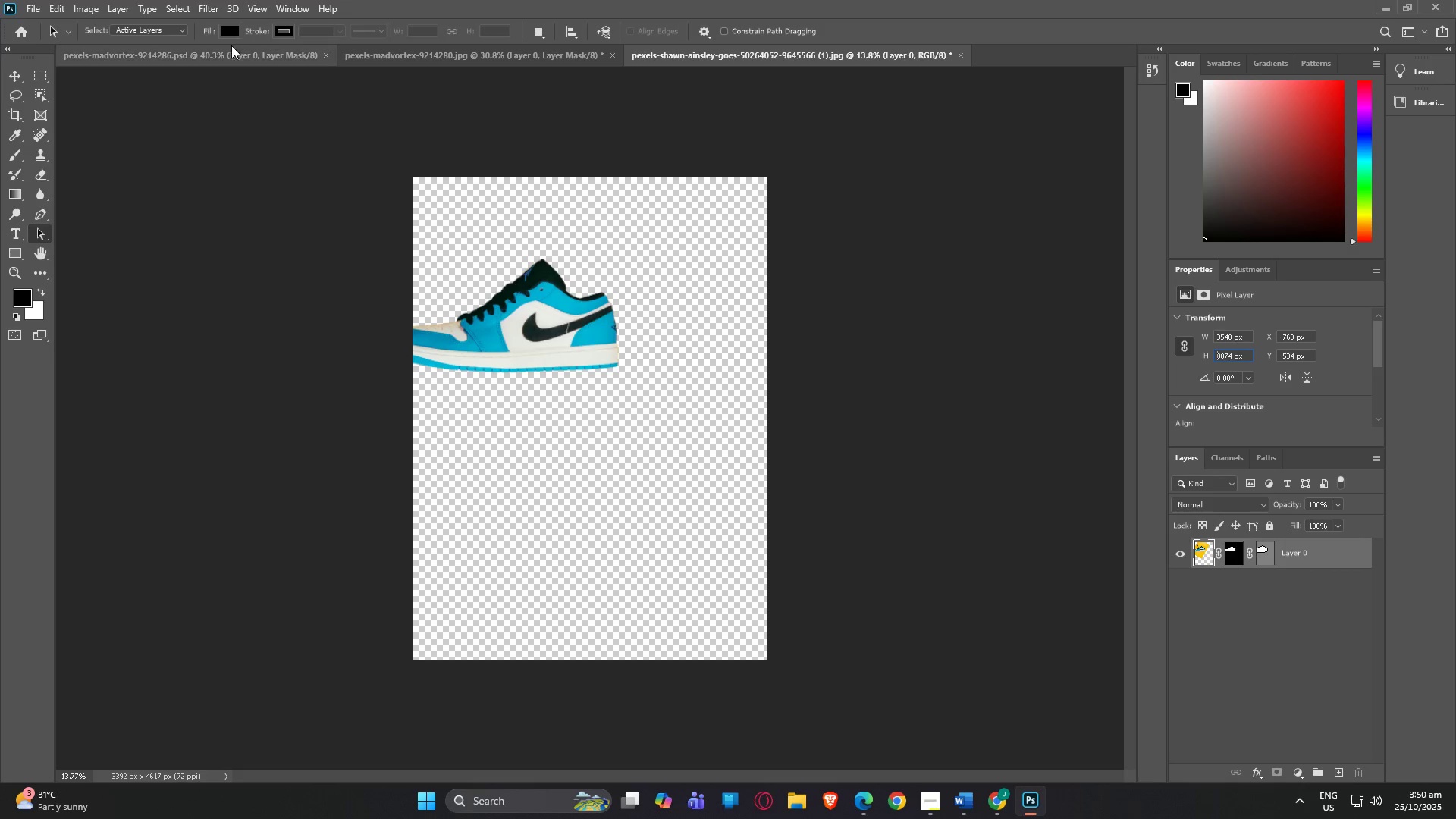 
left_click([392, 57])
 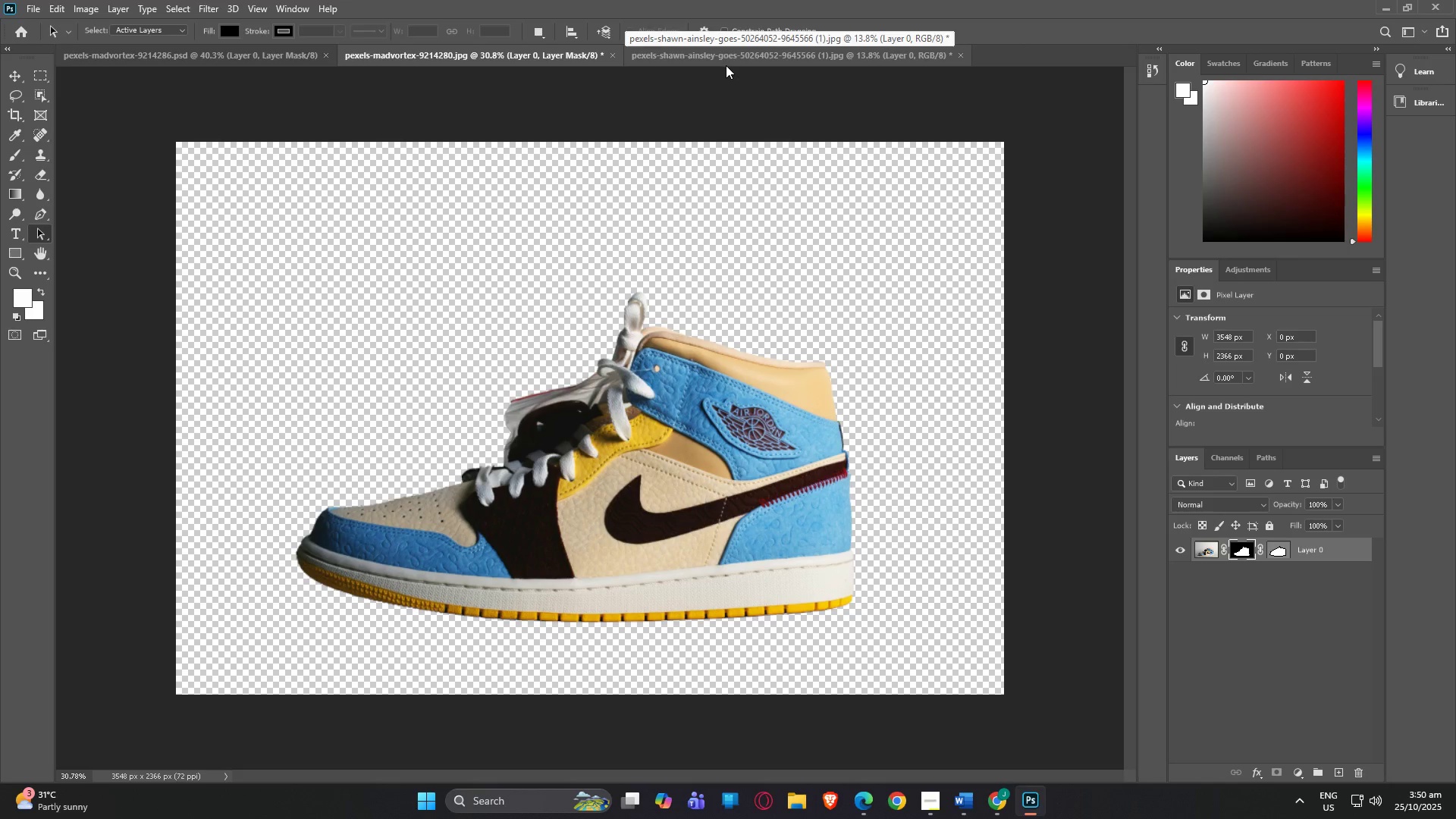 
left_click([717, 58])
 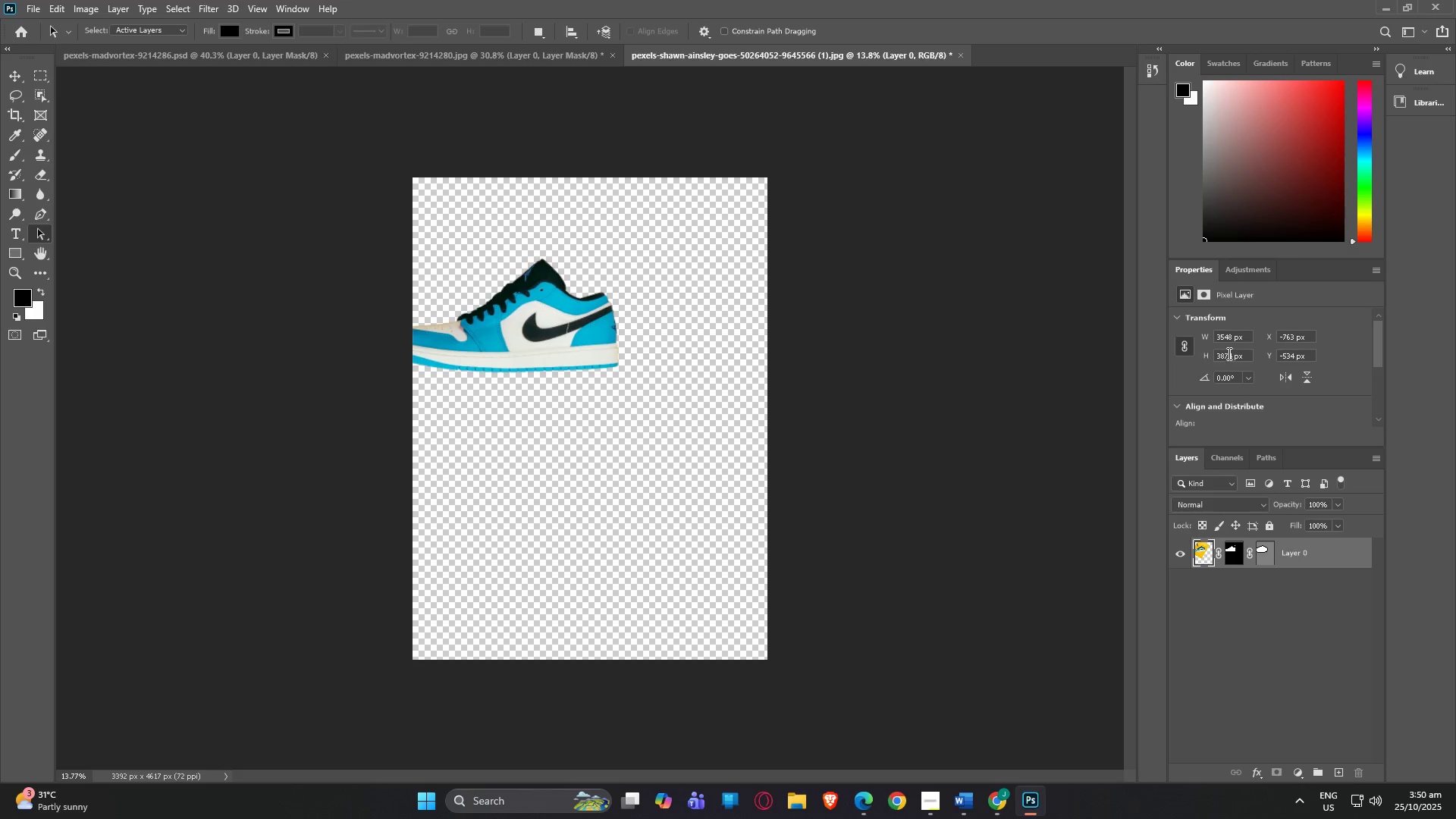 
left_click([1228, 354])
 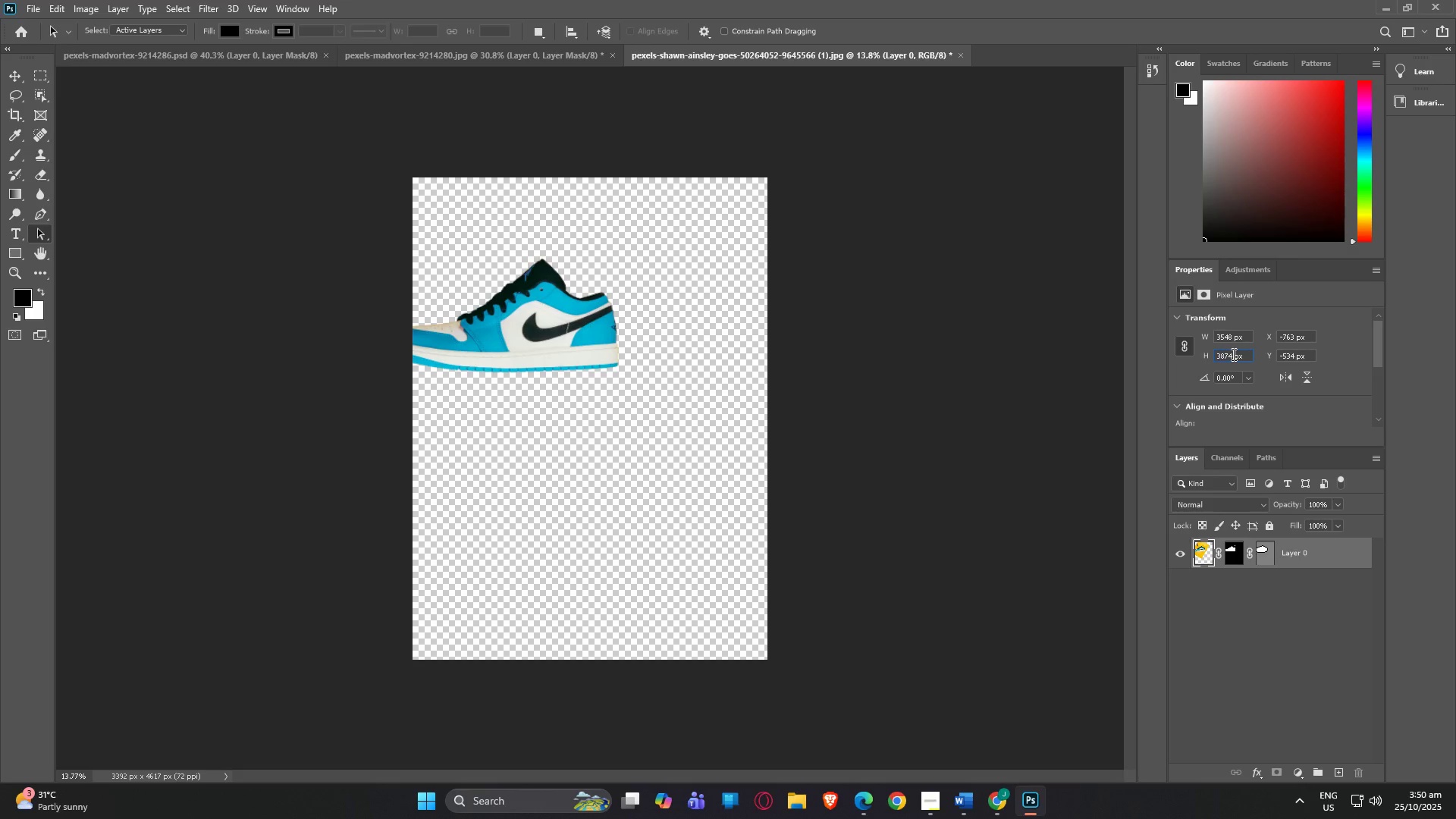 
left_click_drag(start_coordinate=[1232, 354], to_coordinate=[1211, 354])
 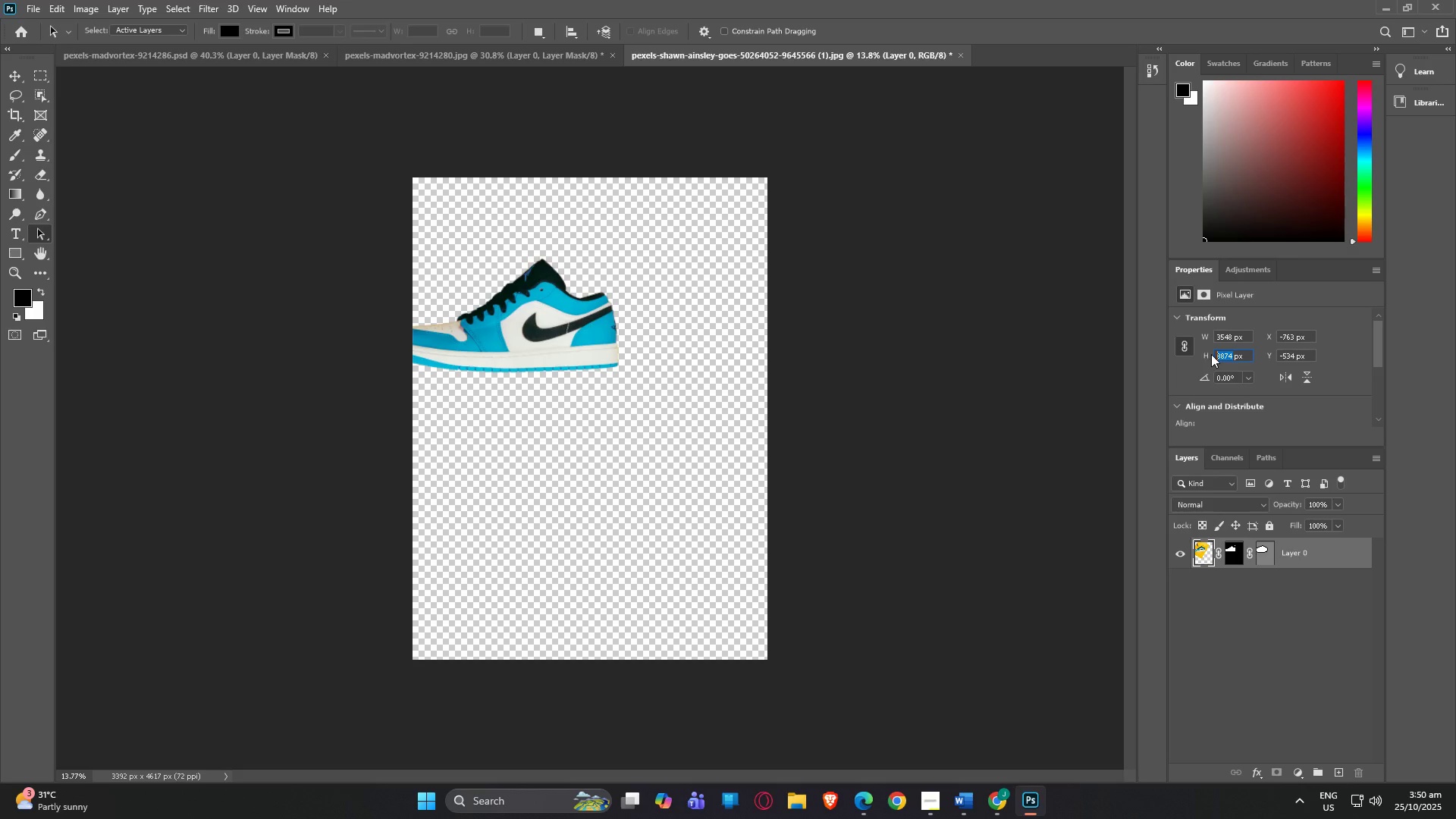 
key(Numpad2)
 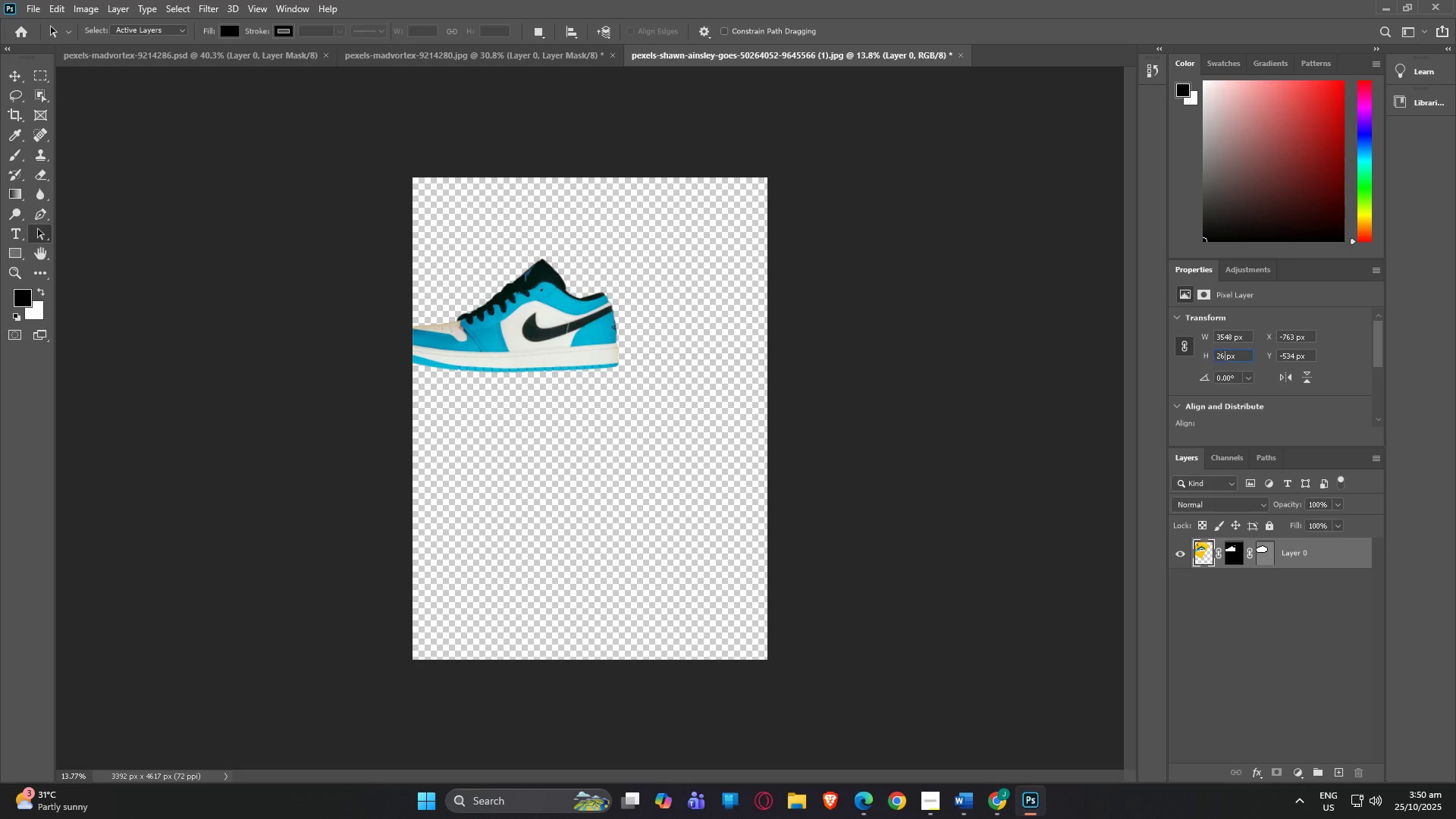 
key(Numpad6)
 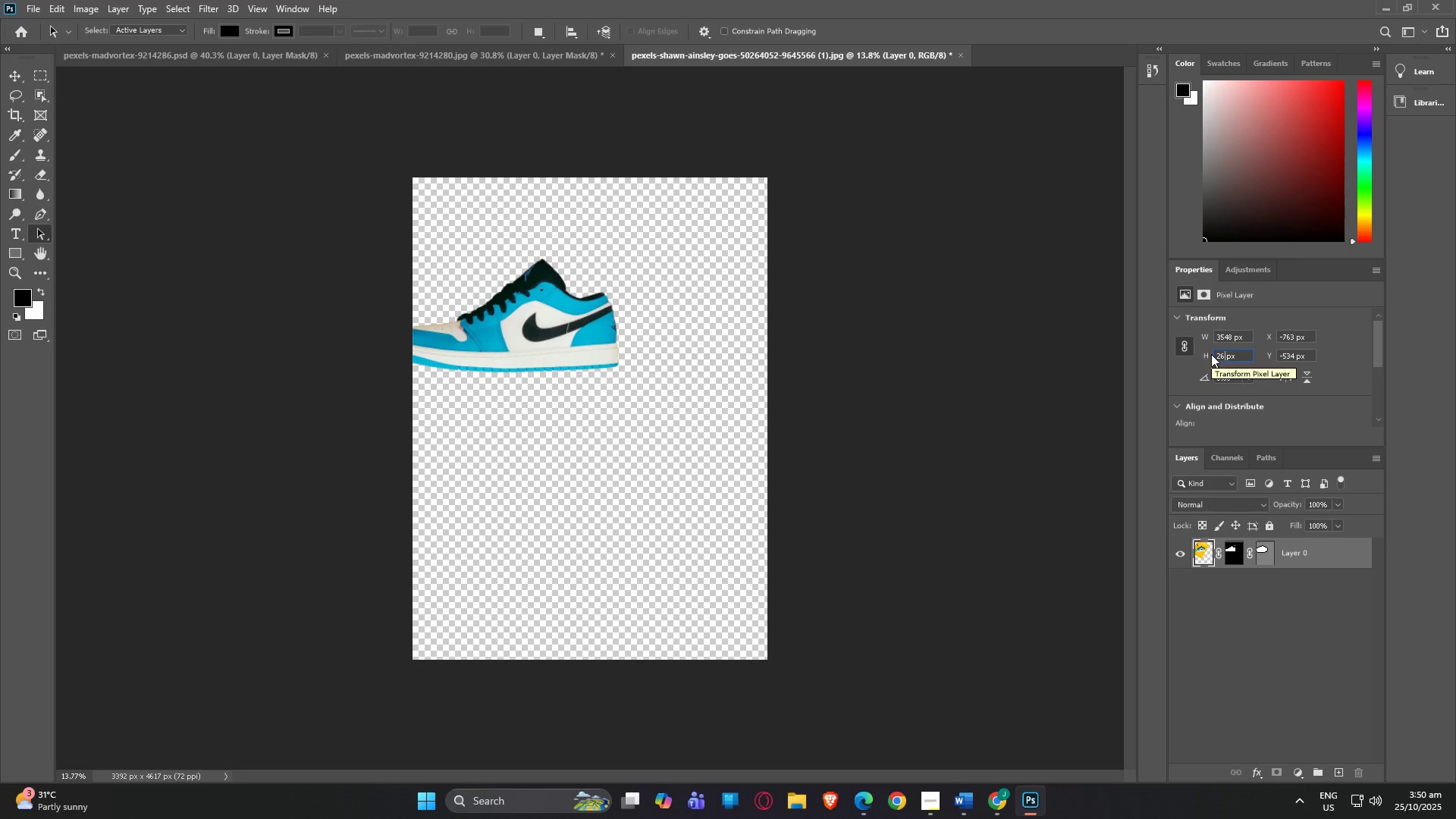 
key(Backspace)
 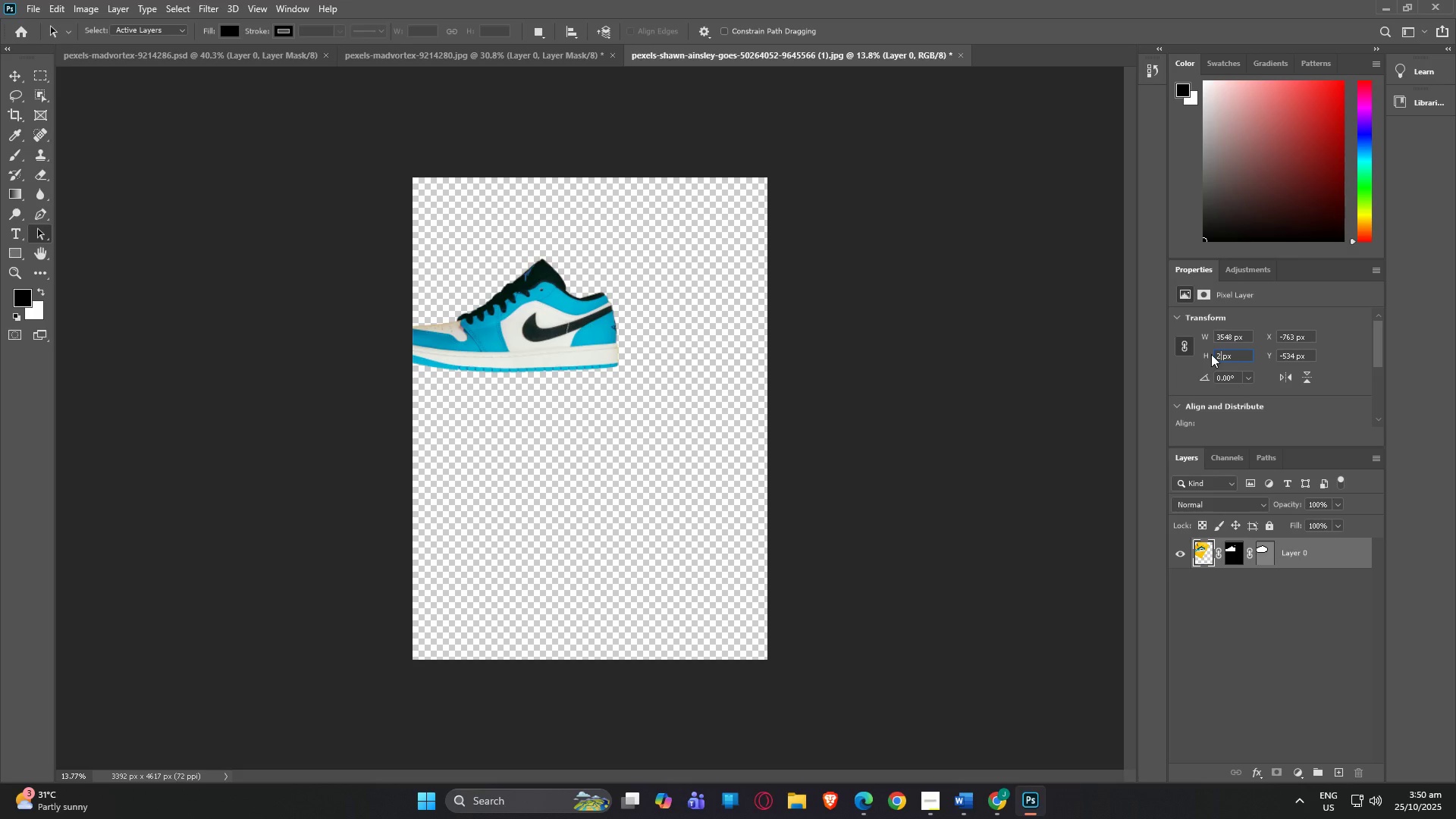 
key(Numpad3)
 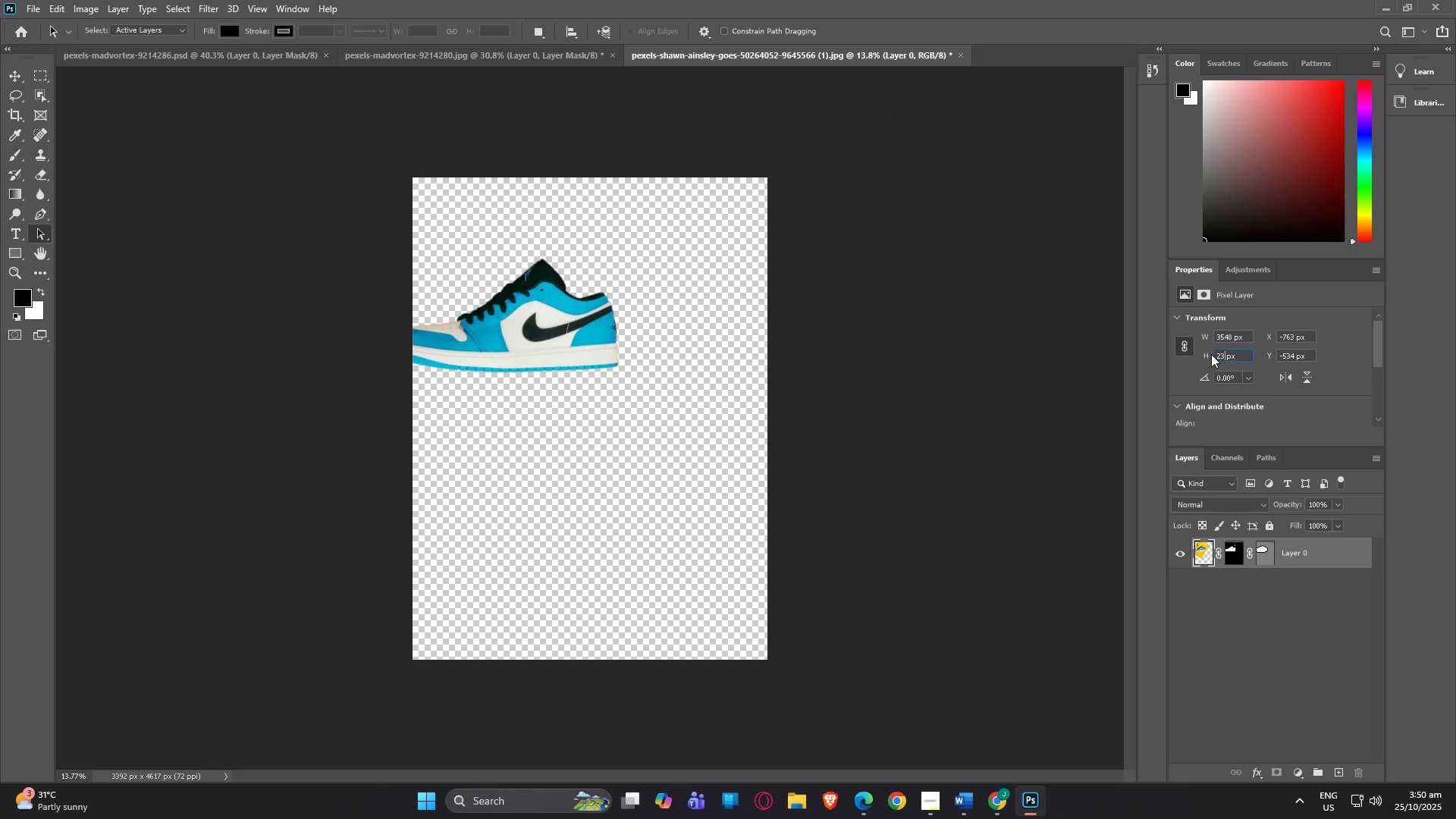 
key(Numpad6)
 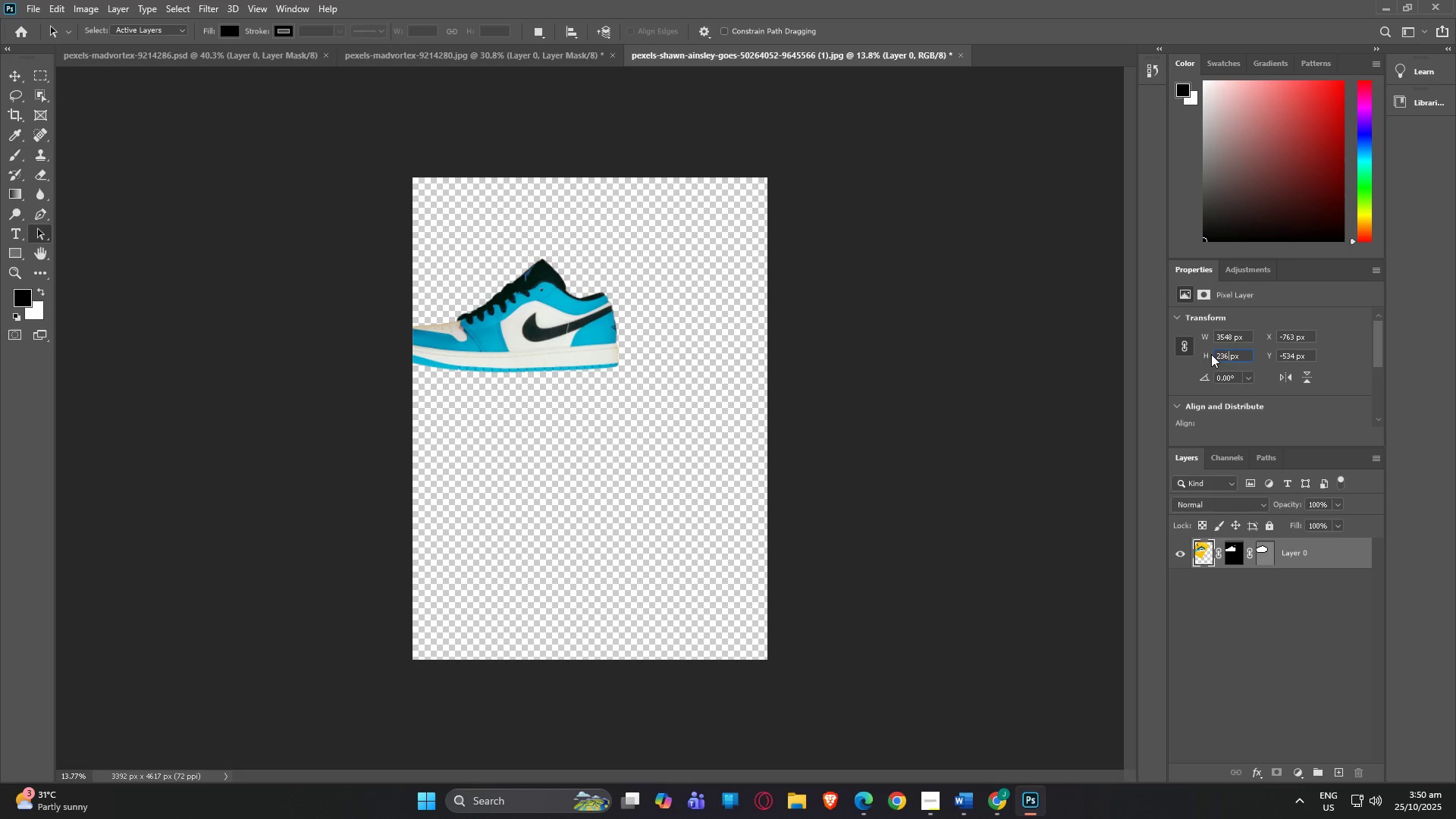 
key(Numpad6)
 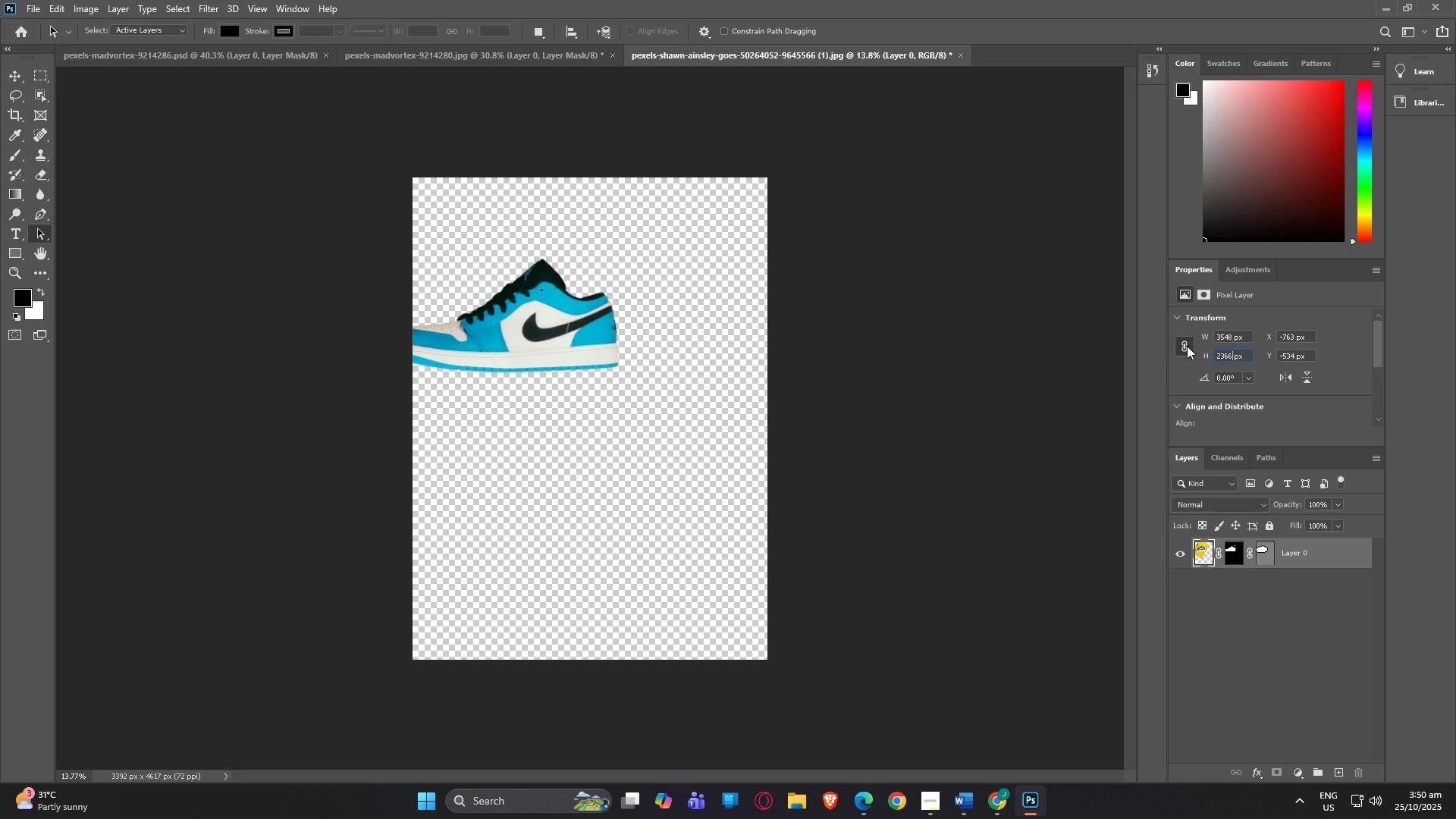 
left_click([1094, 398])
 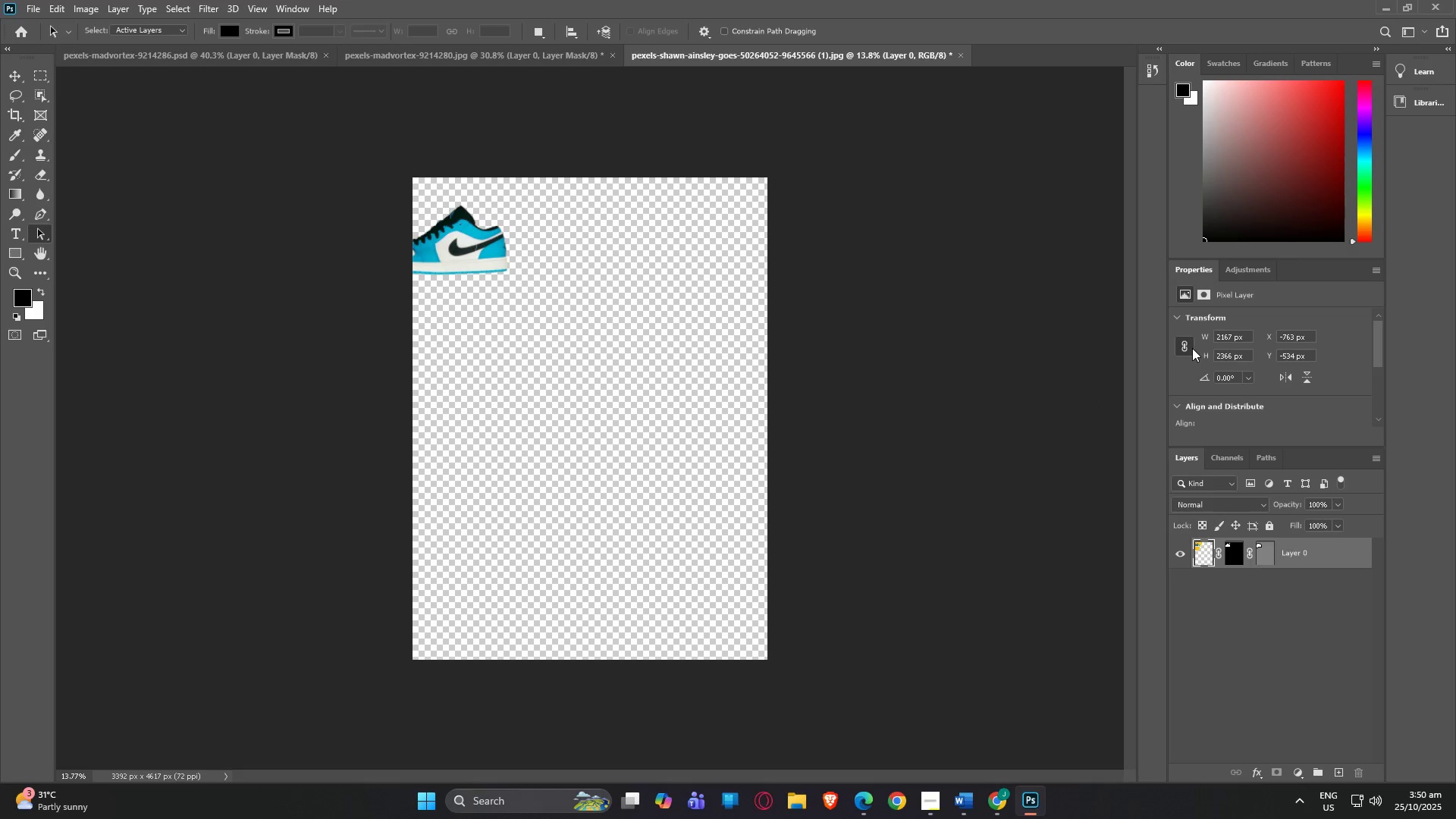 
left_click([1182, 346])
 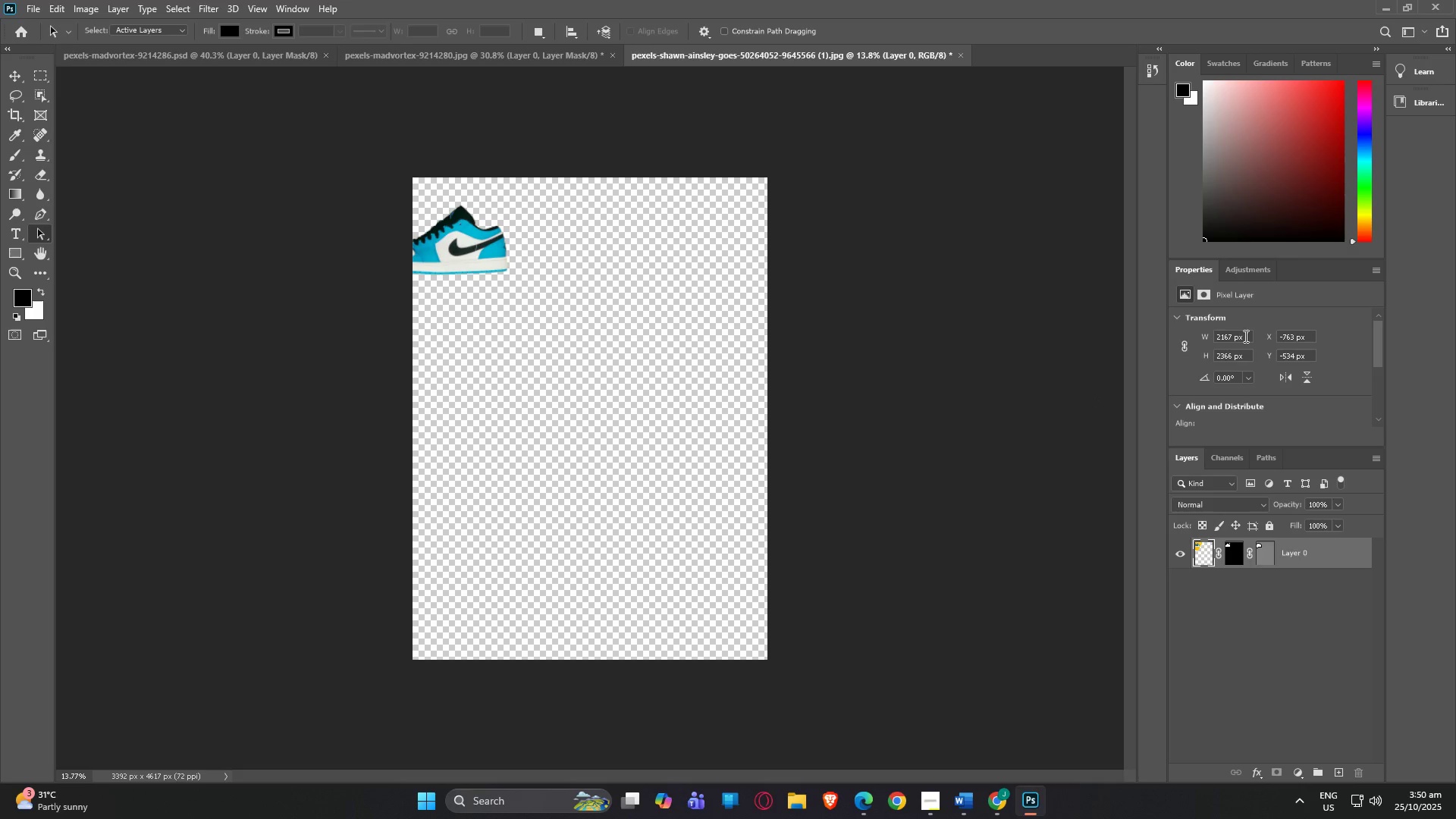 
left_click([1245, 336])
 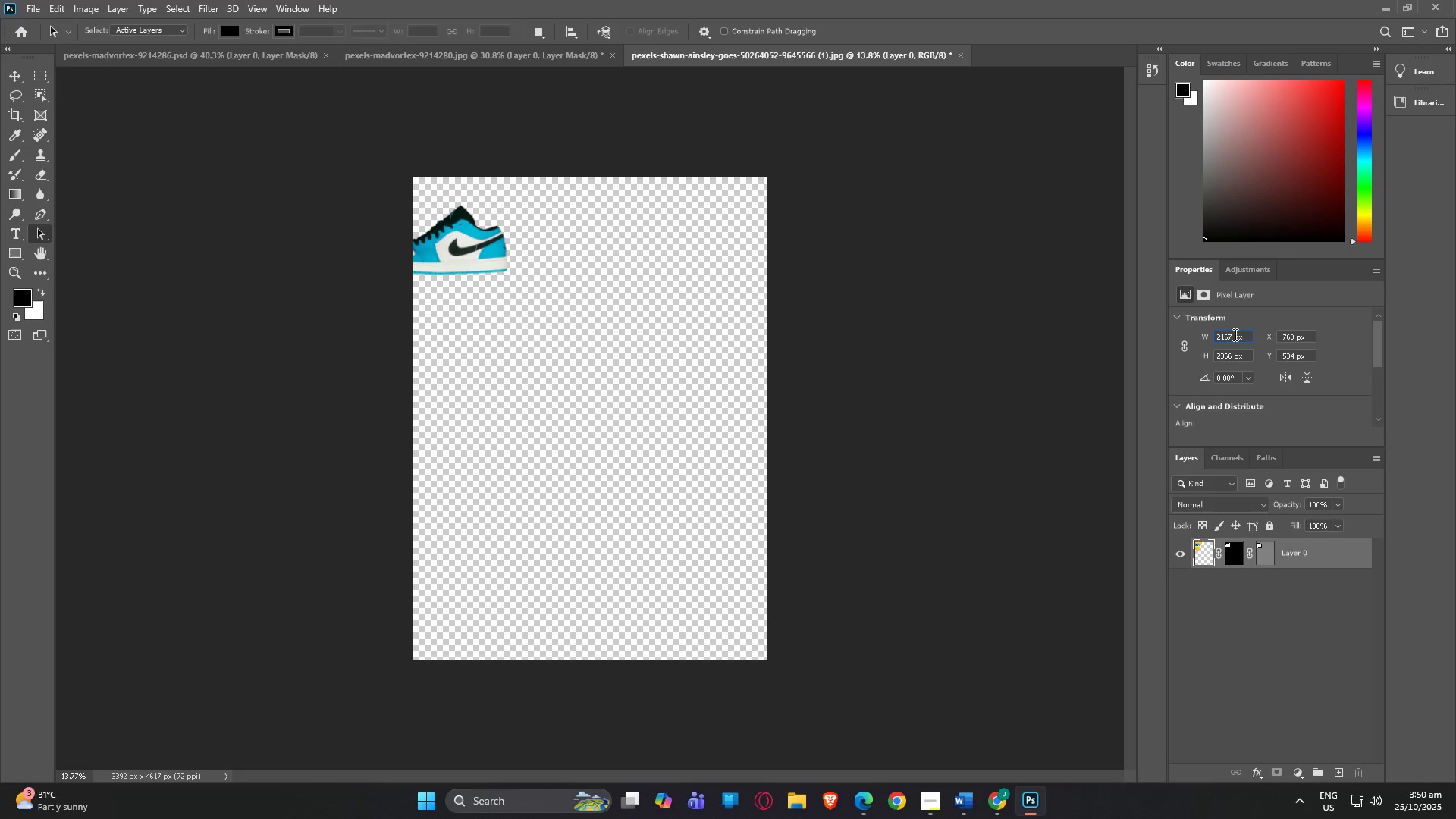 
left_click_drag(start_coordinate=[1234, 334], to_coordinate=[1214, 334])
 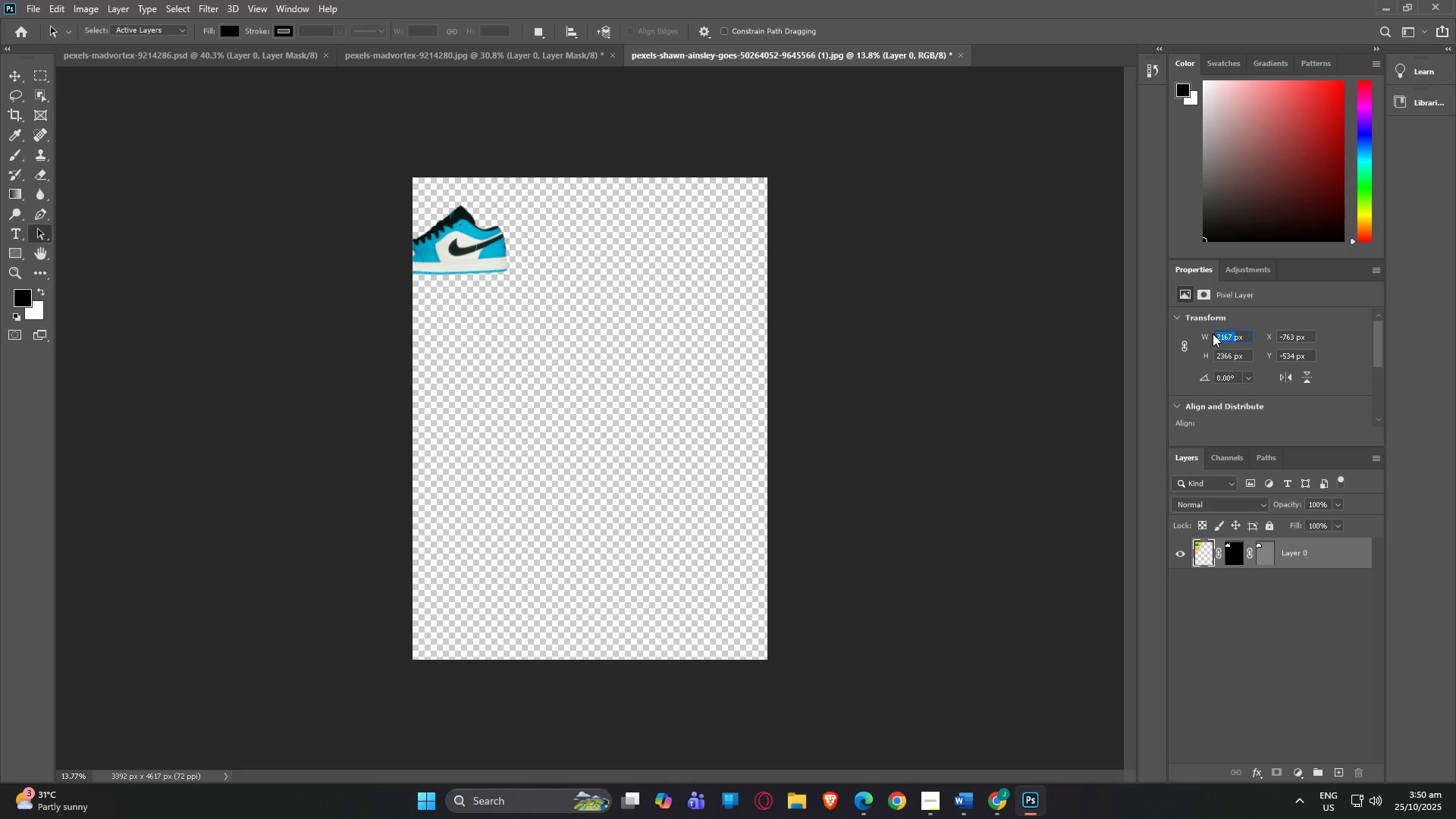 
key(Numpad3)
 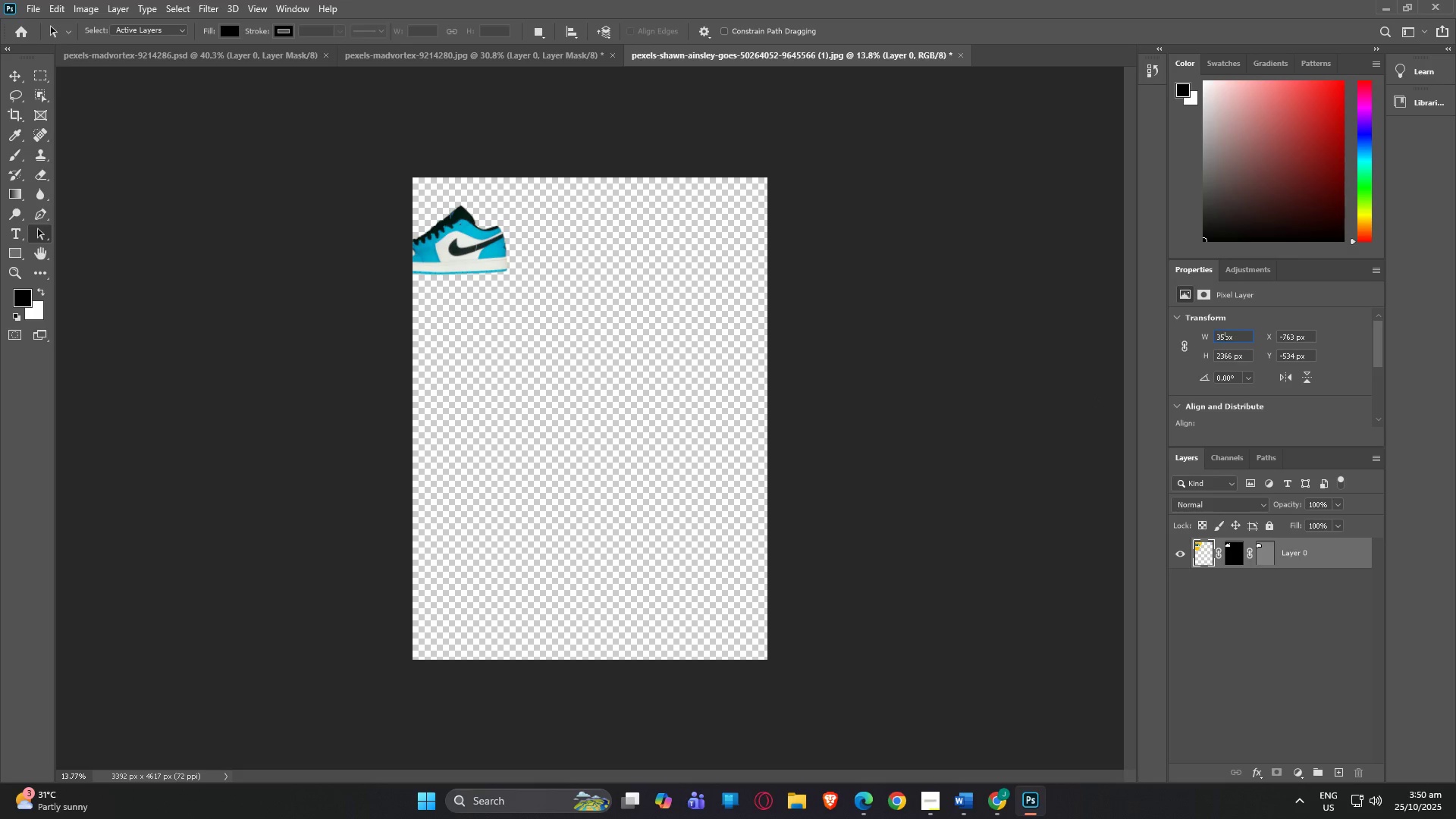 
key(Numpad5)
 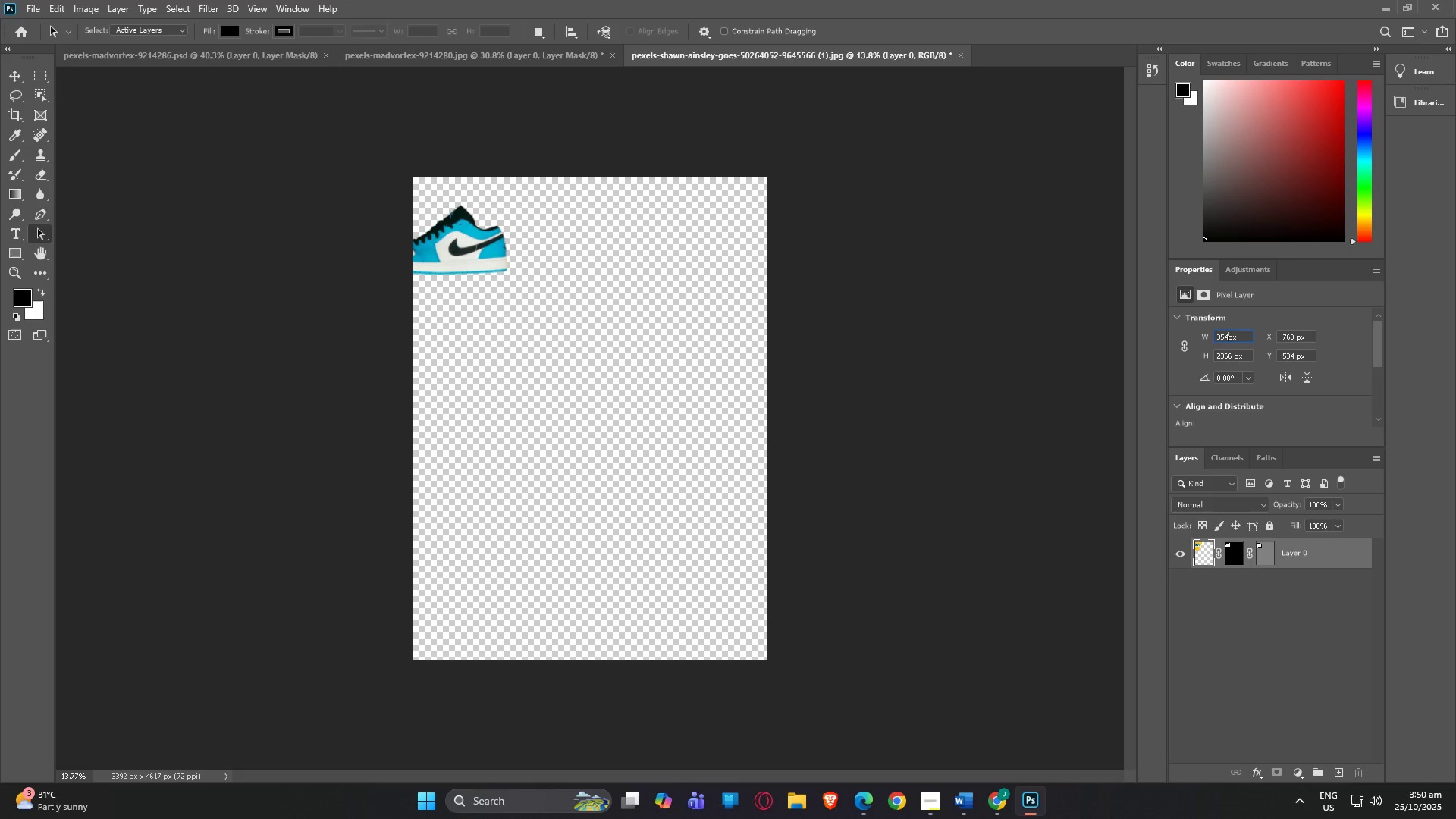 
key(Numpad4)
 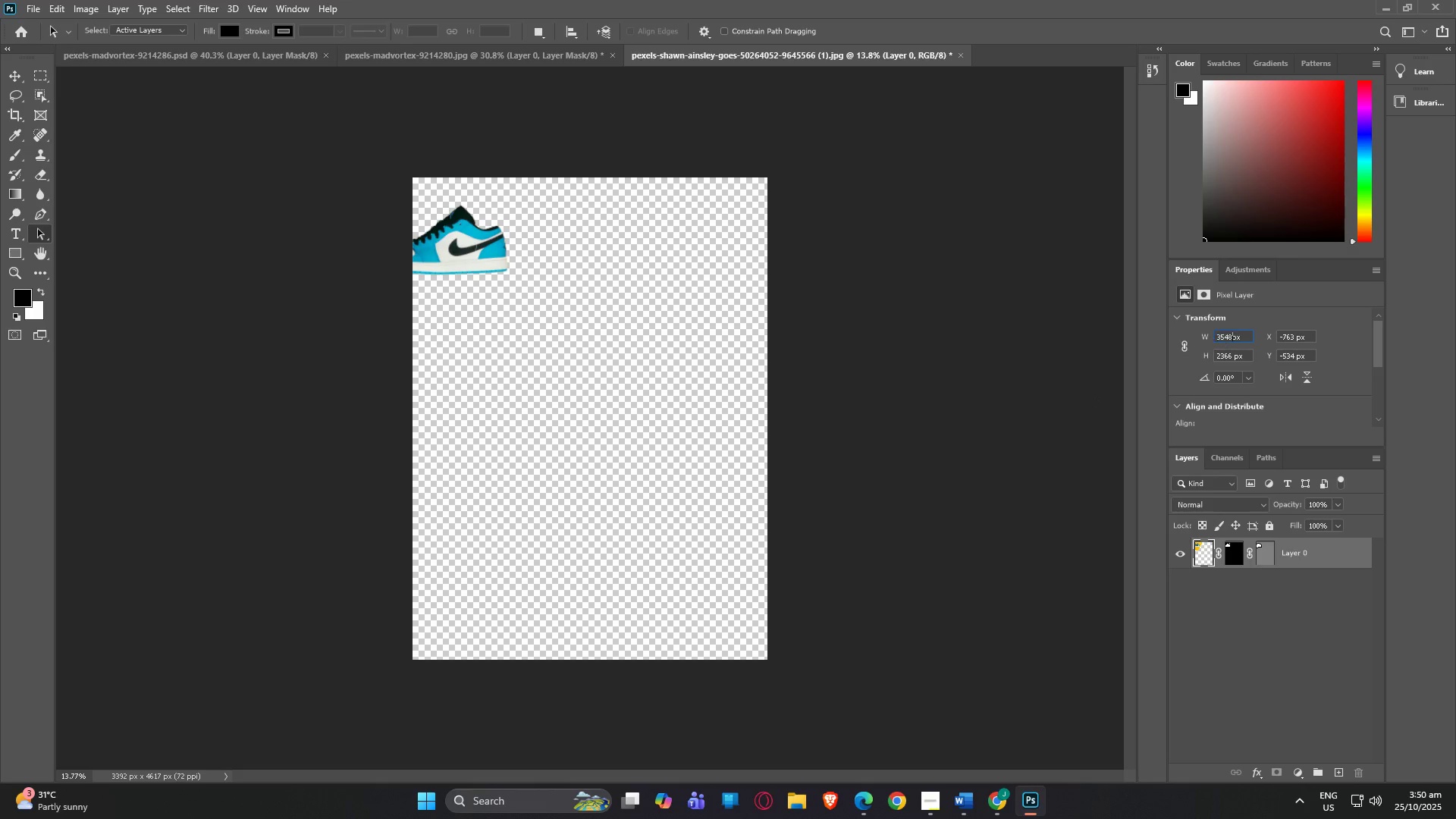 
key(Numpad8)
 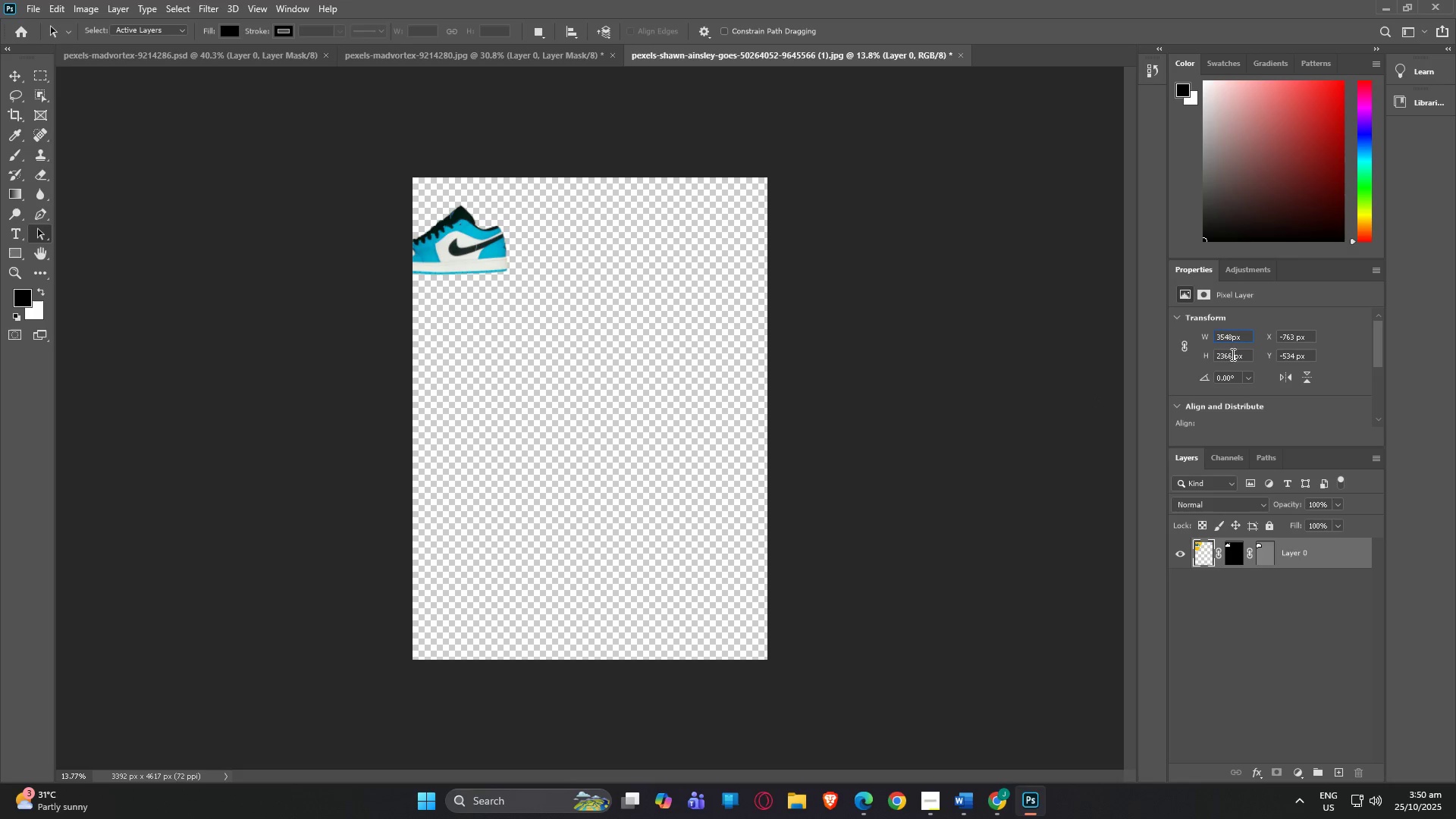 
left_click([1232, 356])
 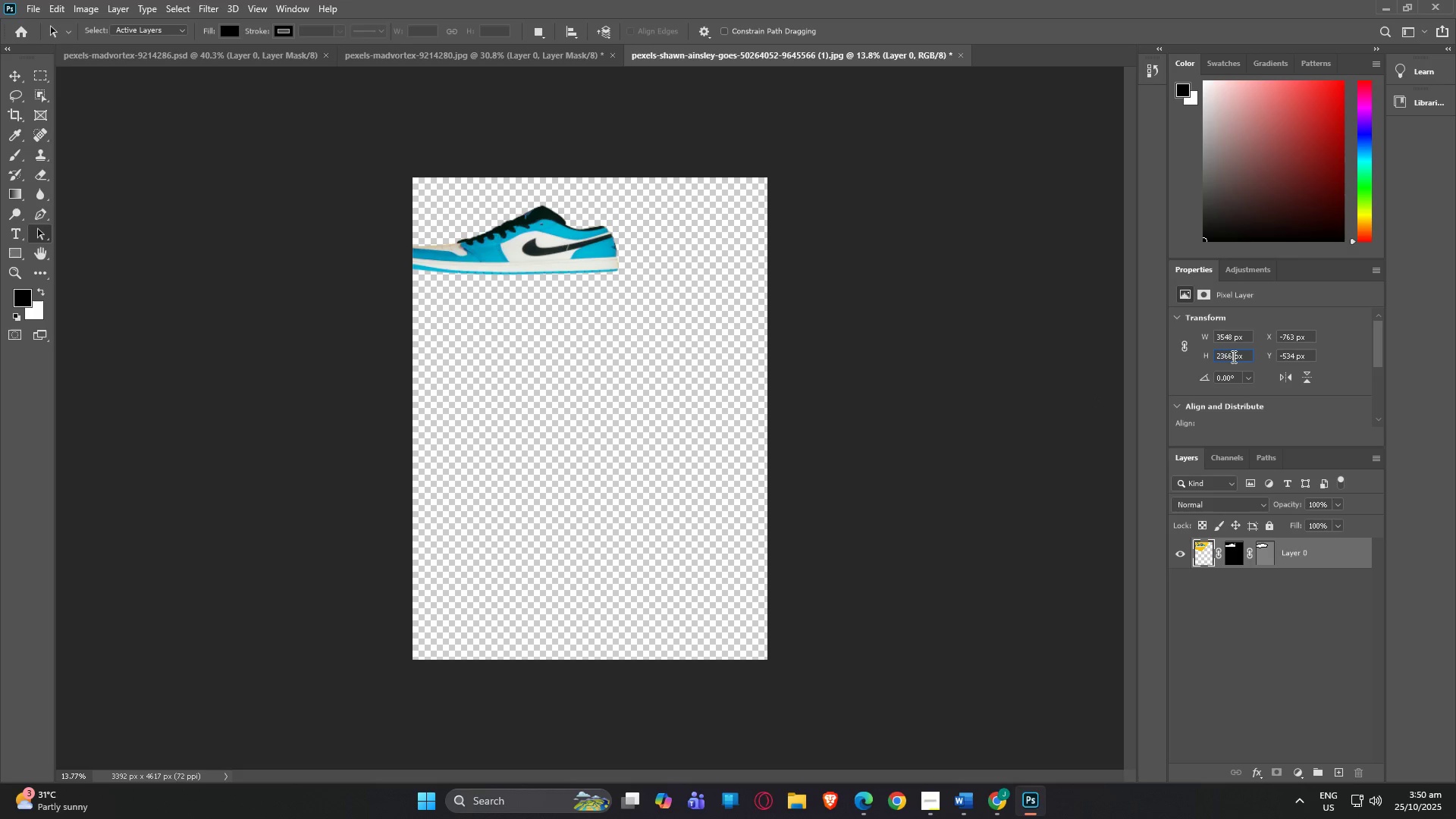 
left_click_drag(start_coordinate=[1232, 356], to_coordinate=[1216, 353])
 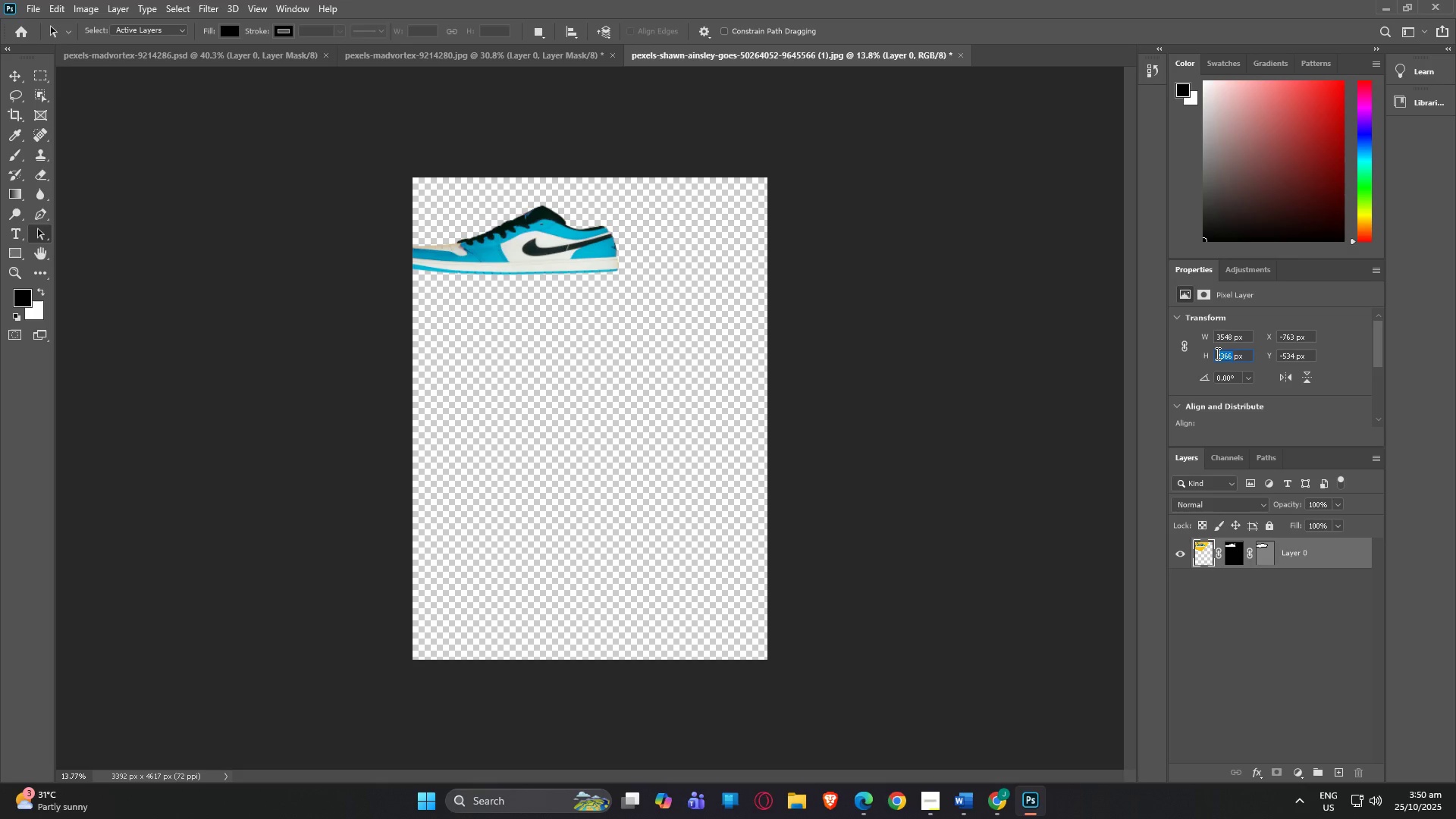 
key(Numpad2)
 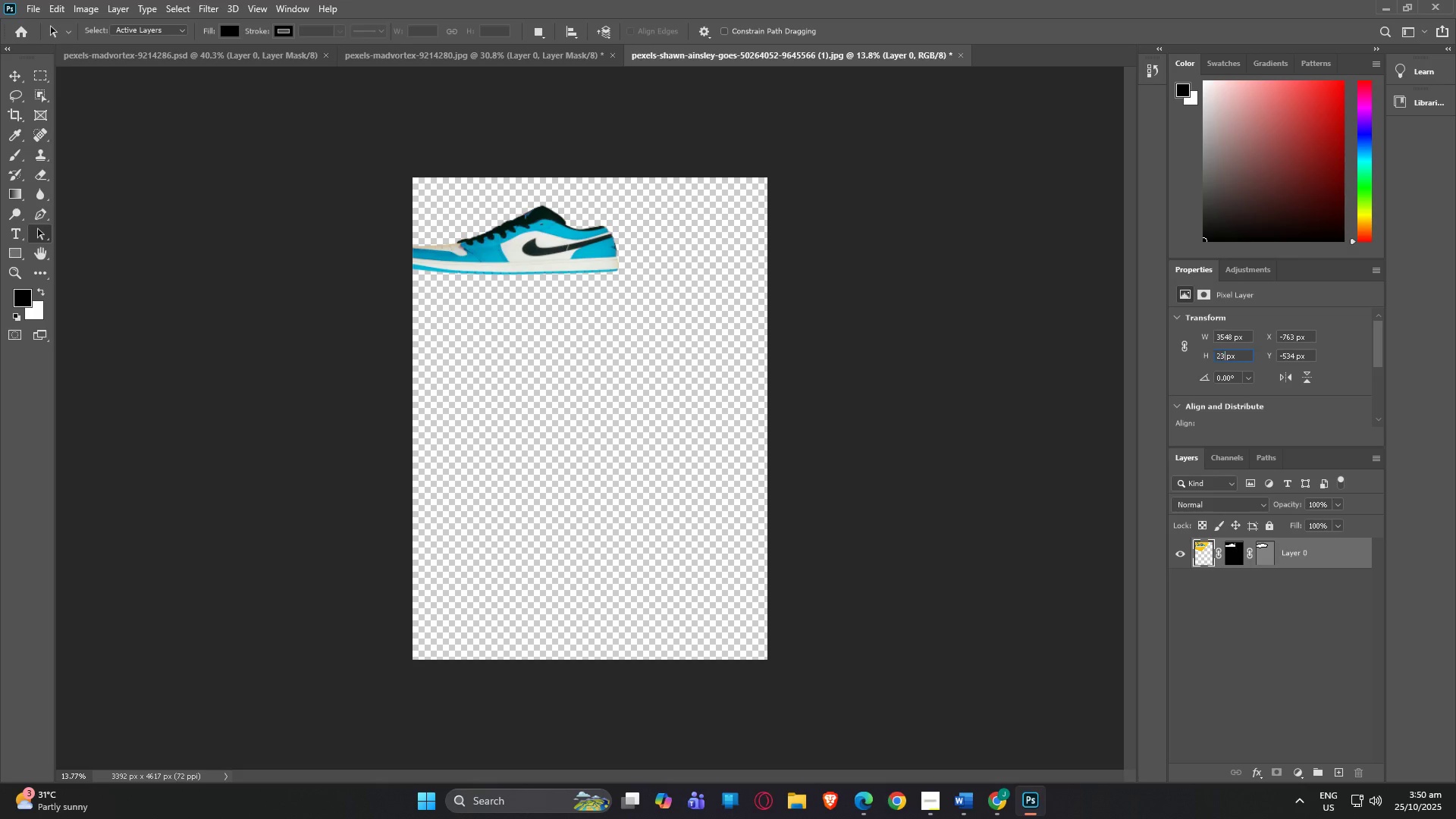 
key(Numpad3)
 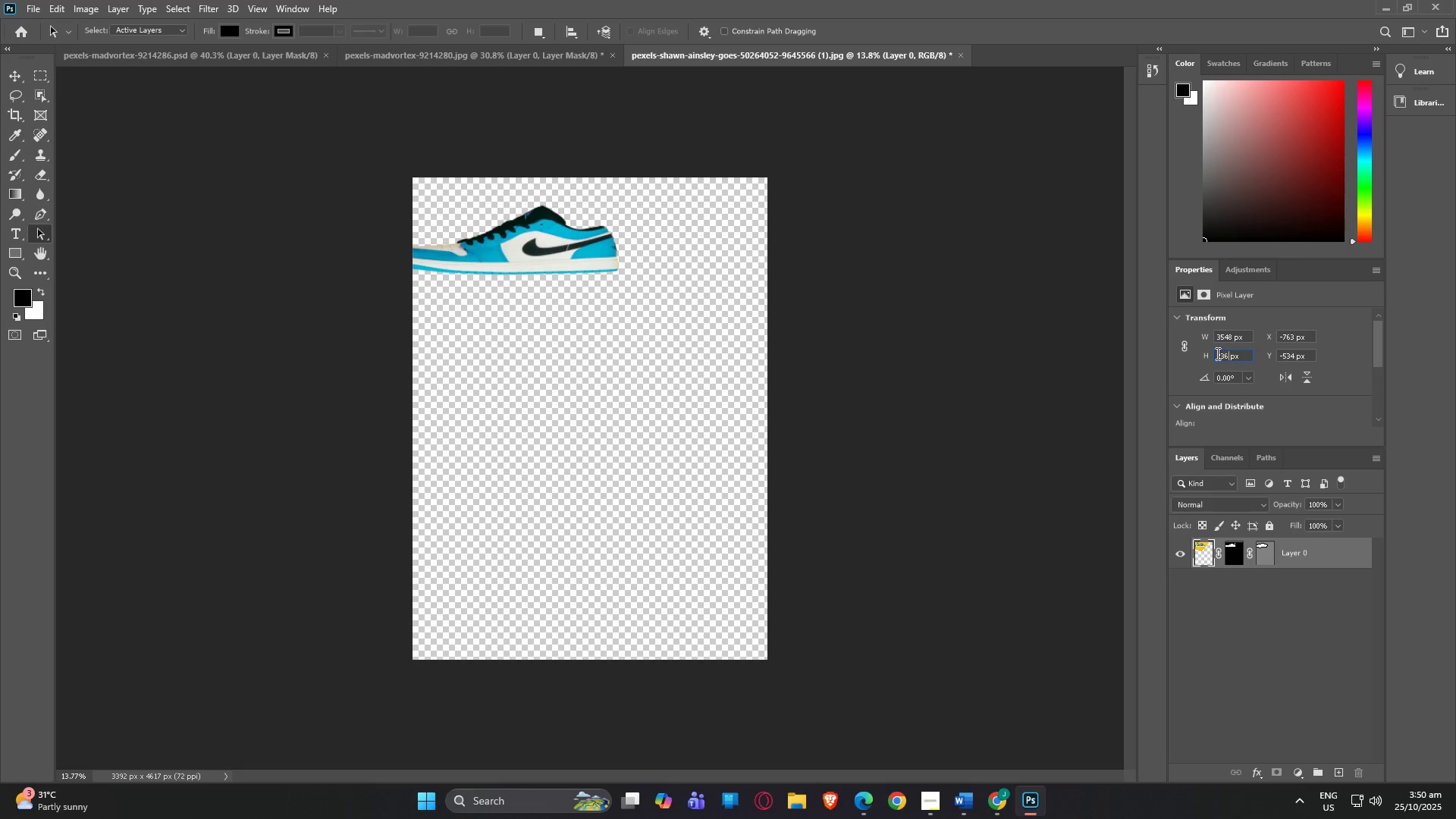 
key(Numpad6)
 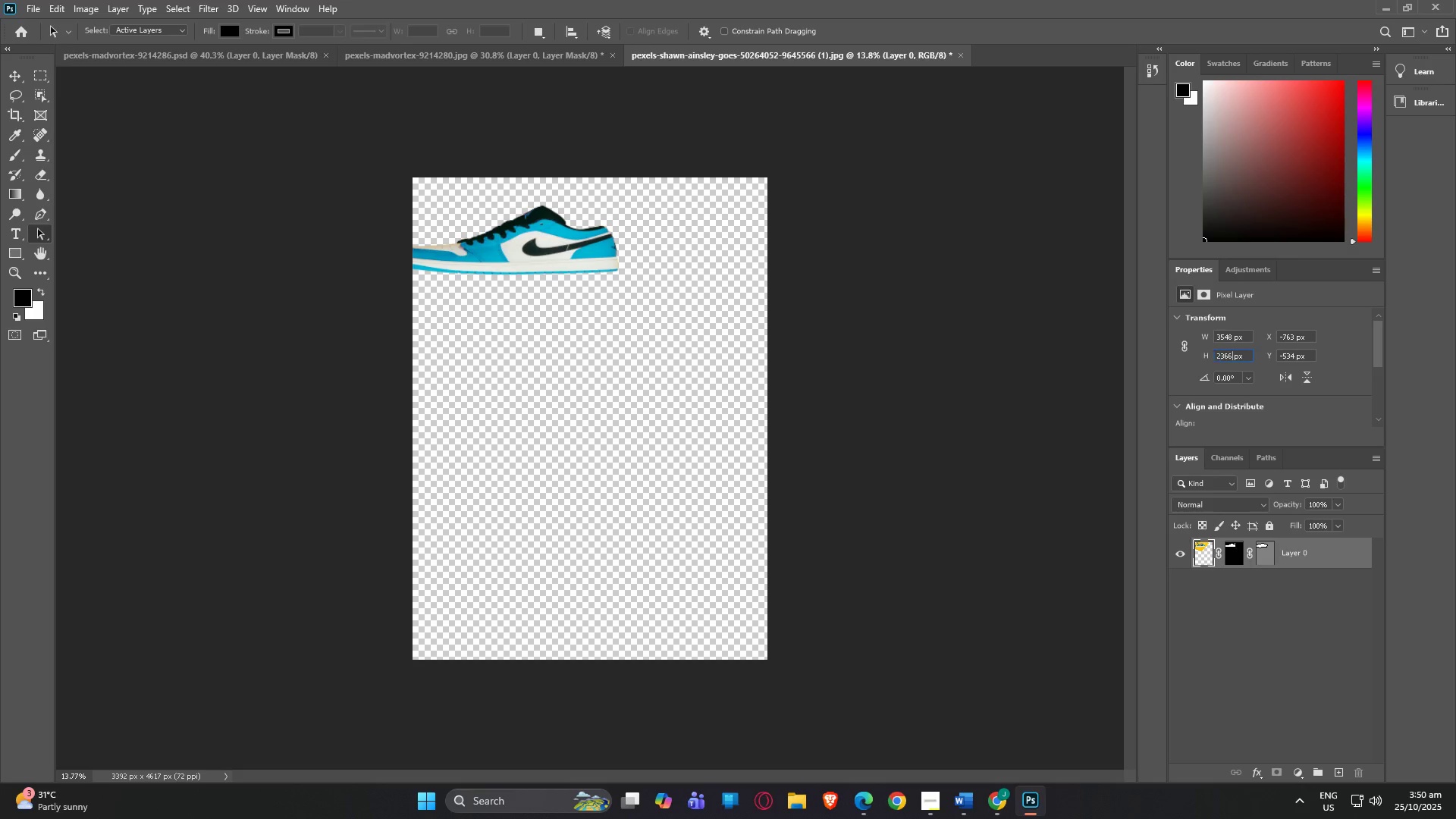 
key(Numpad6)
 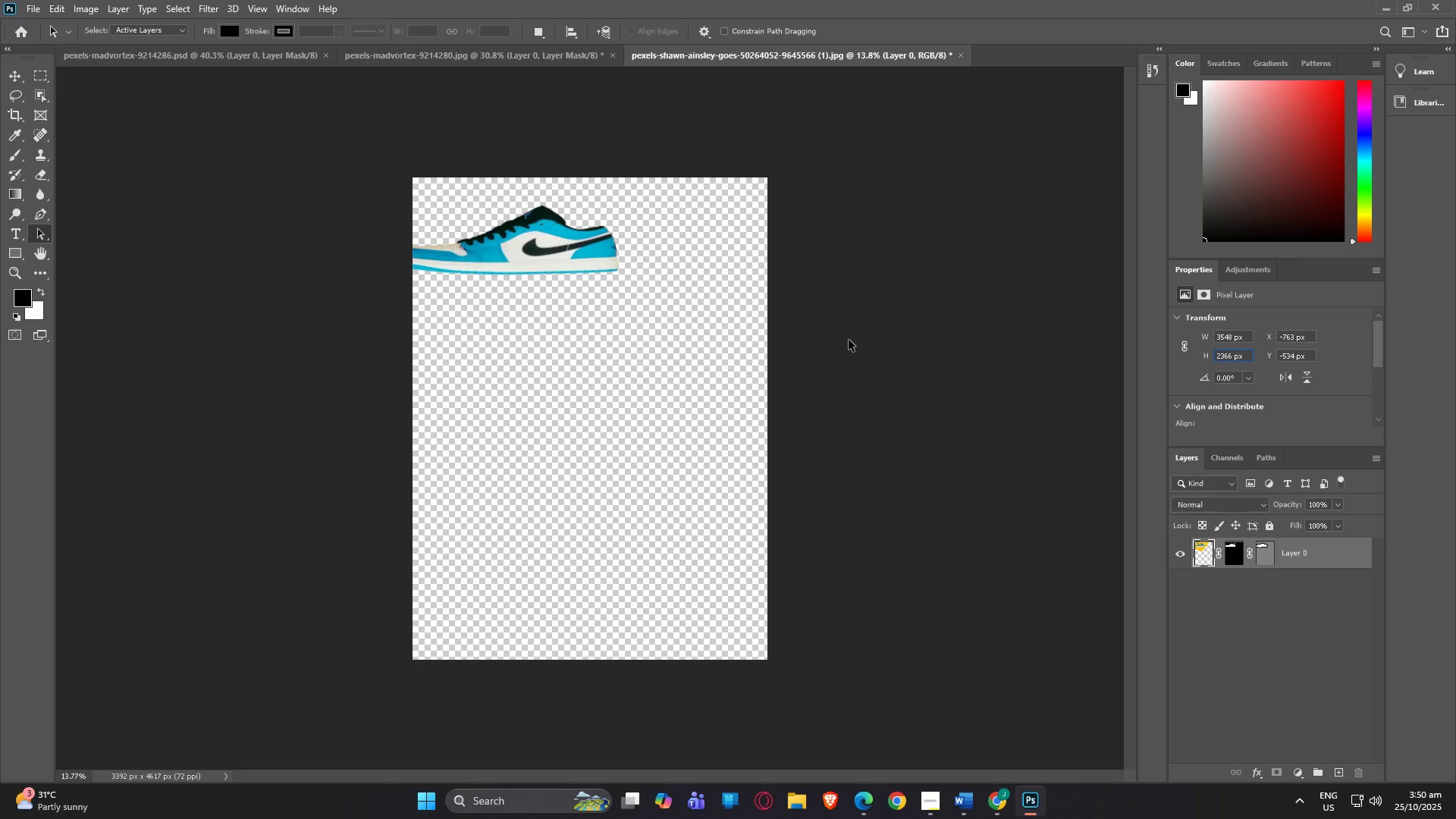 
left_click([1062, 379])
 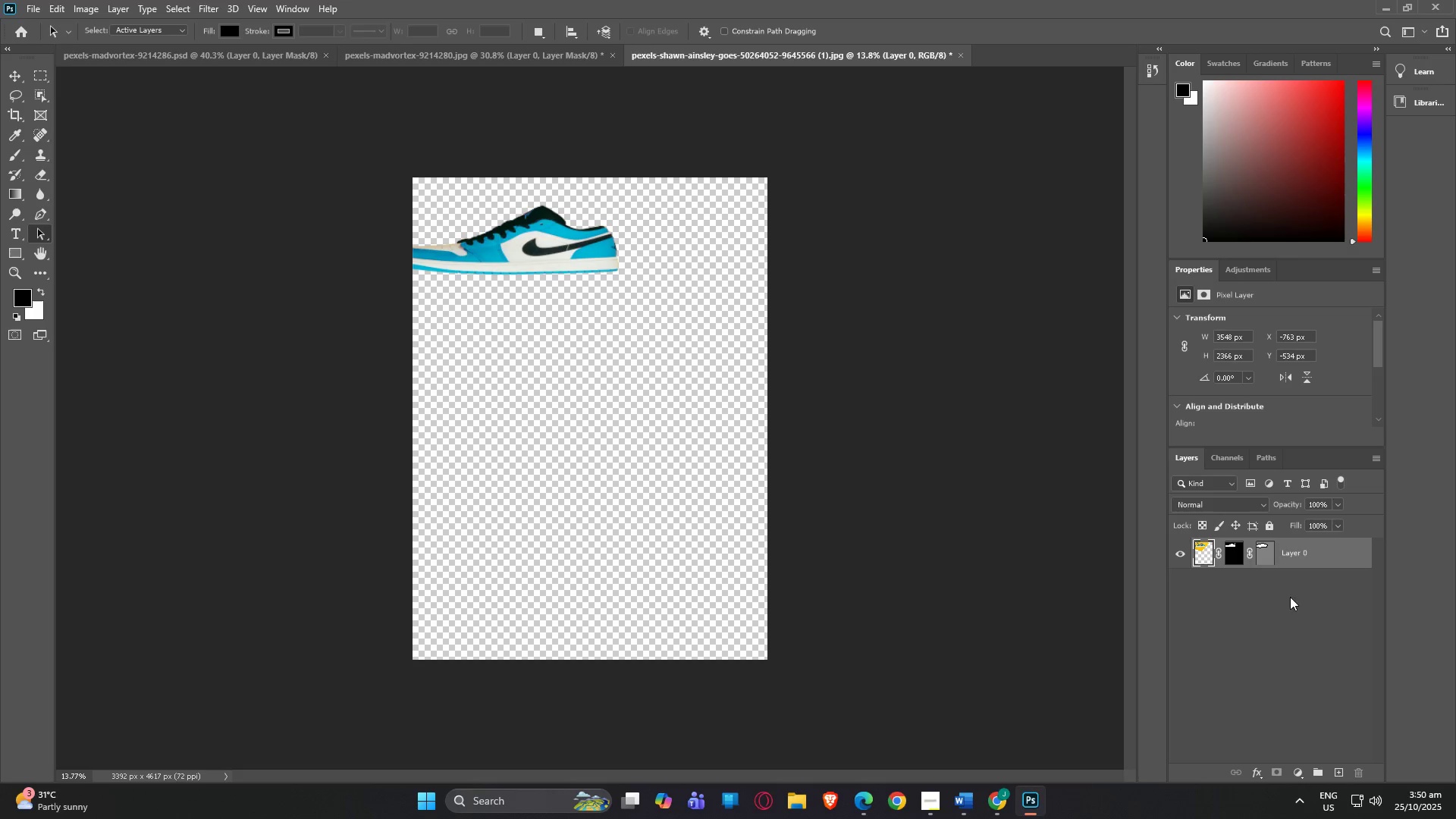 
left_click([1276, 606])
 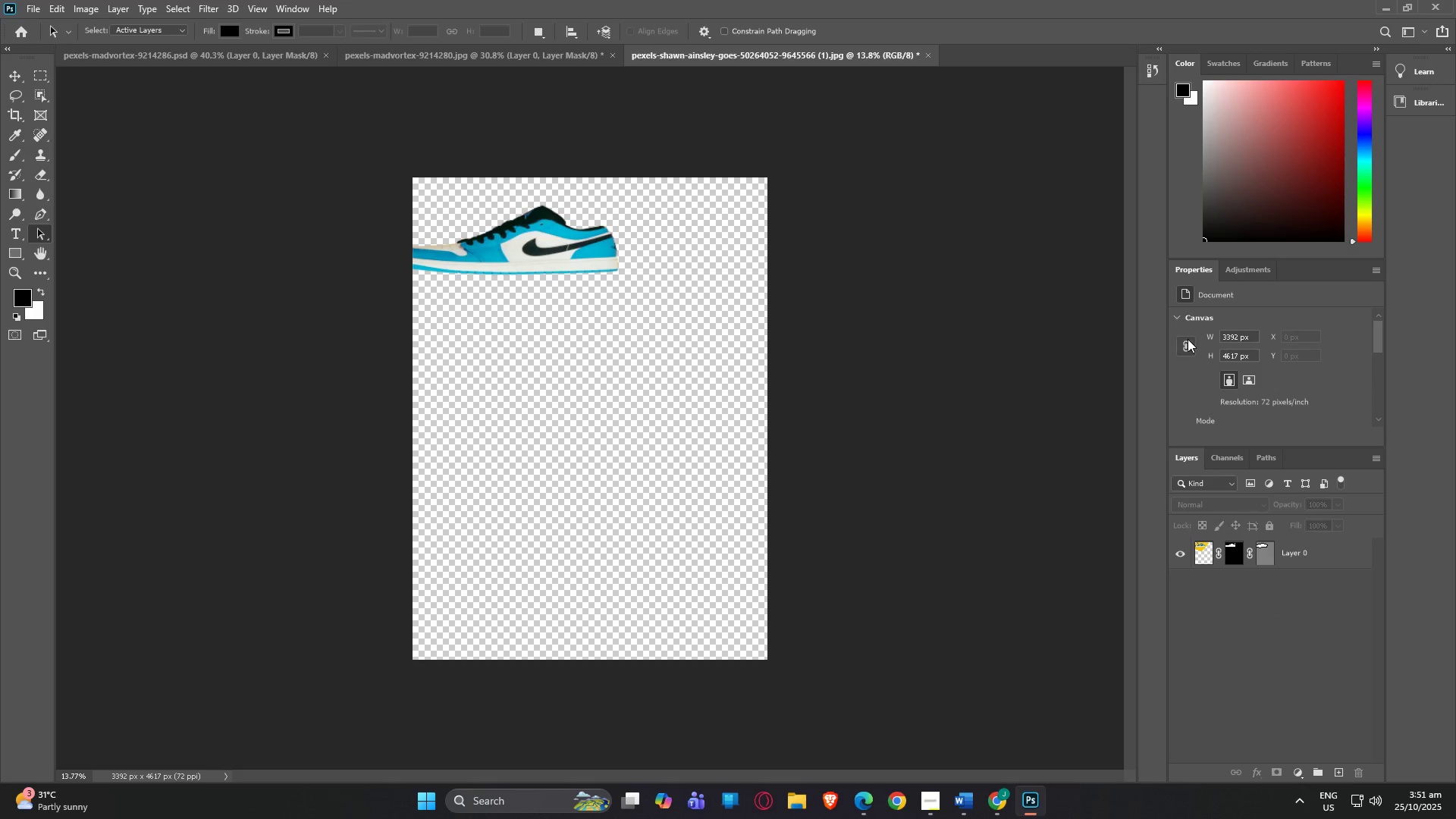 
left_click([1248, 342])
 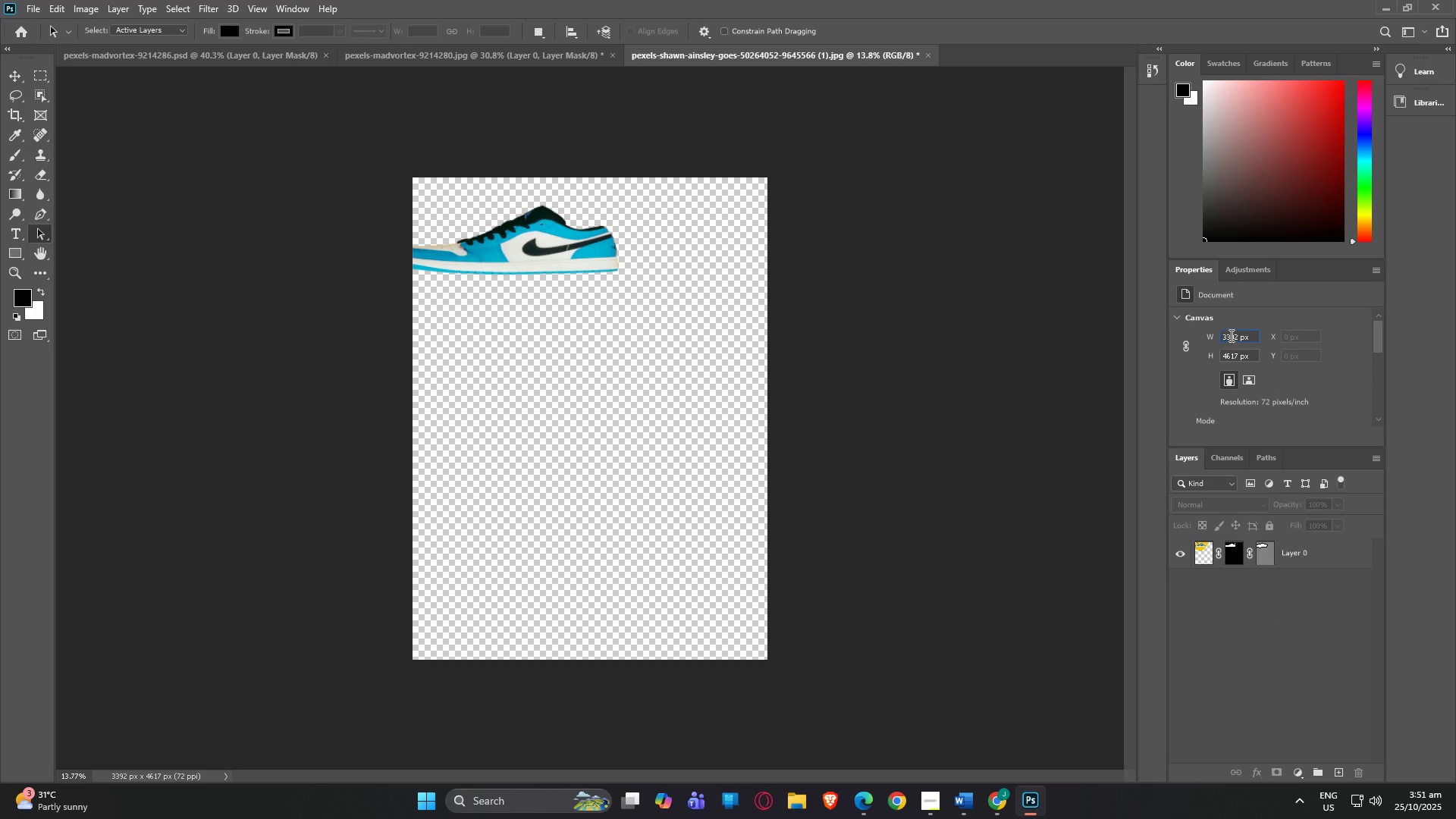 
left_click([1230, 335])
 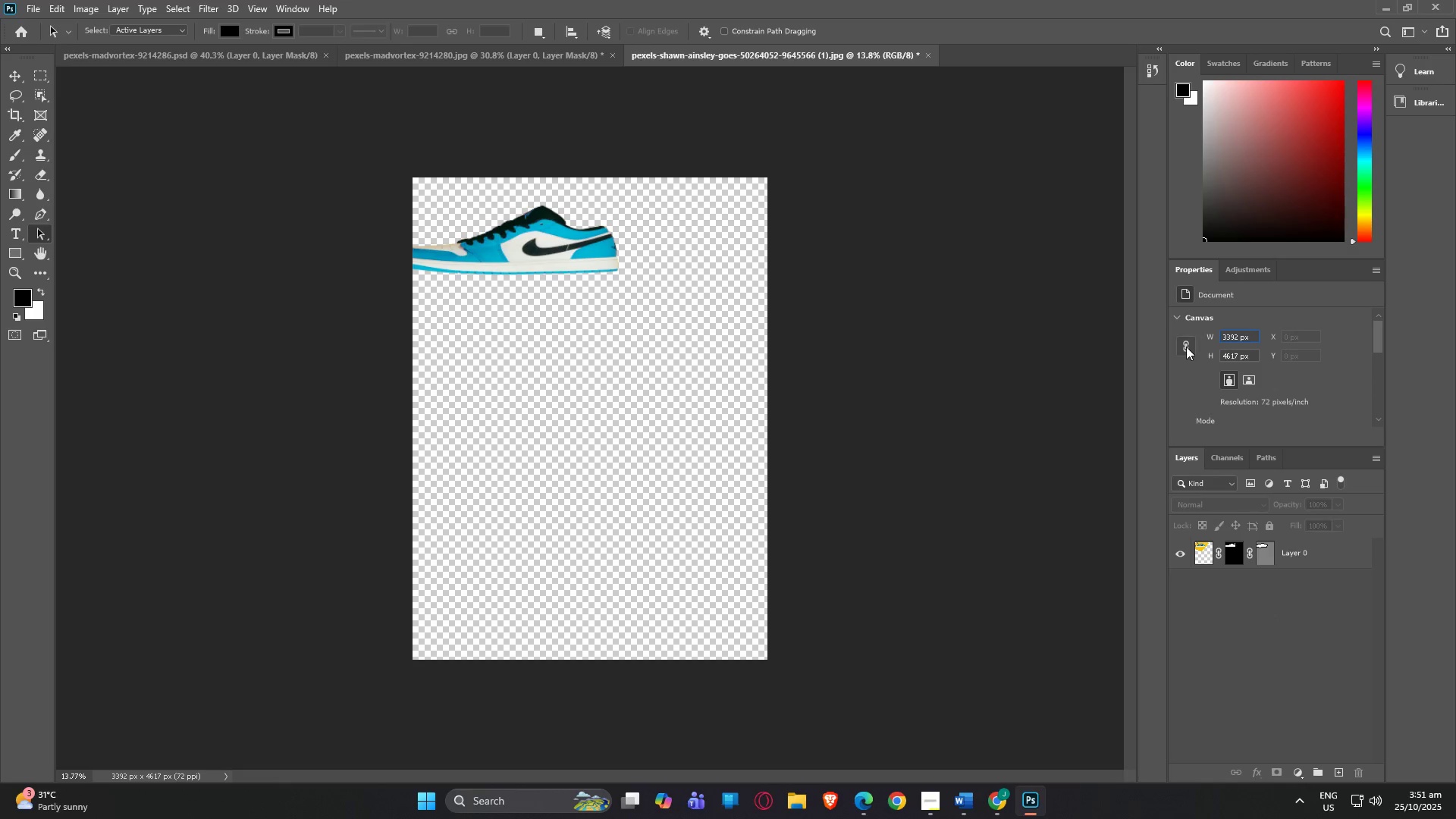 
left_click([1186, 347])
 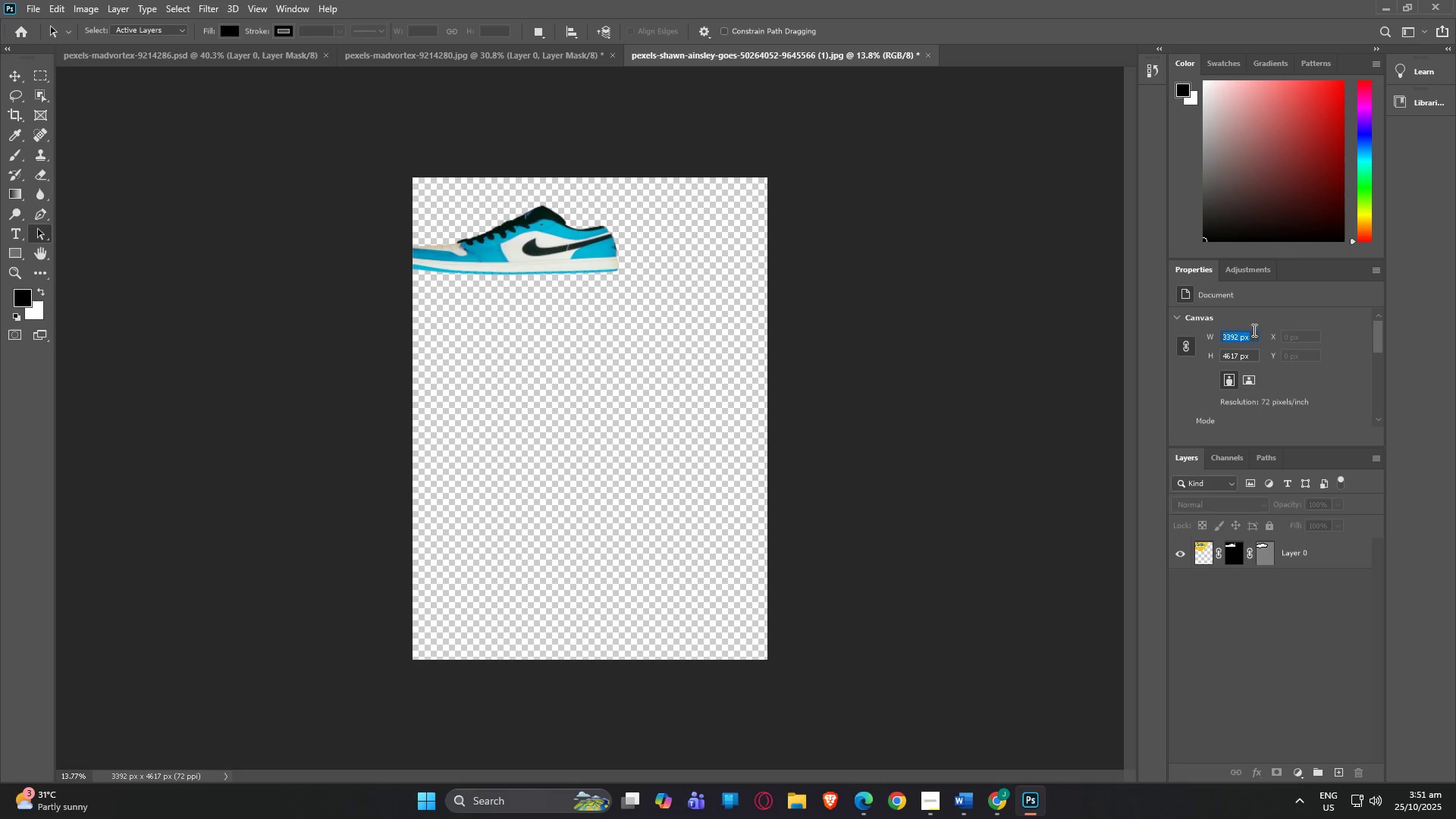 
left_click([1248, 330])
 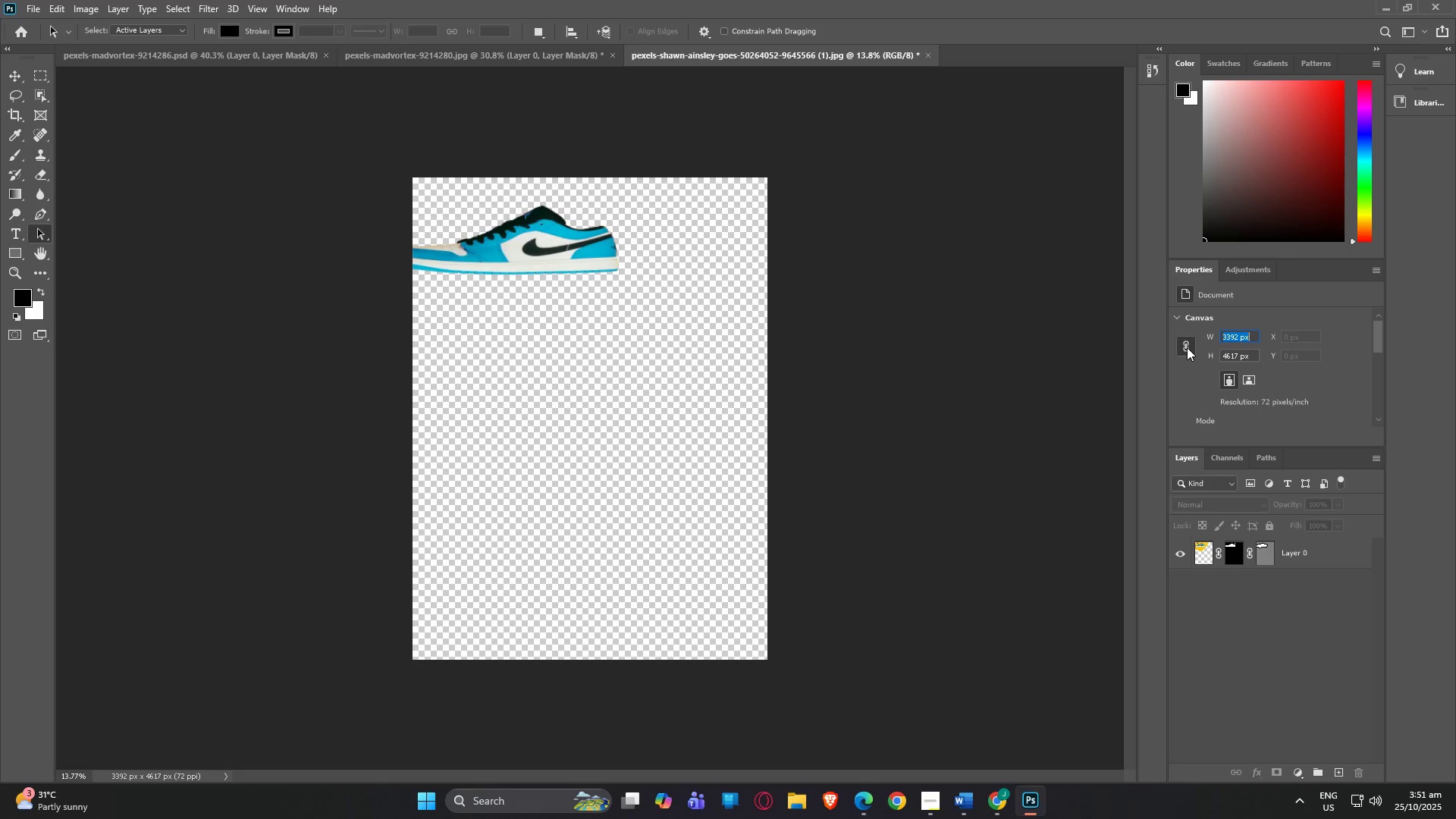 
left_click([1187, 347])
 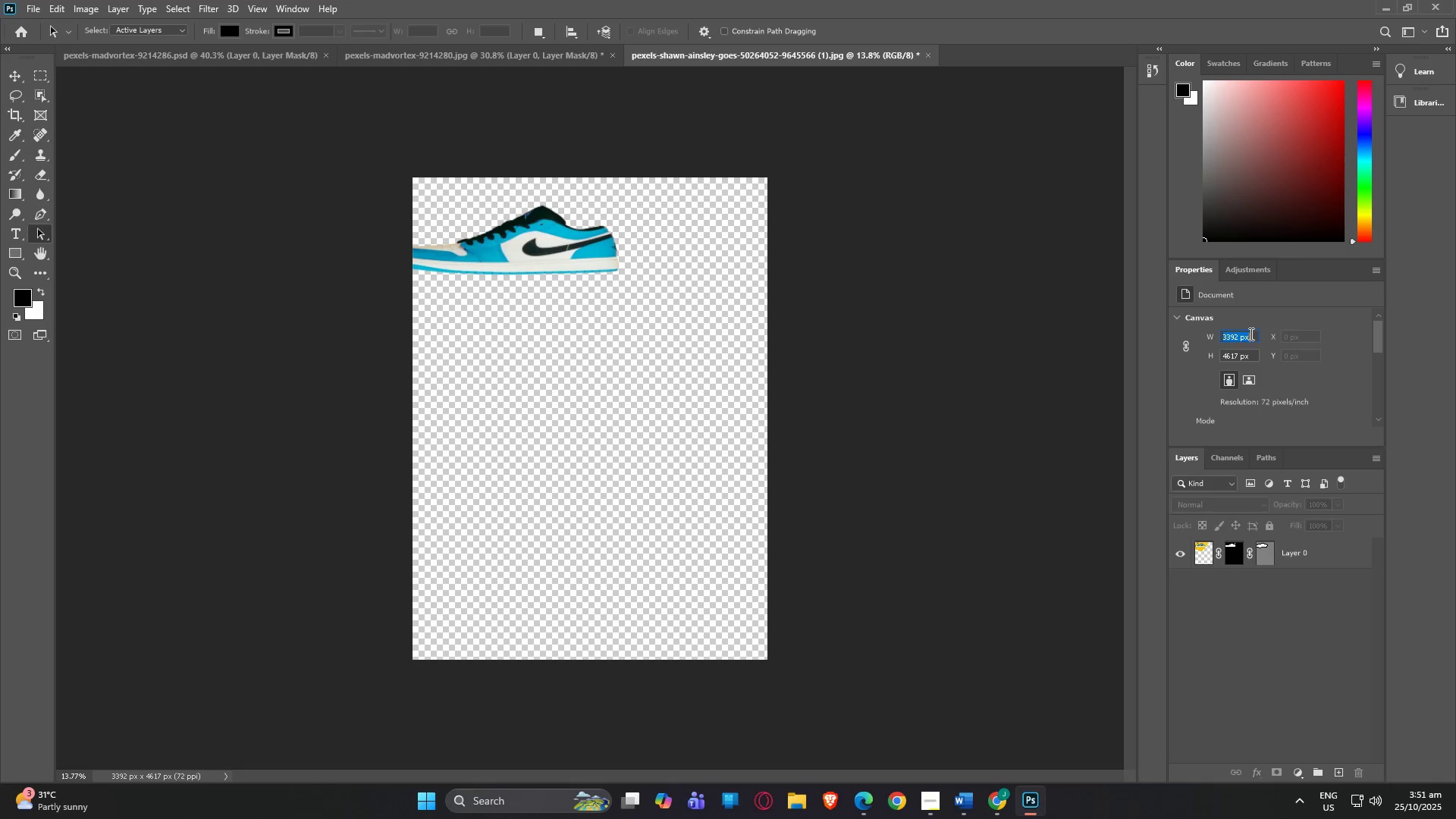 
left_click([1250, 334])
 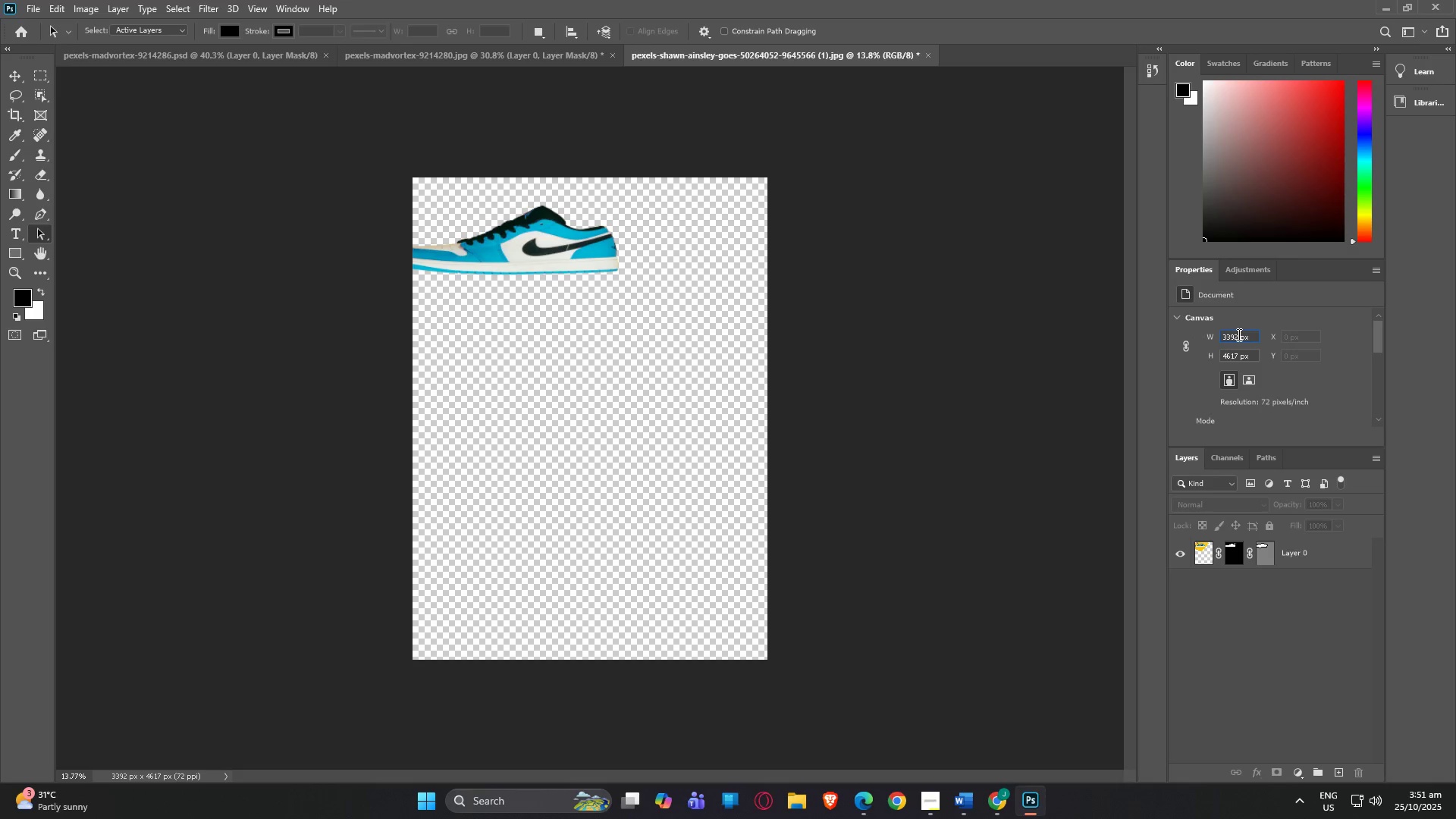 
left_click([1238, 334])
 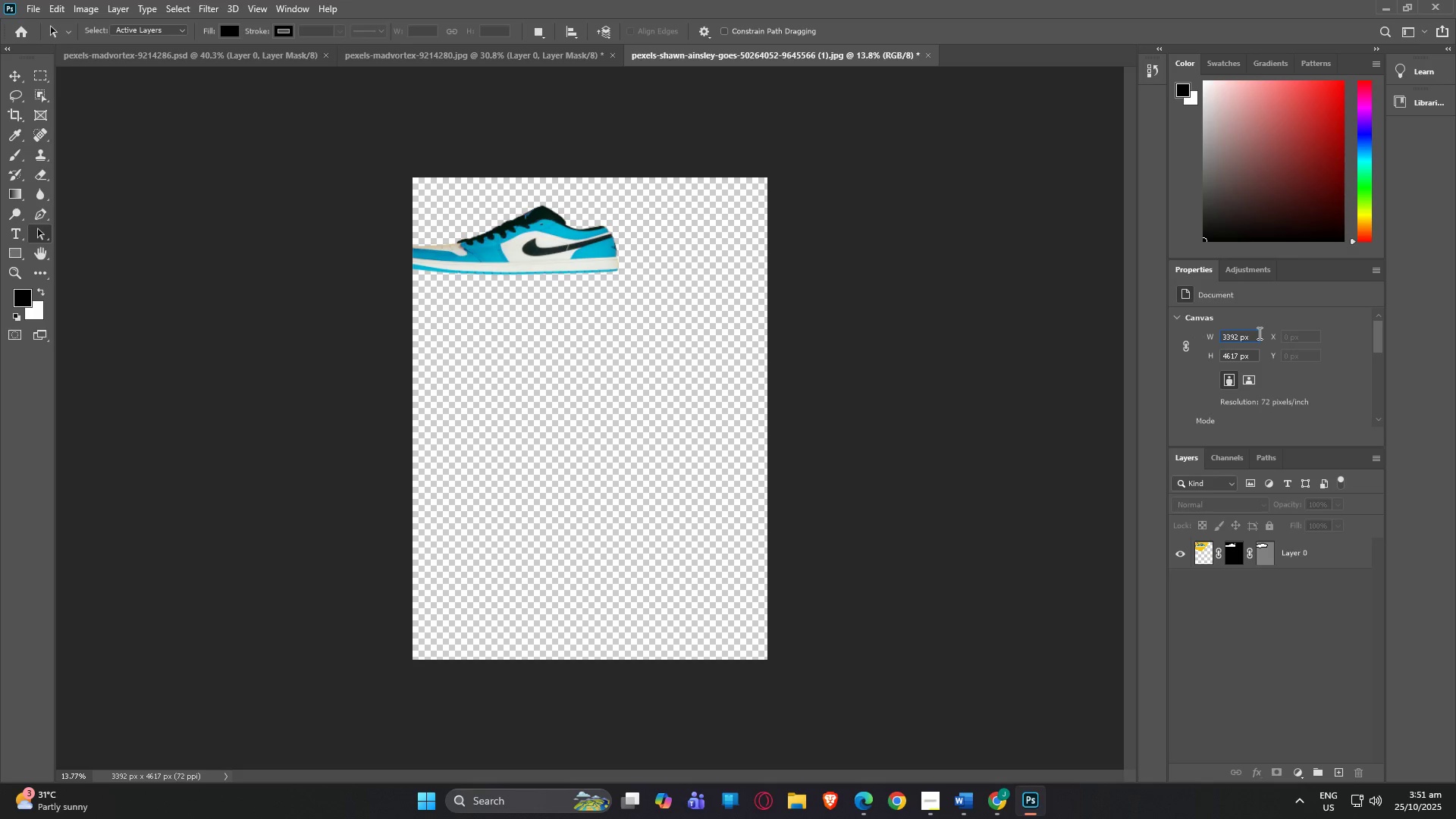 
key(Backspace)
 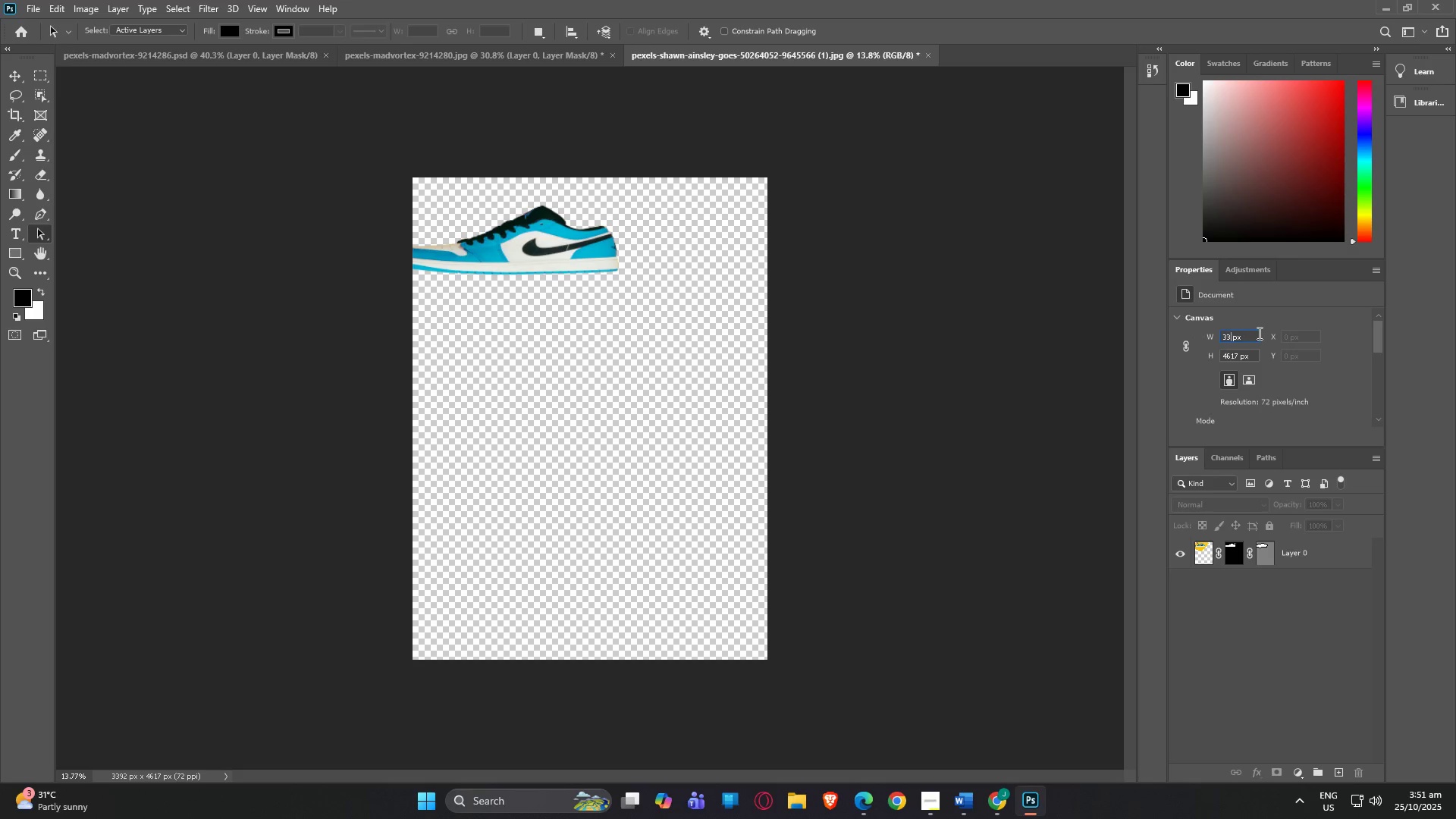 
key(Backspace)
 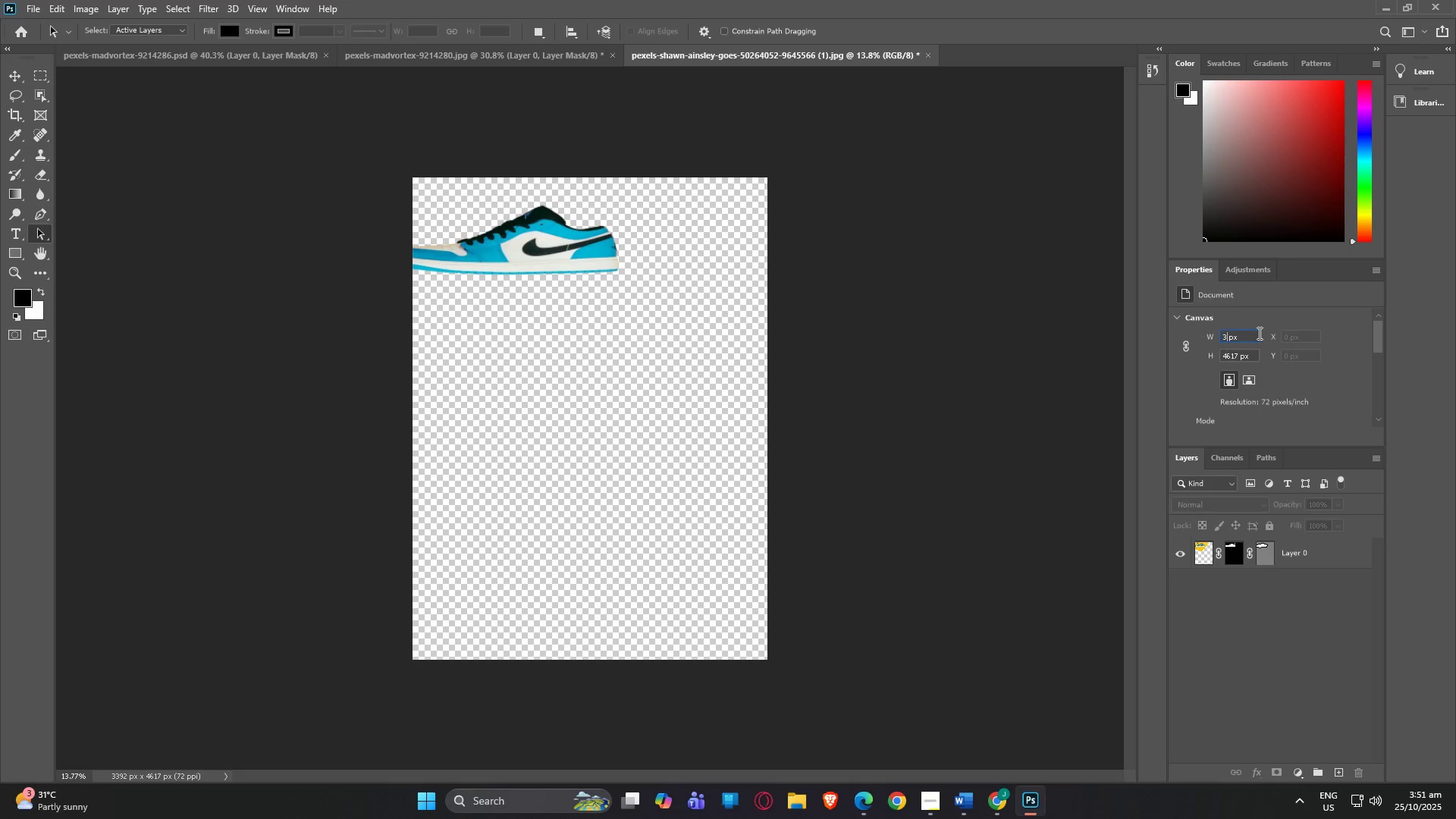 
key(Backspace)
 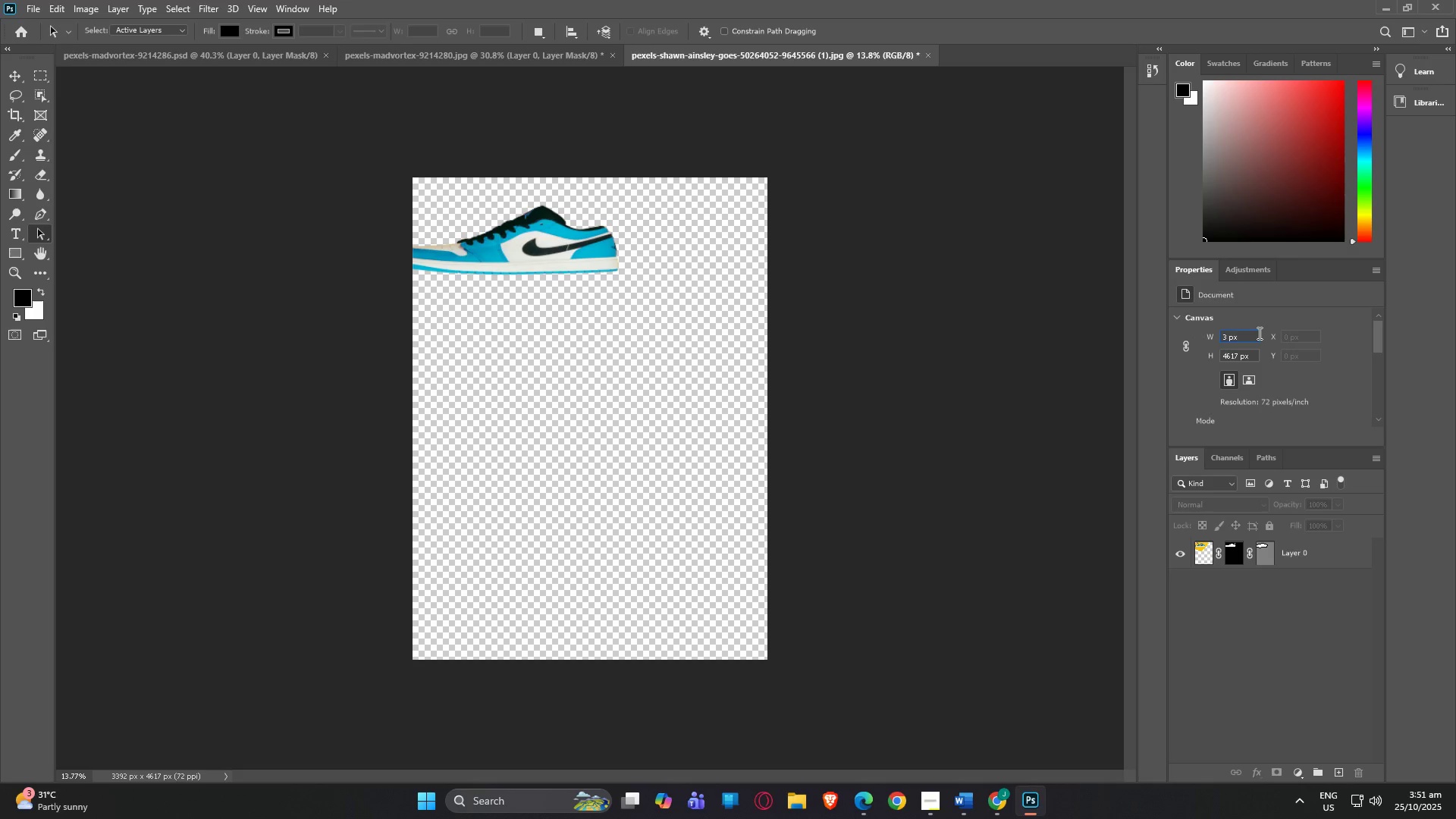 
key(Numpad5)
 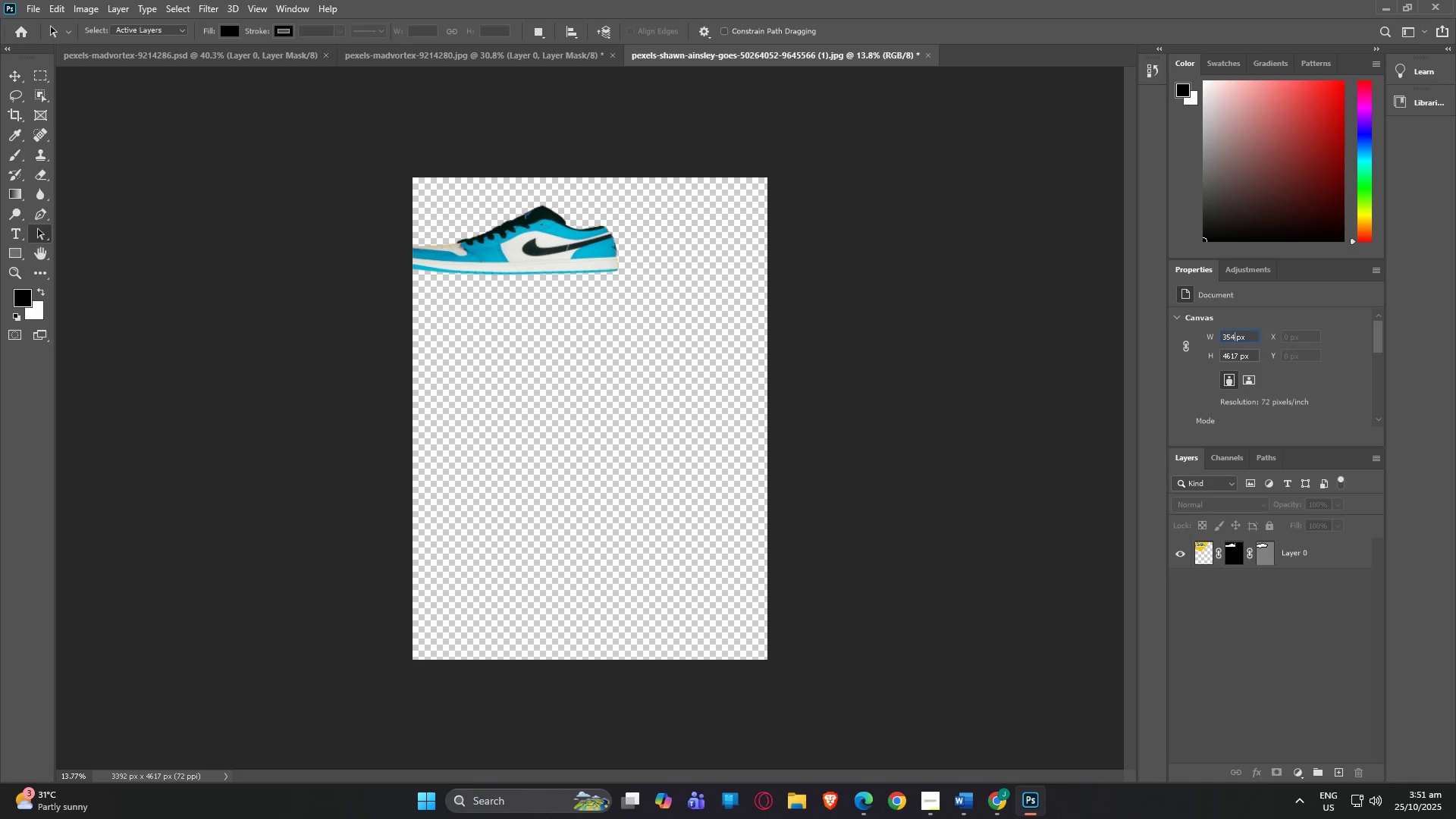 
key(Numpad4)
 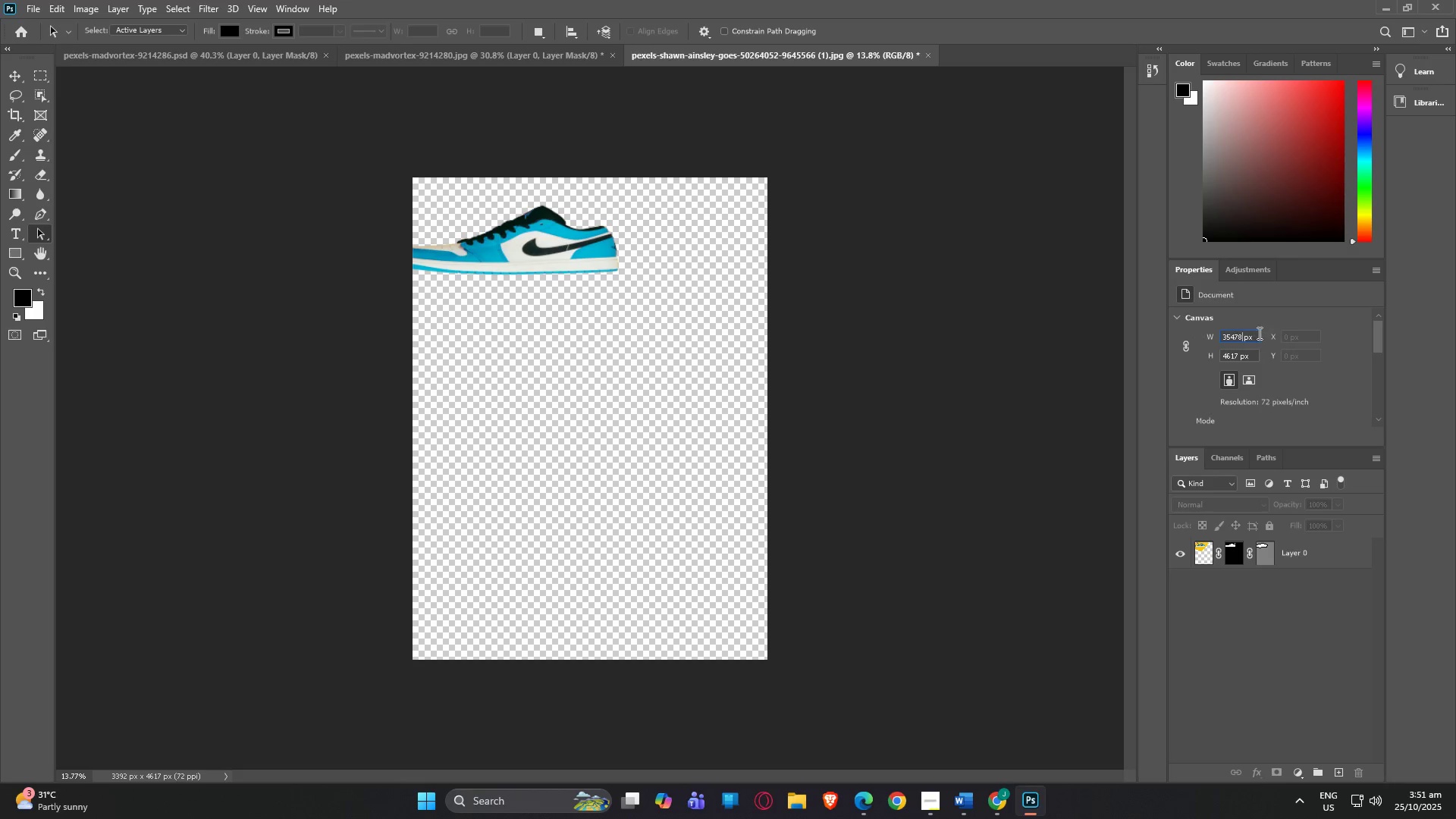 
key(Numpad7)
 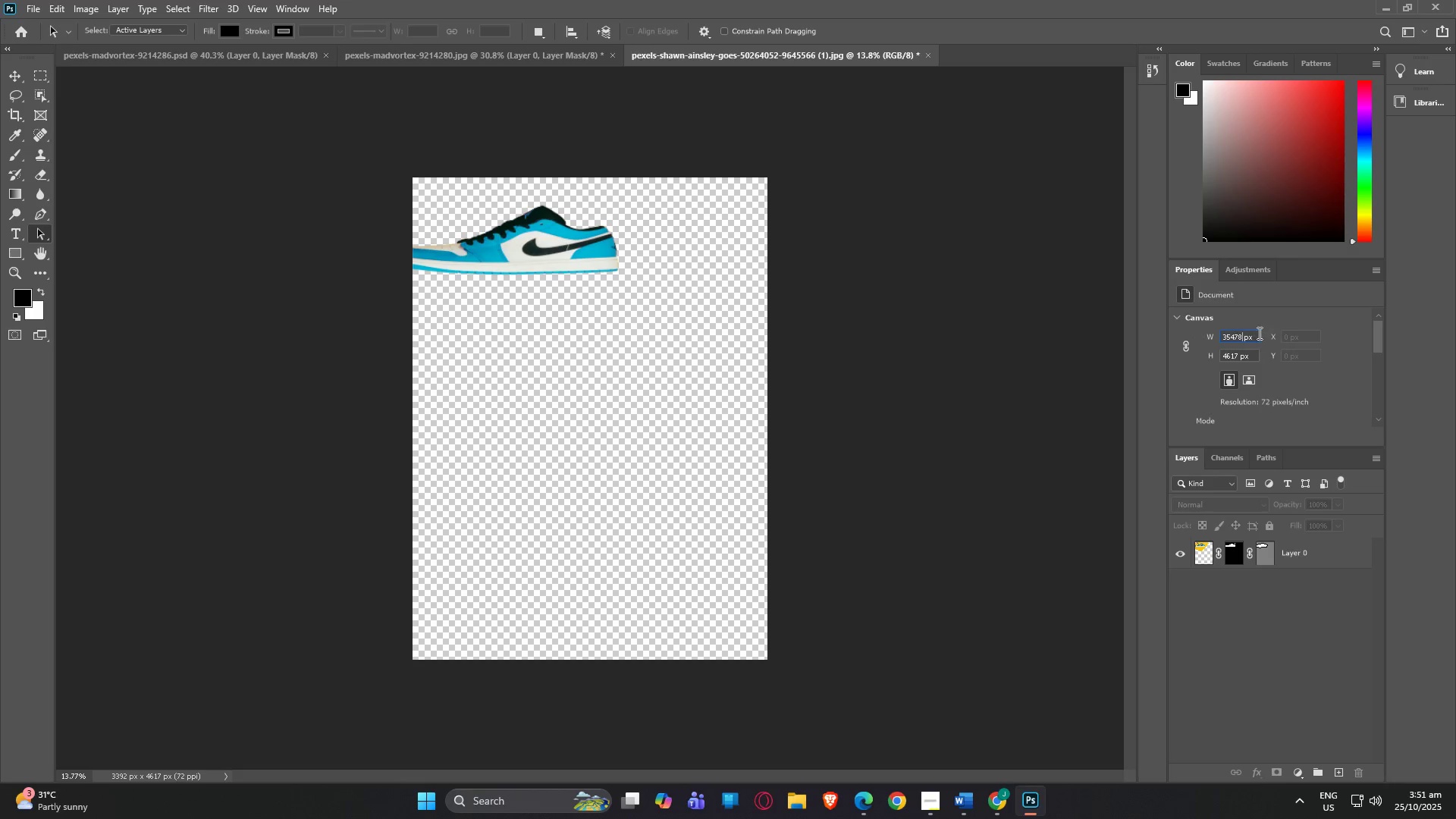 
key(Numpad8)
 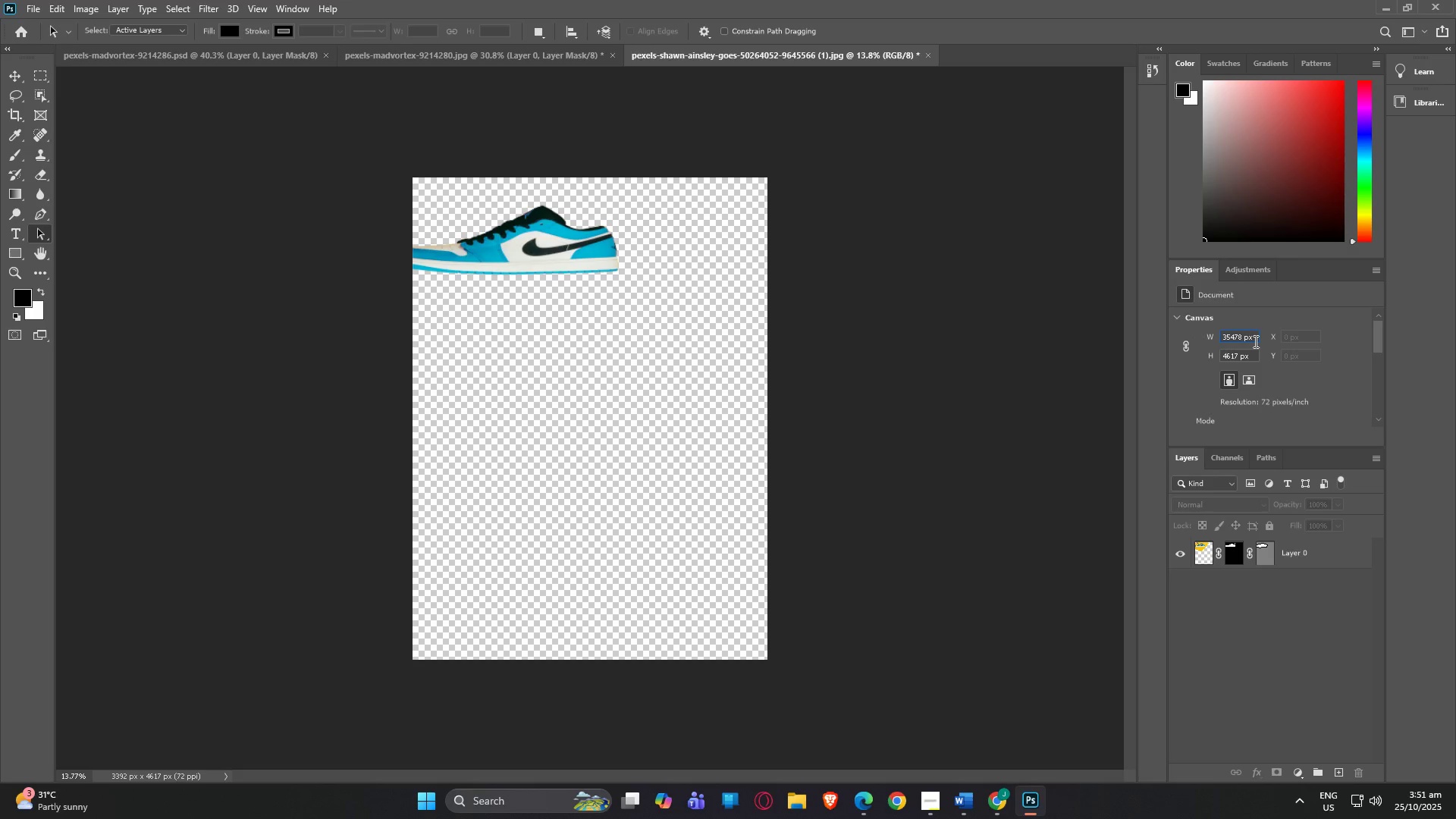 
key(Backspace)
 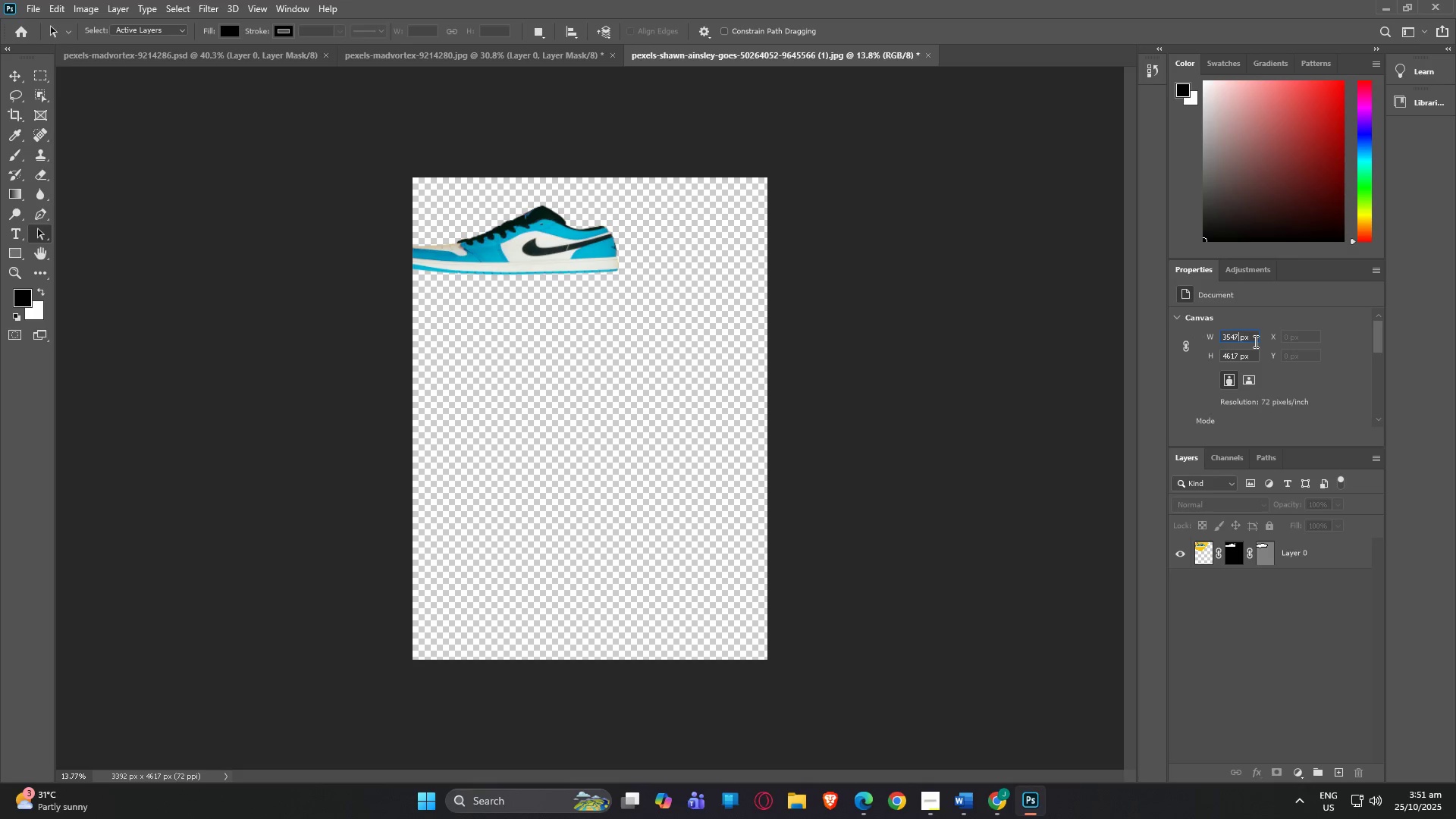 
key(Backspace)
 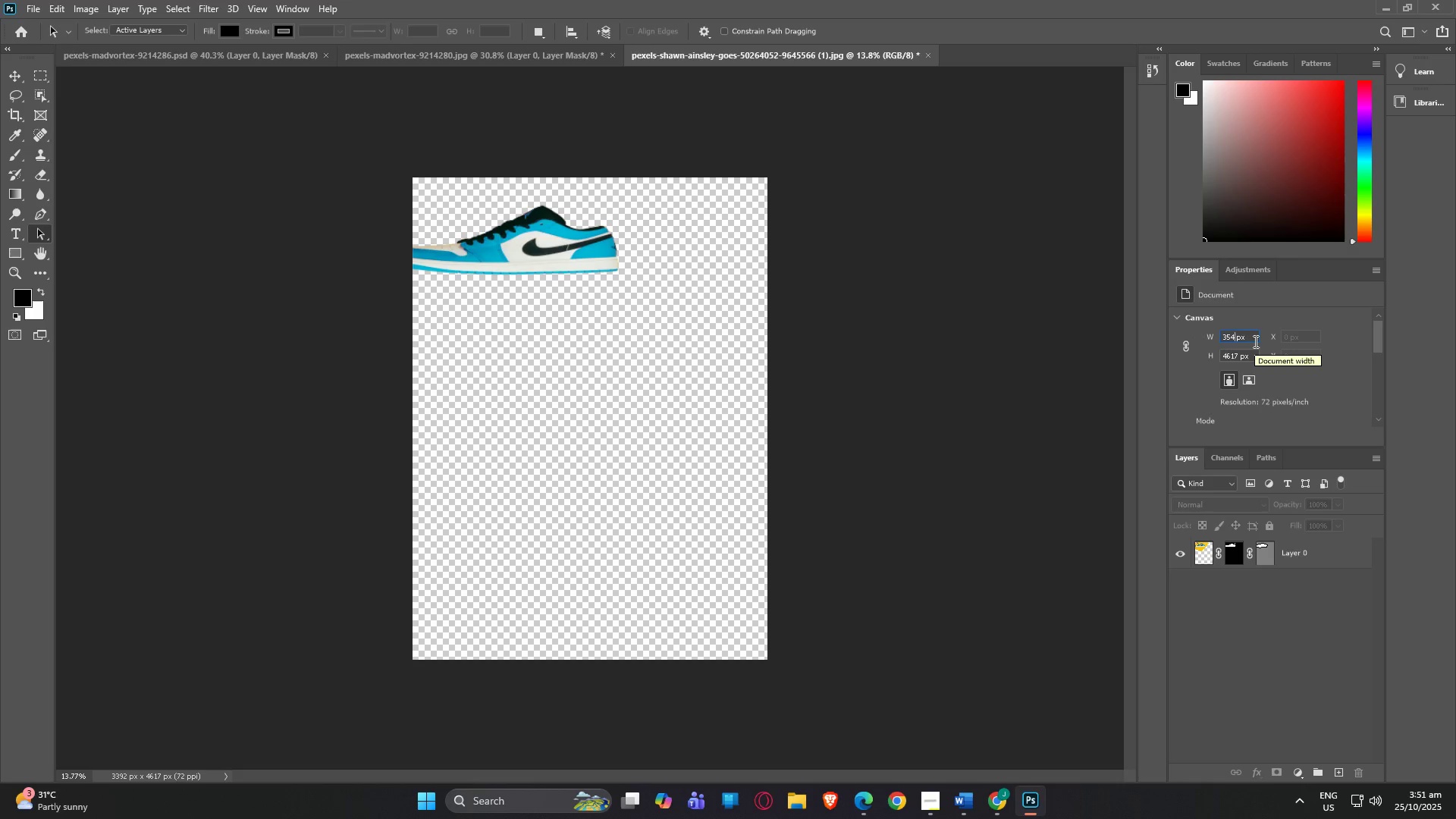 
key(Numpad8)
 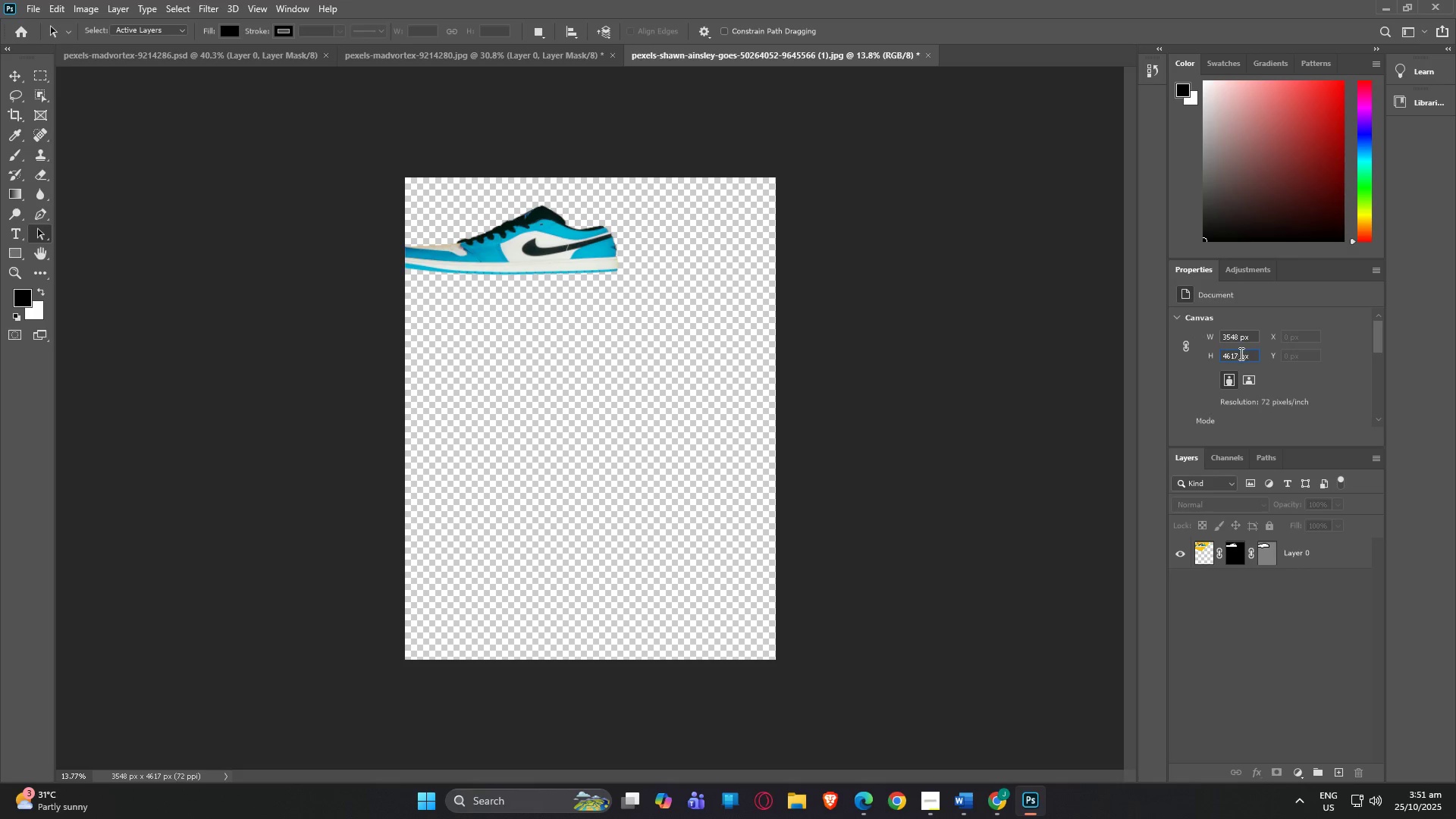 
left_click_drag(start_coordinate=[1240, 353], to_coordinate=[1223, 352])
 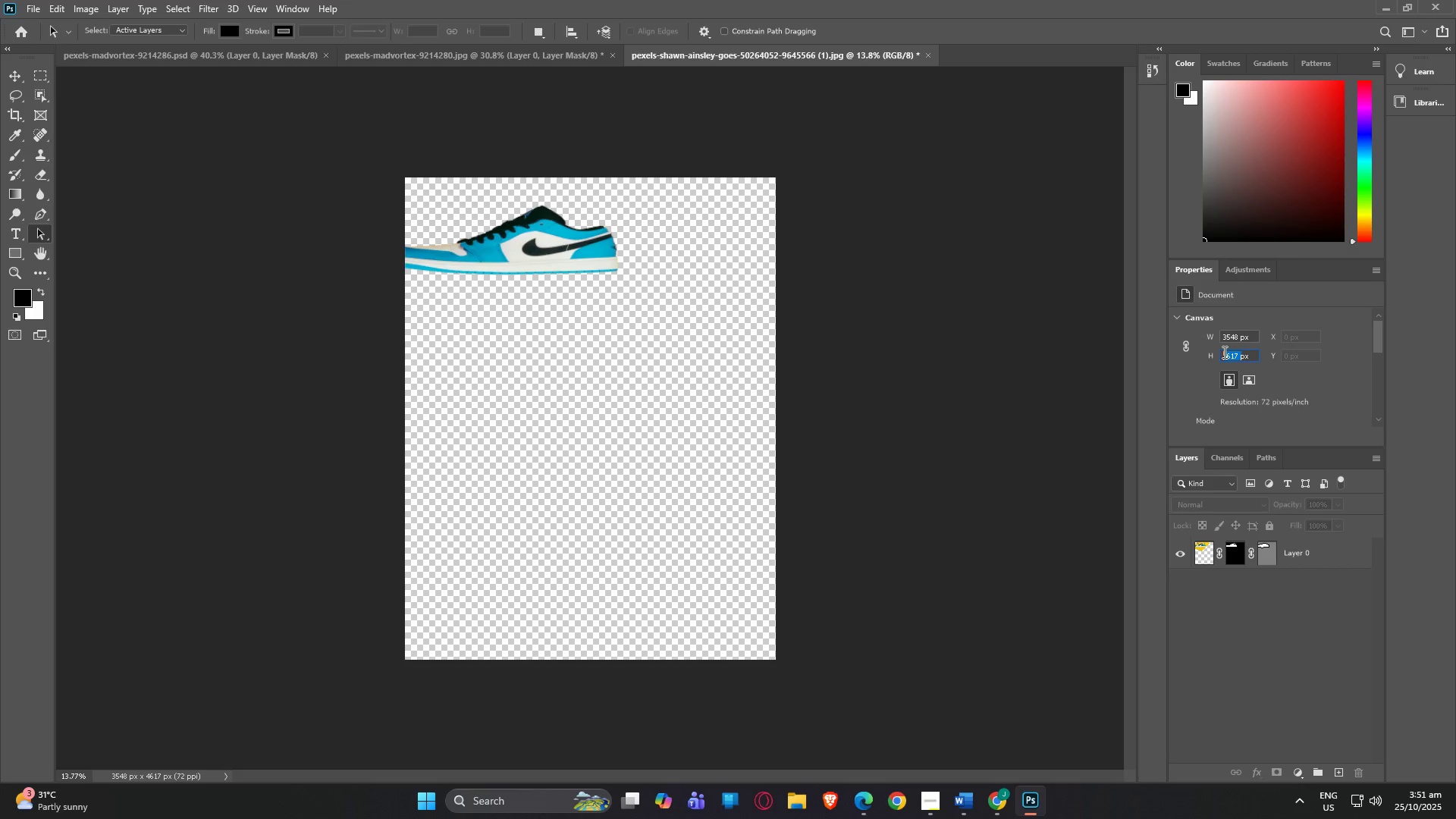 
key(Numpad2)
 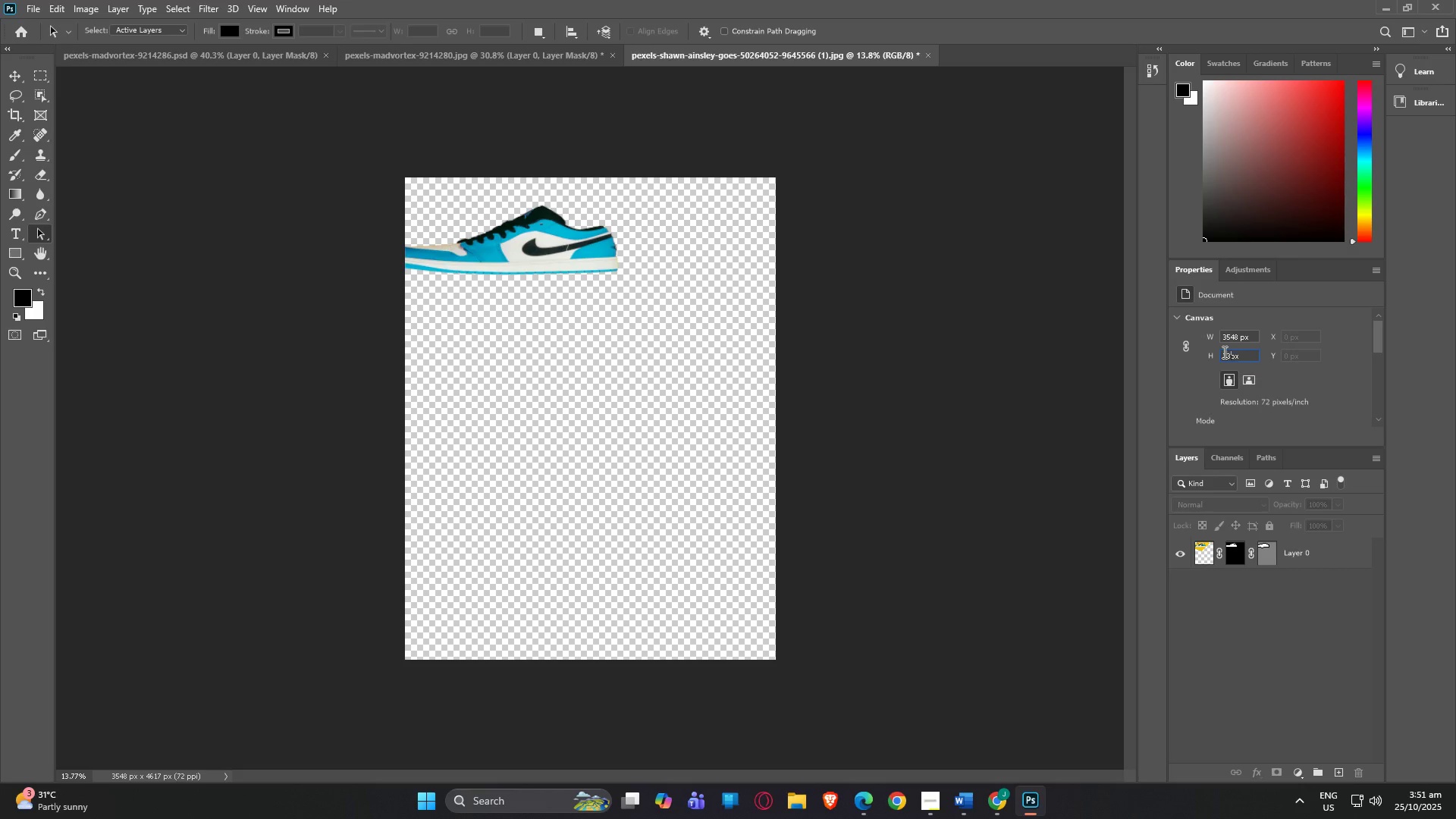 
key(Numpad3)
 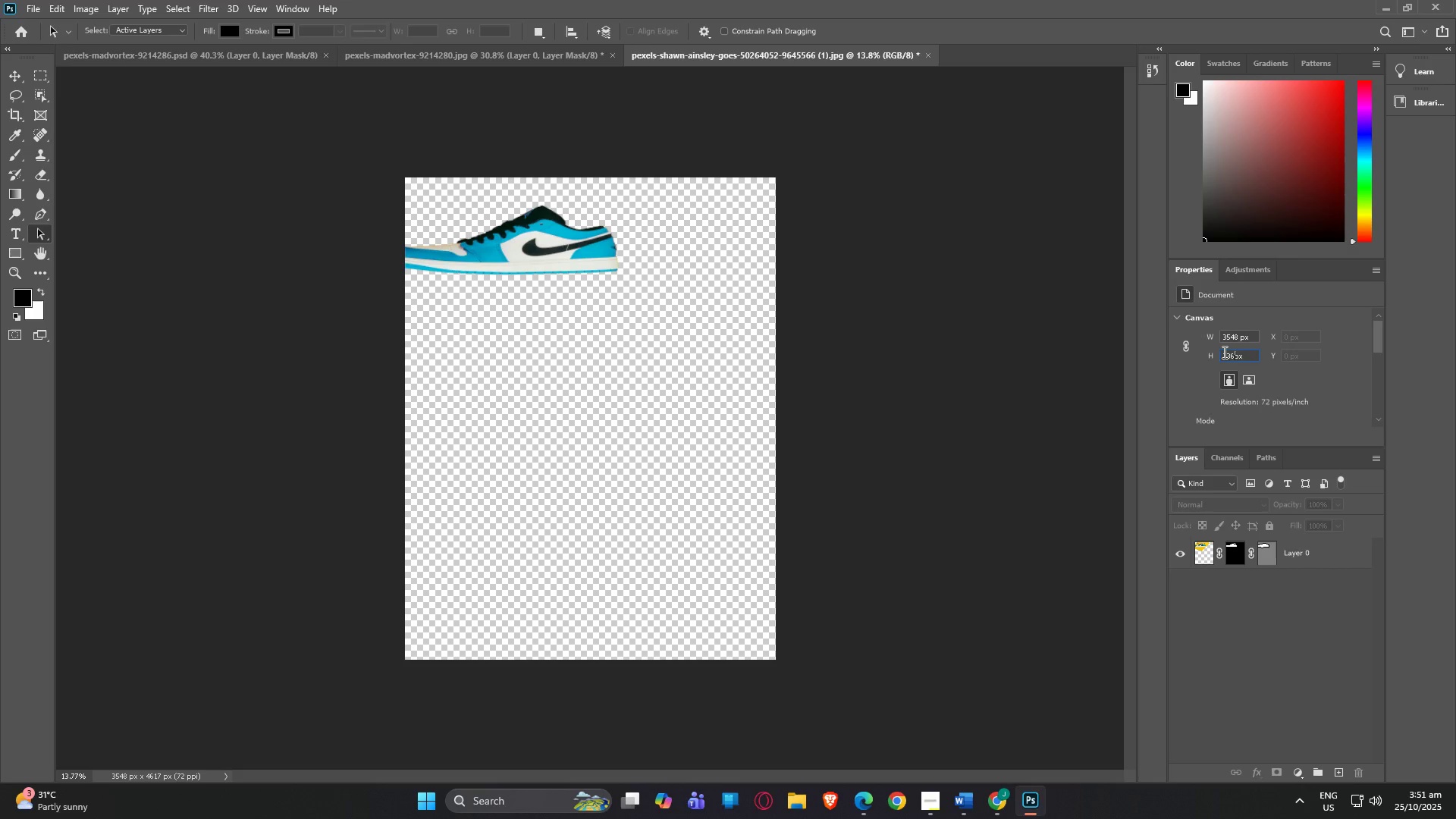 
key(Numpad6)
 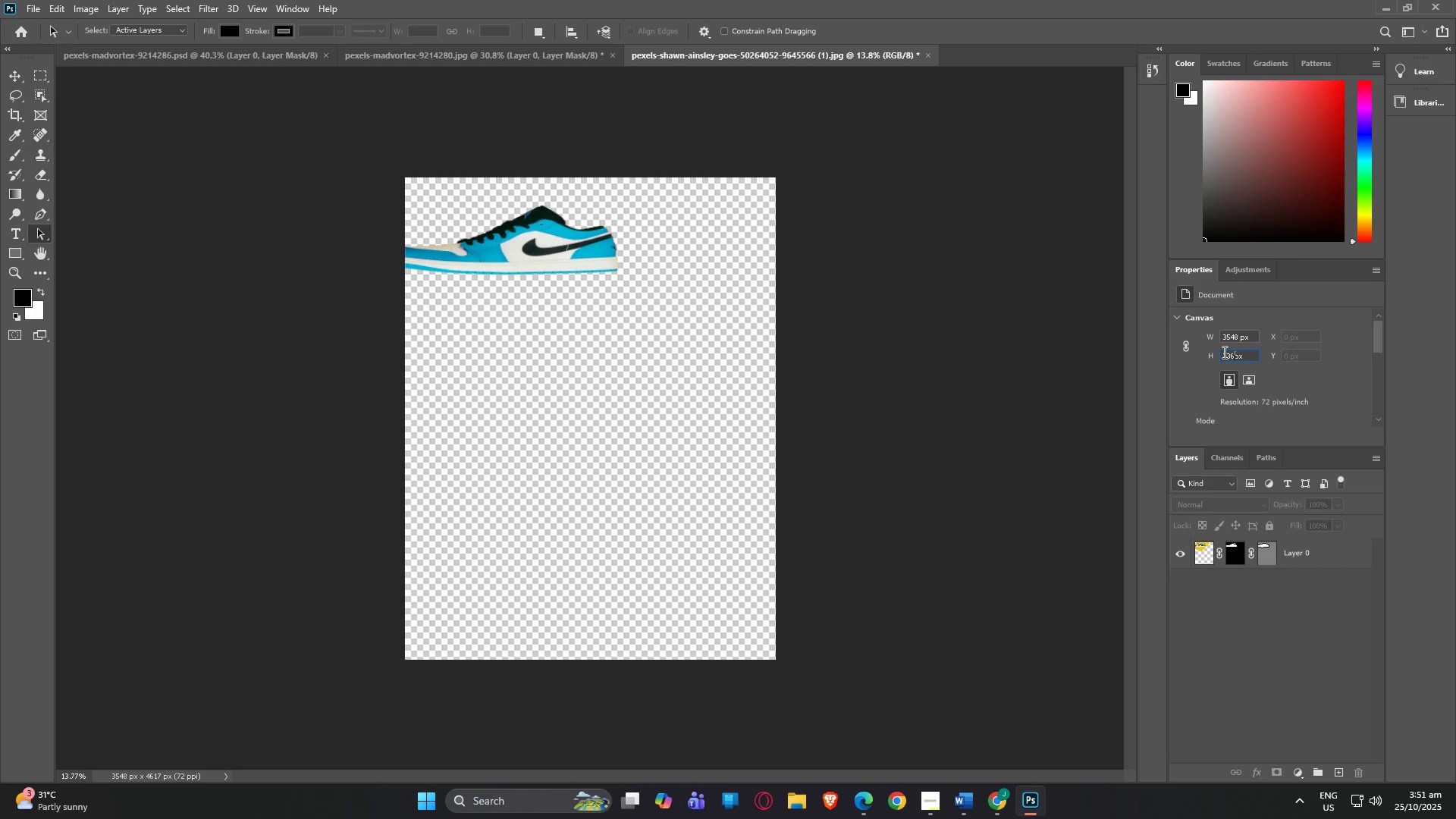 
key(Numpad6)
 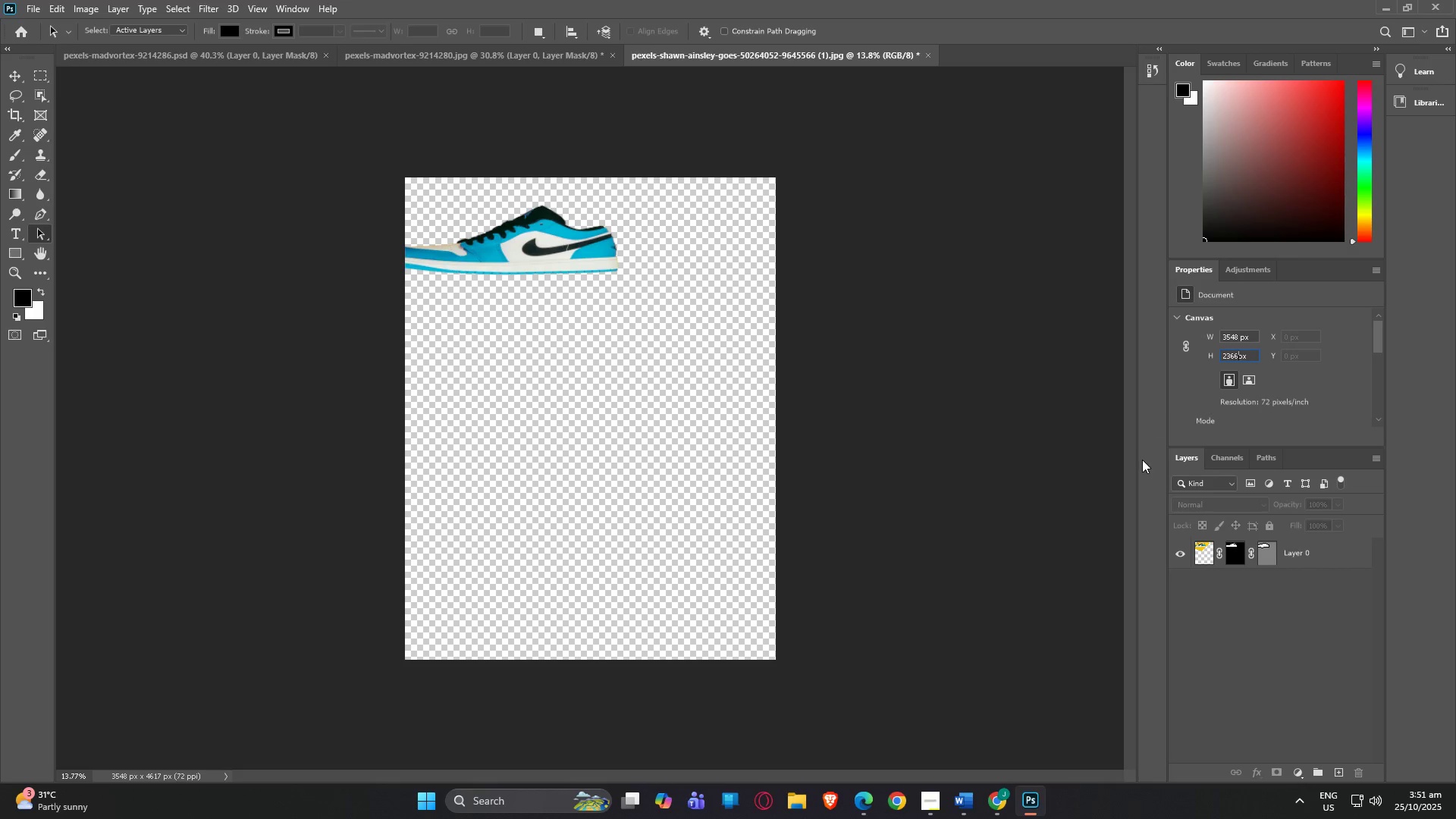 
left_click([1142, 460])
 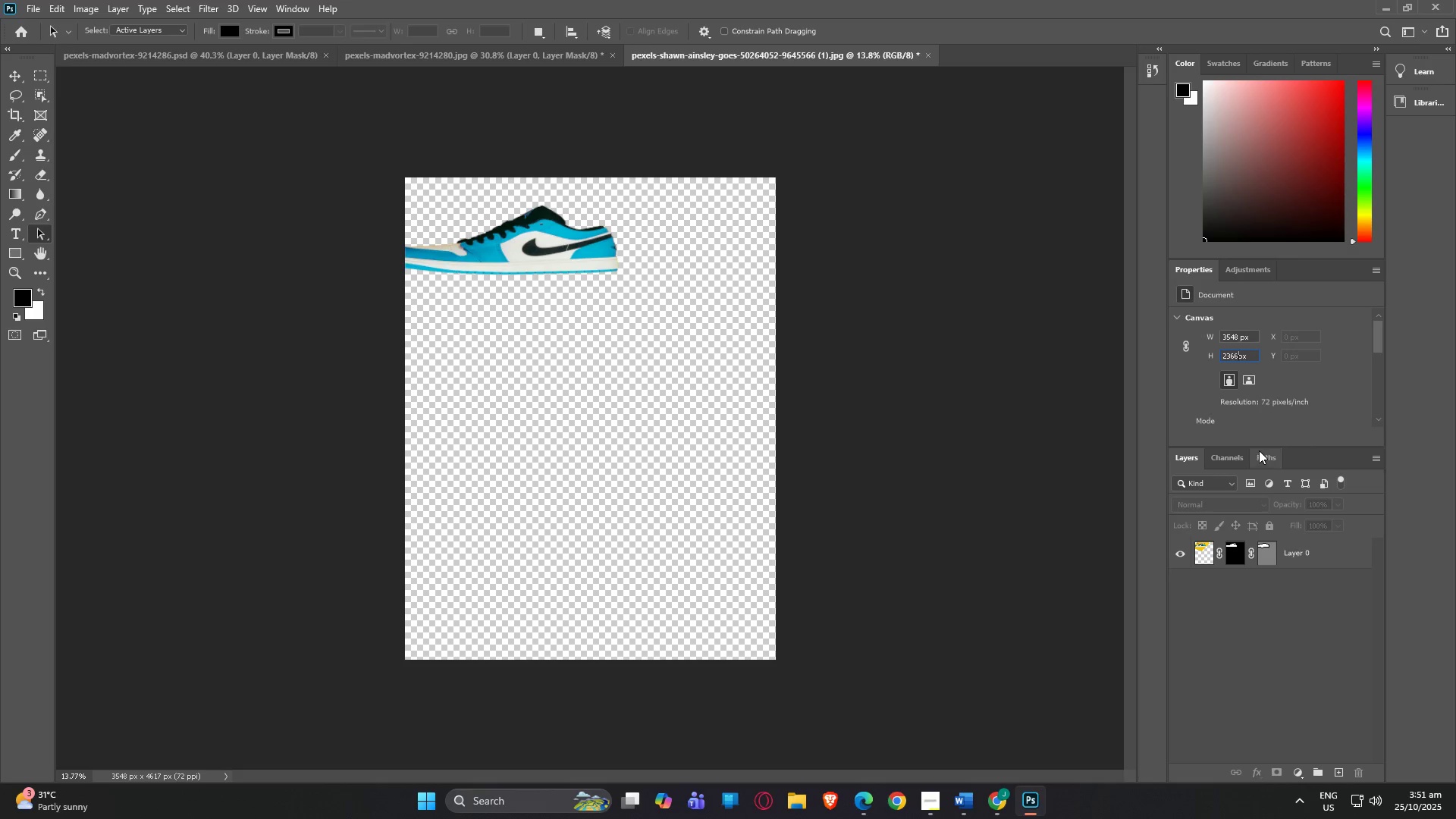 
left_click([1259, 434])
 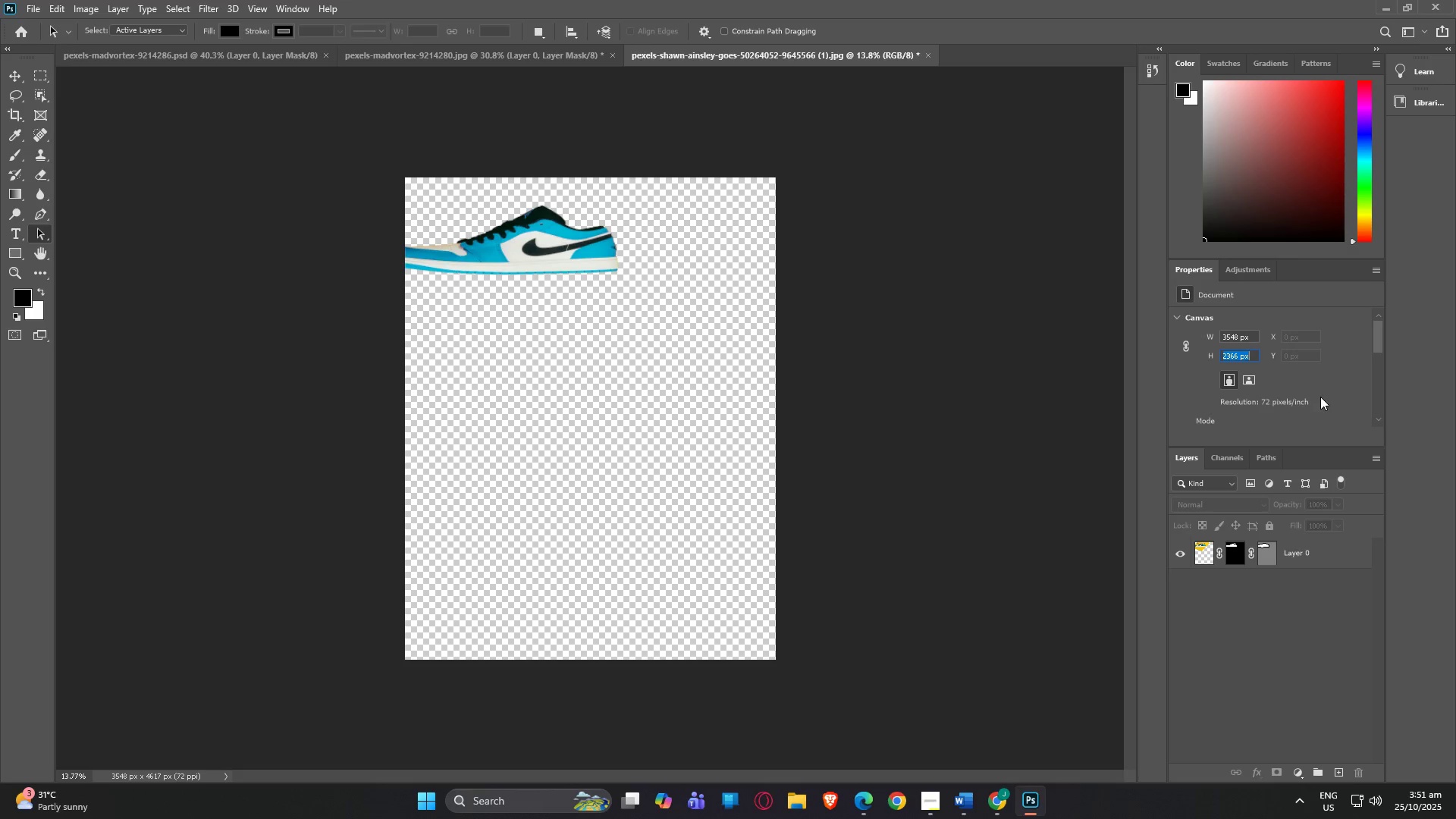 
left_click([1320, 397])
 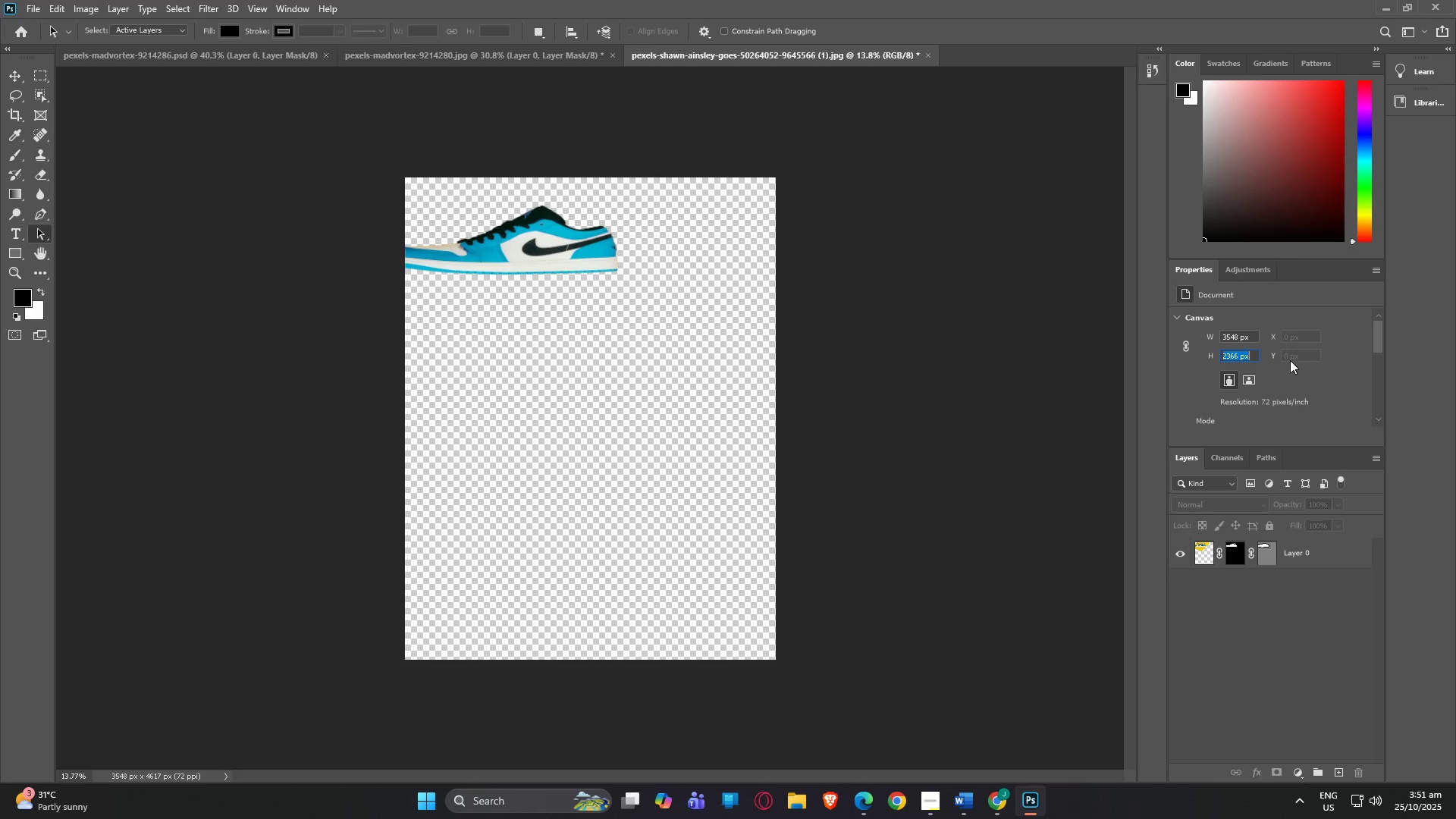 
double_click([1290, 360])
 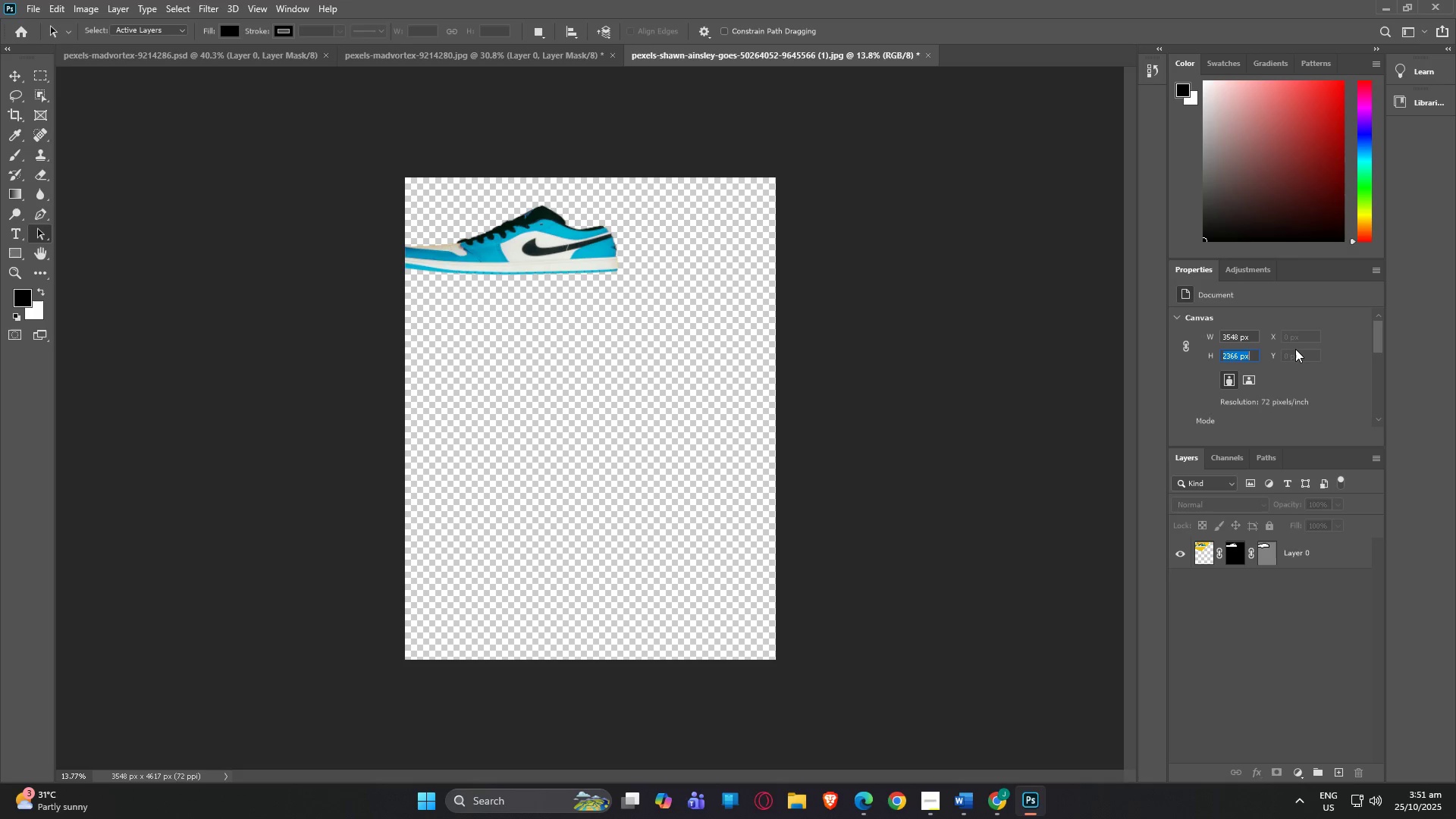 
left_click([1295, 349])
 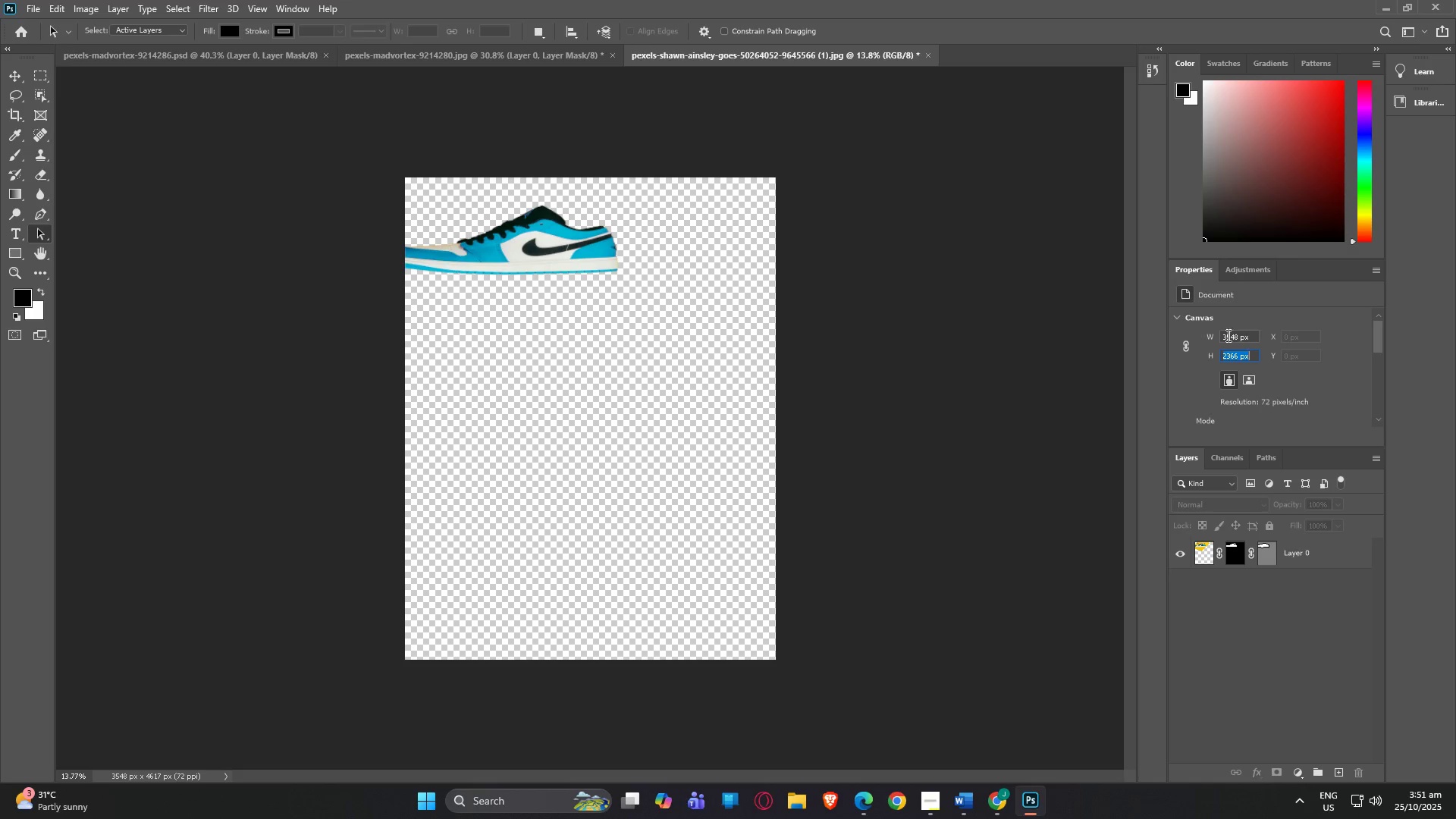 
left_click([1227, 335])
 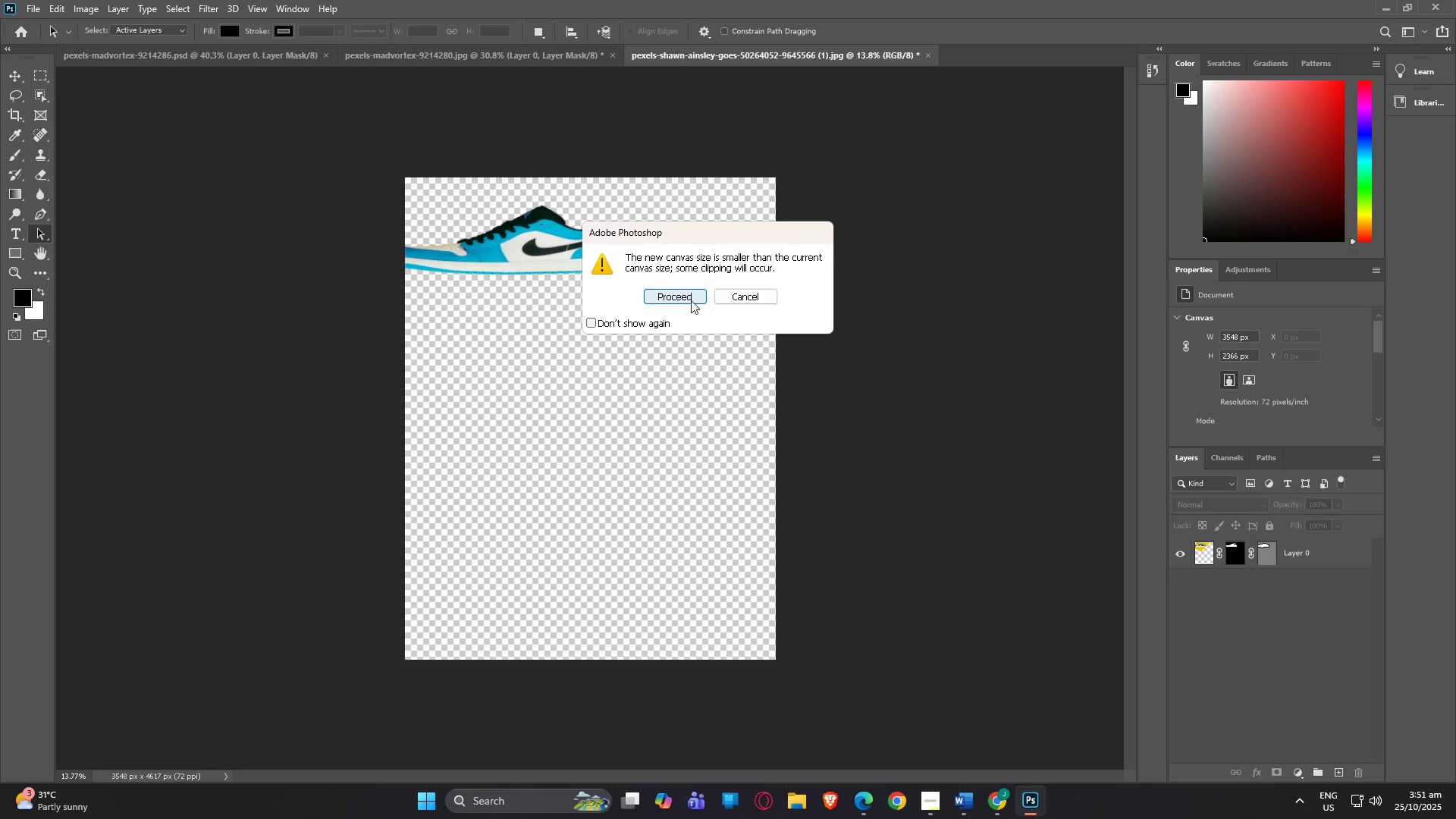 
left_click([691, 300])
 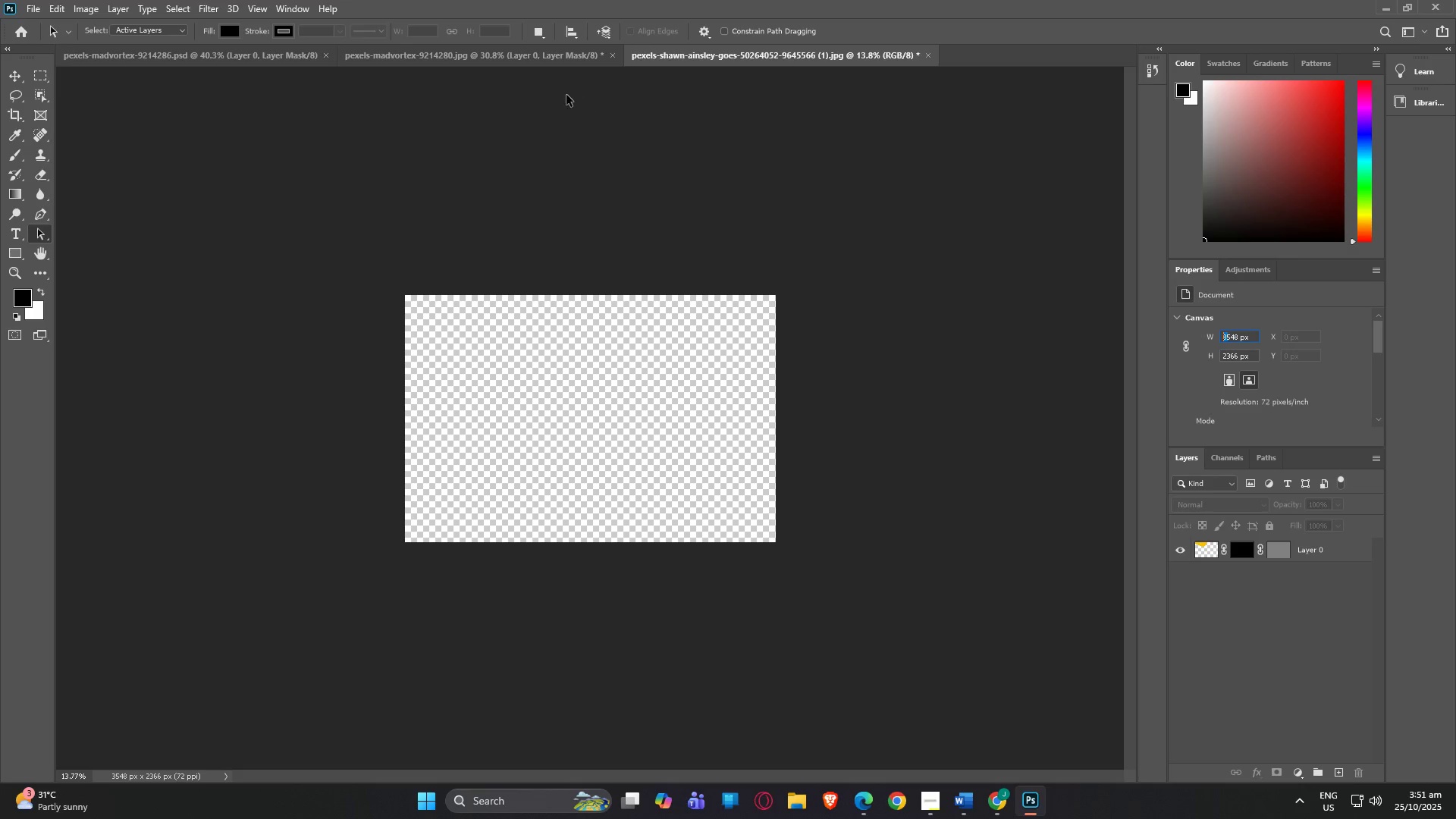 
left_click([490, 51])
 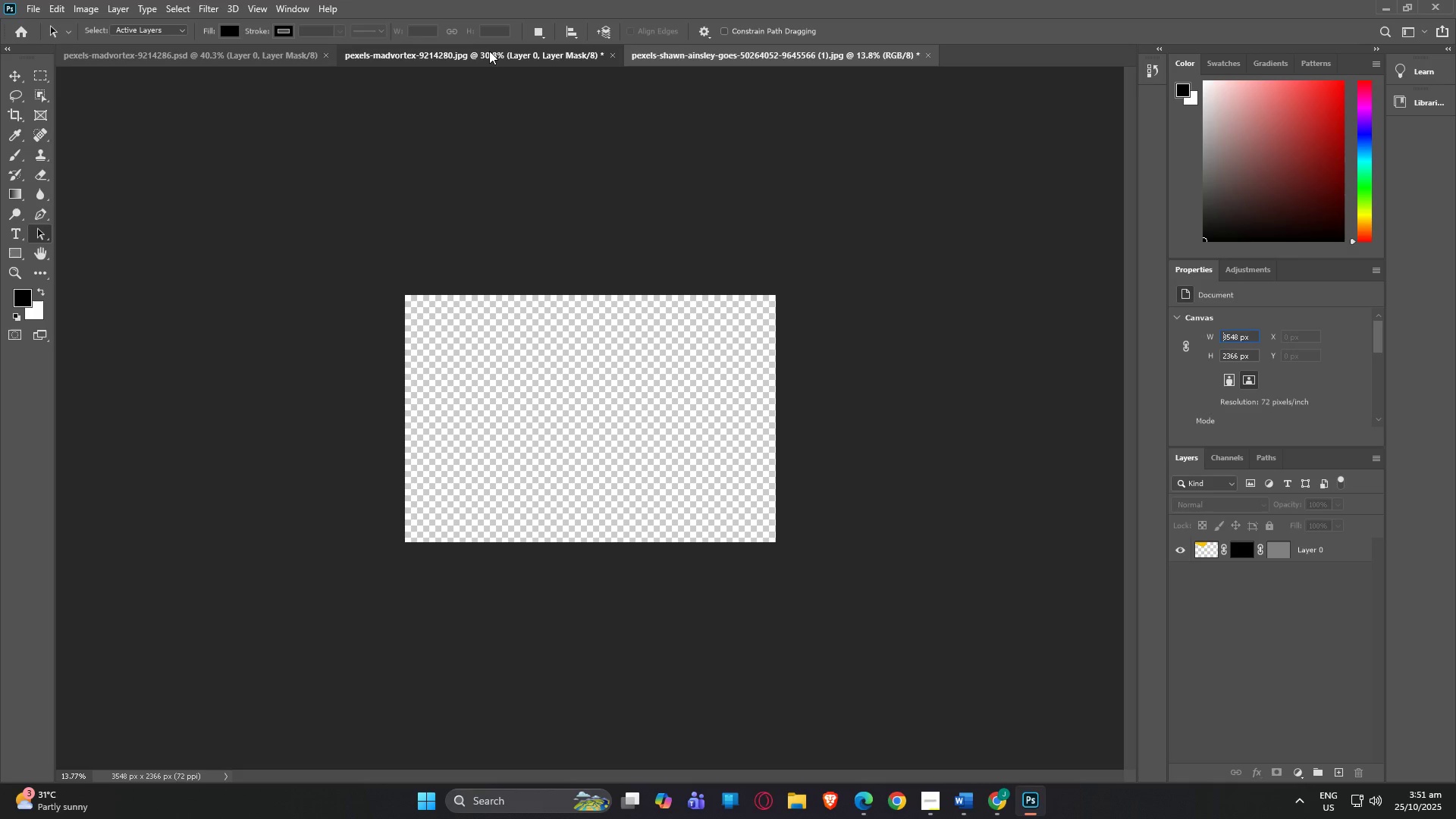 
left_click([489, 51])
 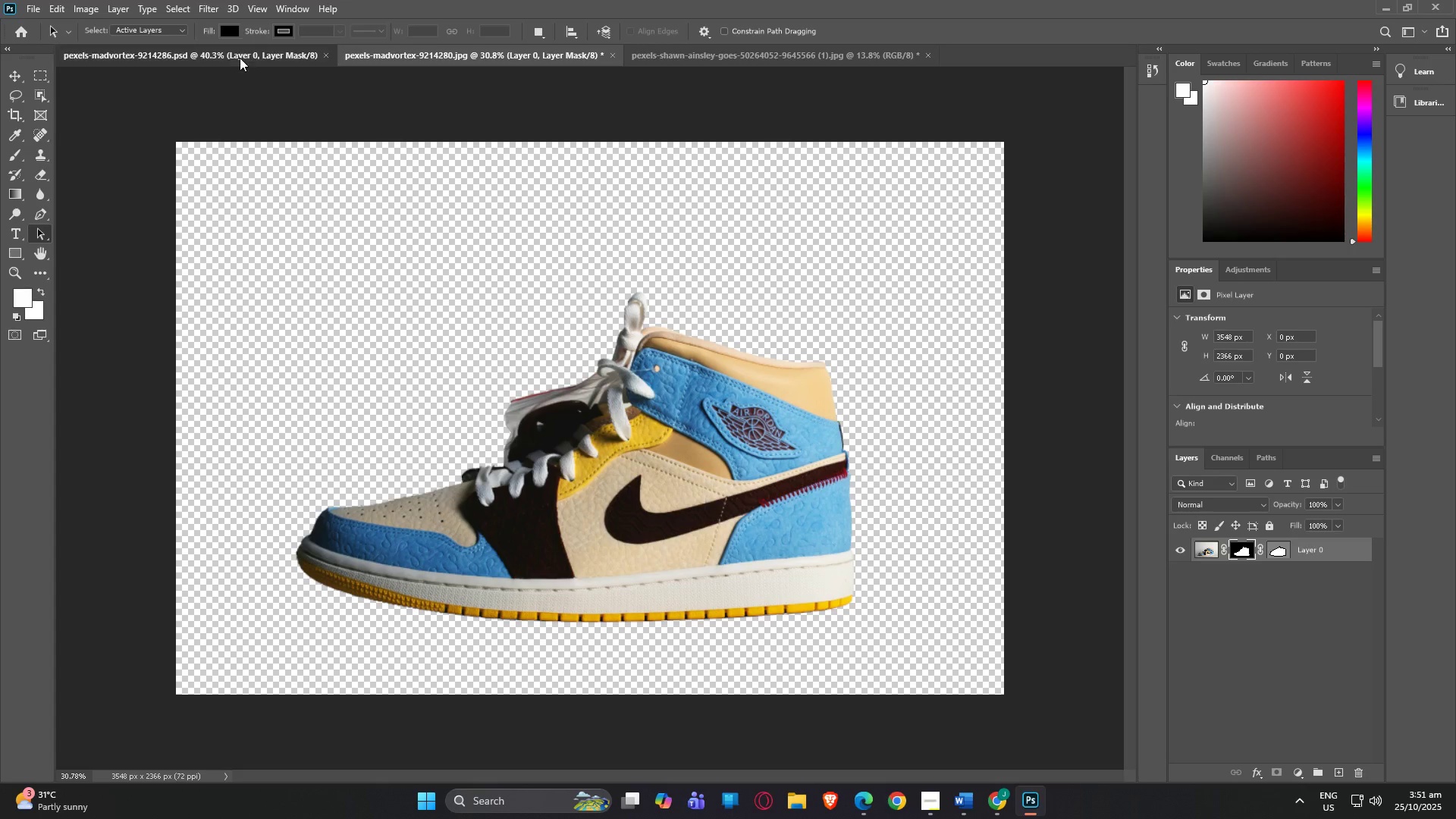 
left_click([240, 58])
 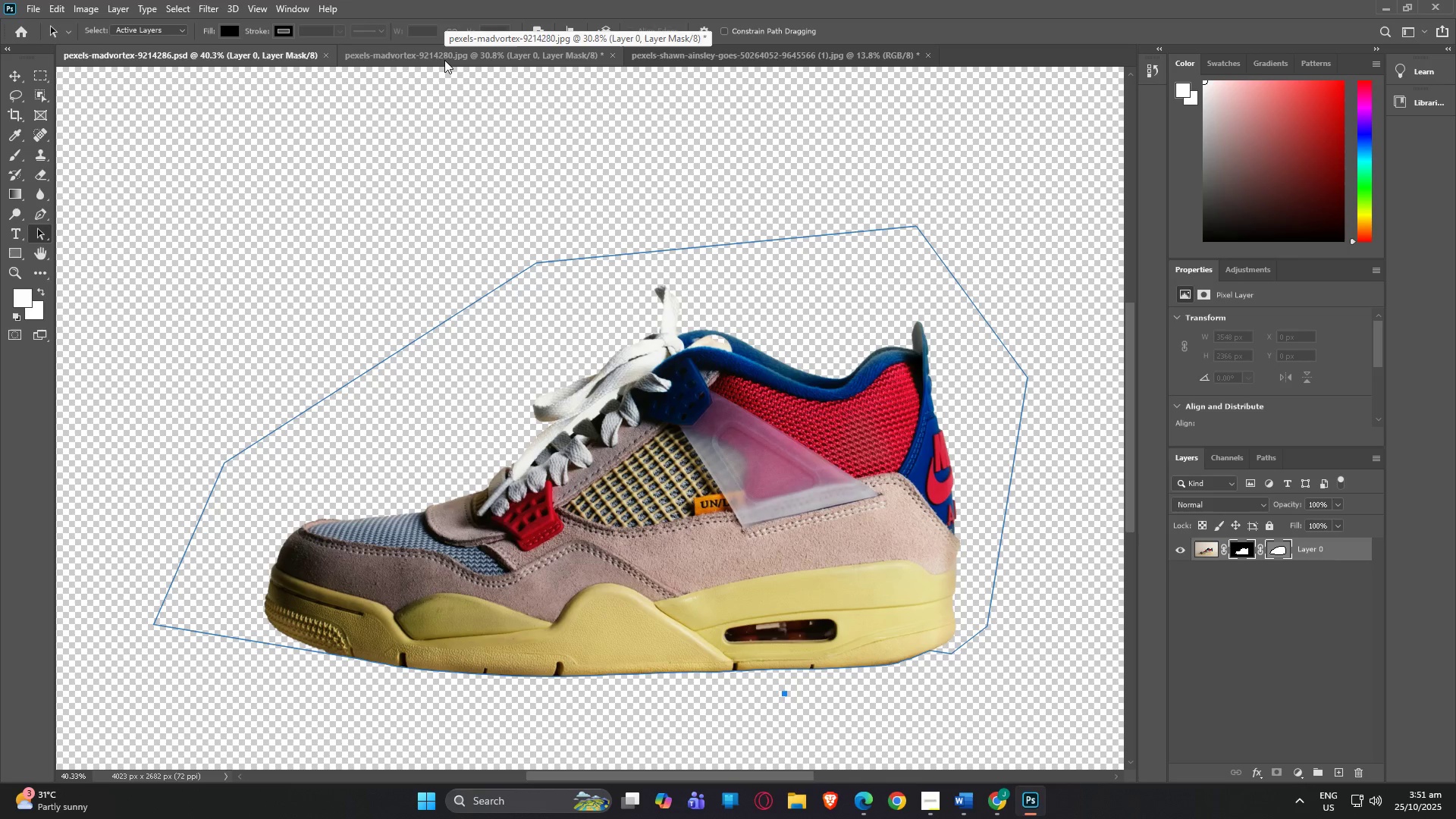 
left_click([444, 60])
 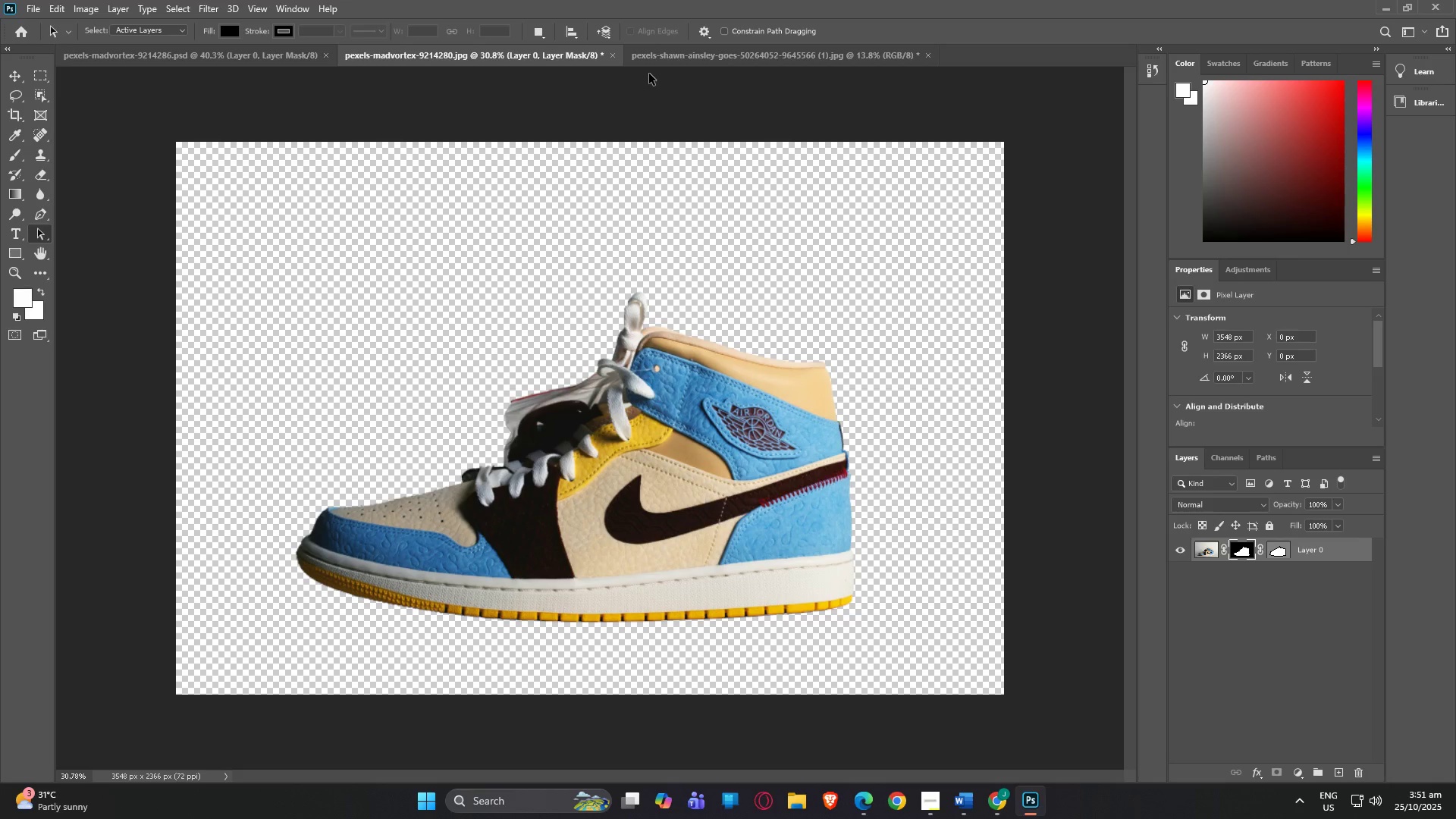 
left_click([701, 64])
 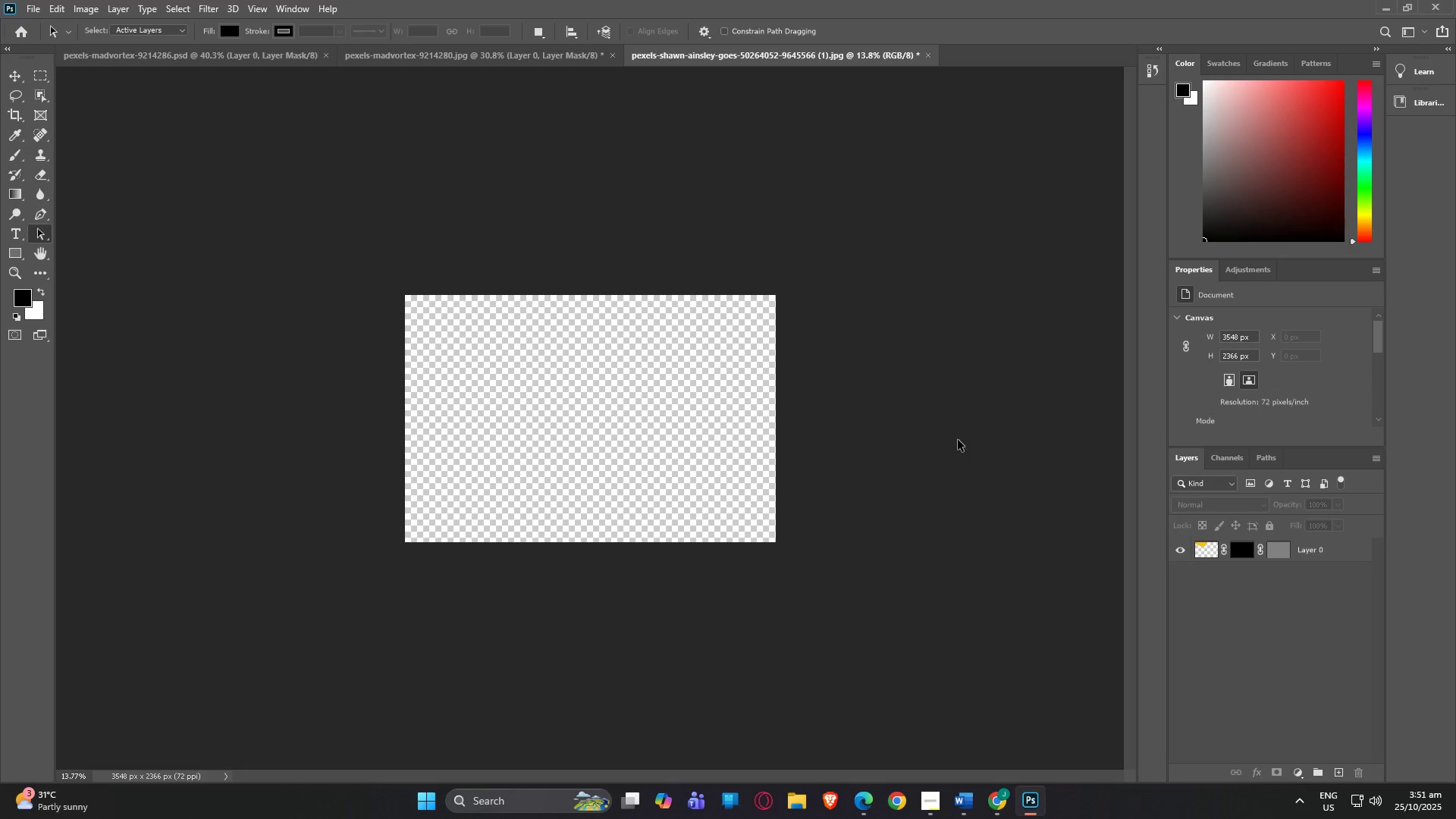 
left_click_drag(start_coordinate=[594, 422], to_coordinate=[703, 428])
 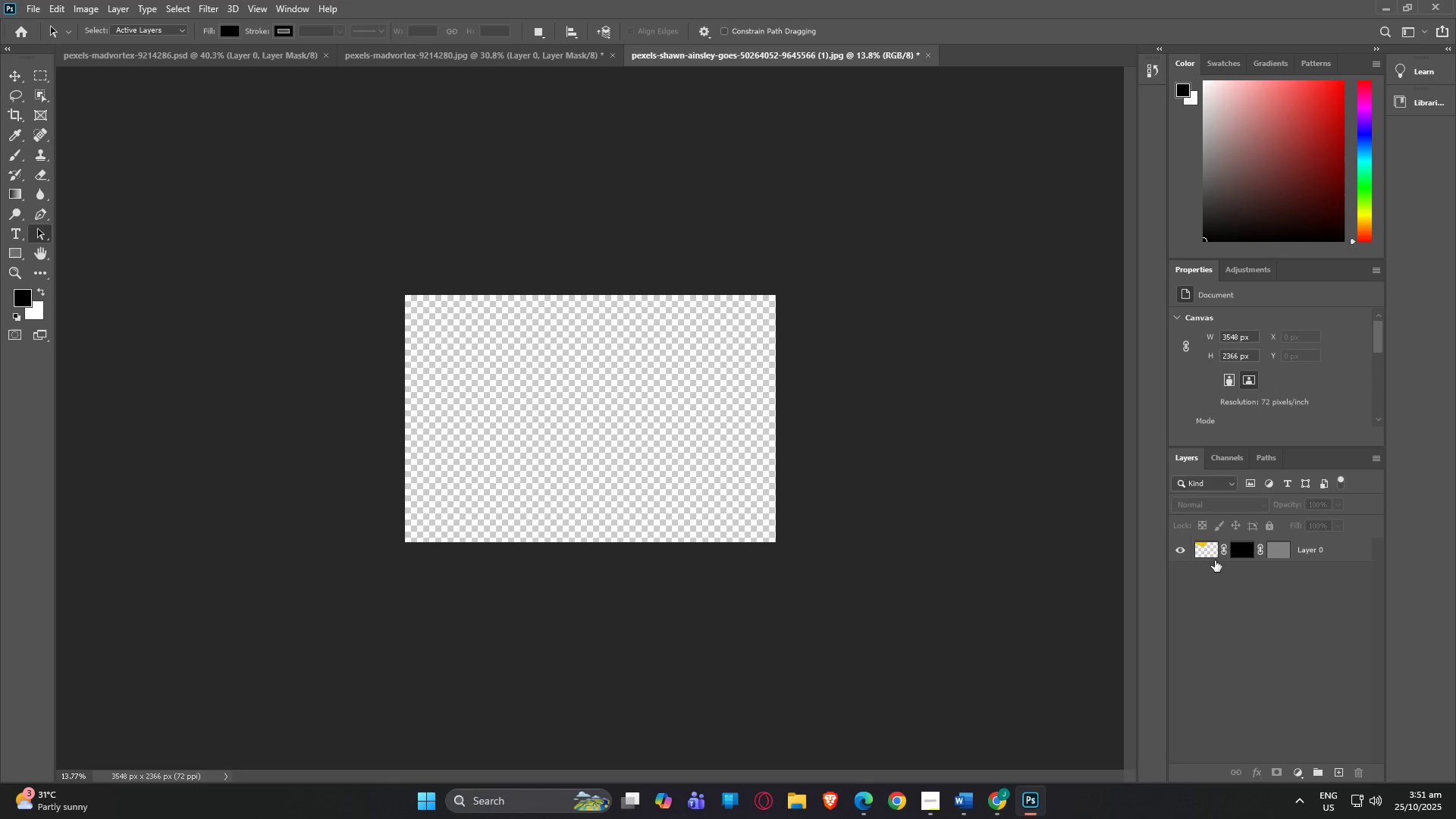 
left_click([1206, 556])
 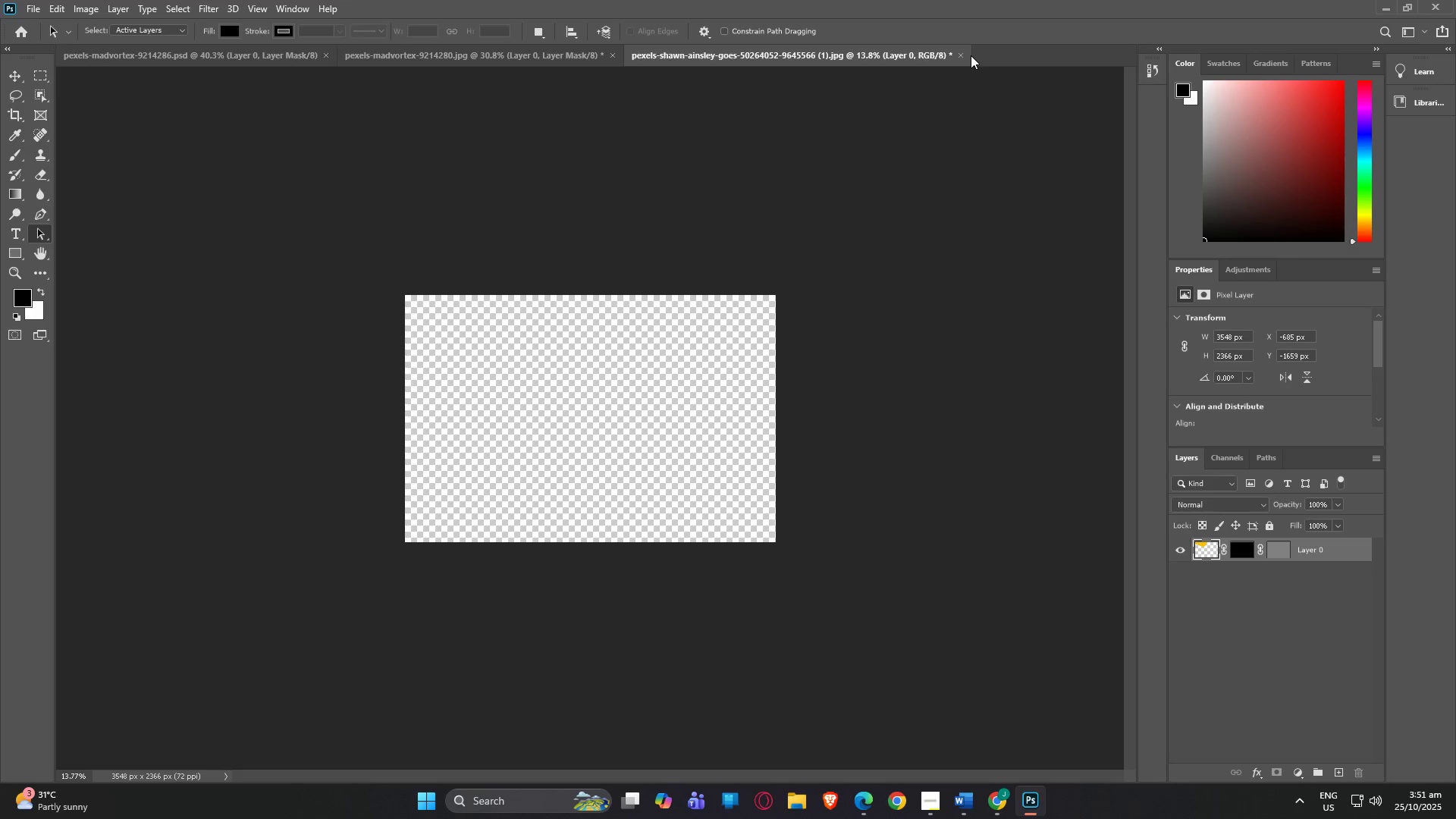 
left_click([964, 55])
 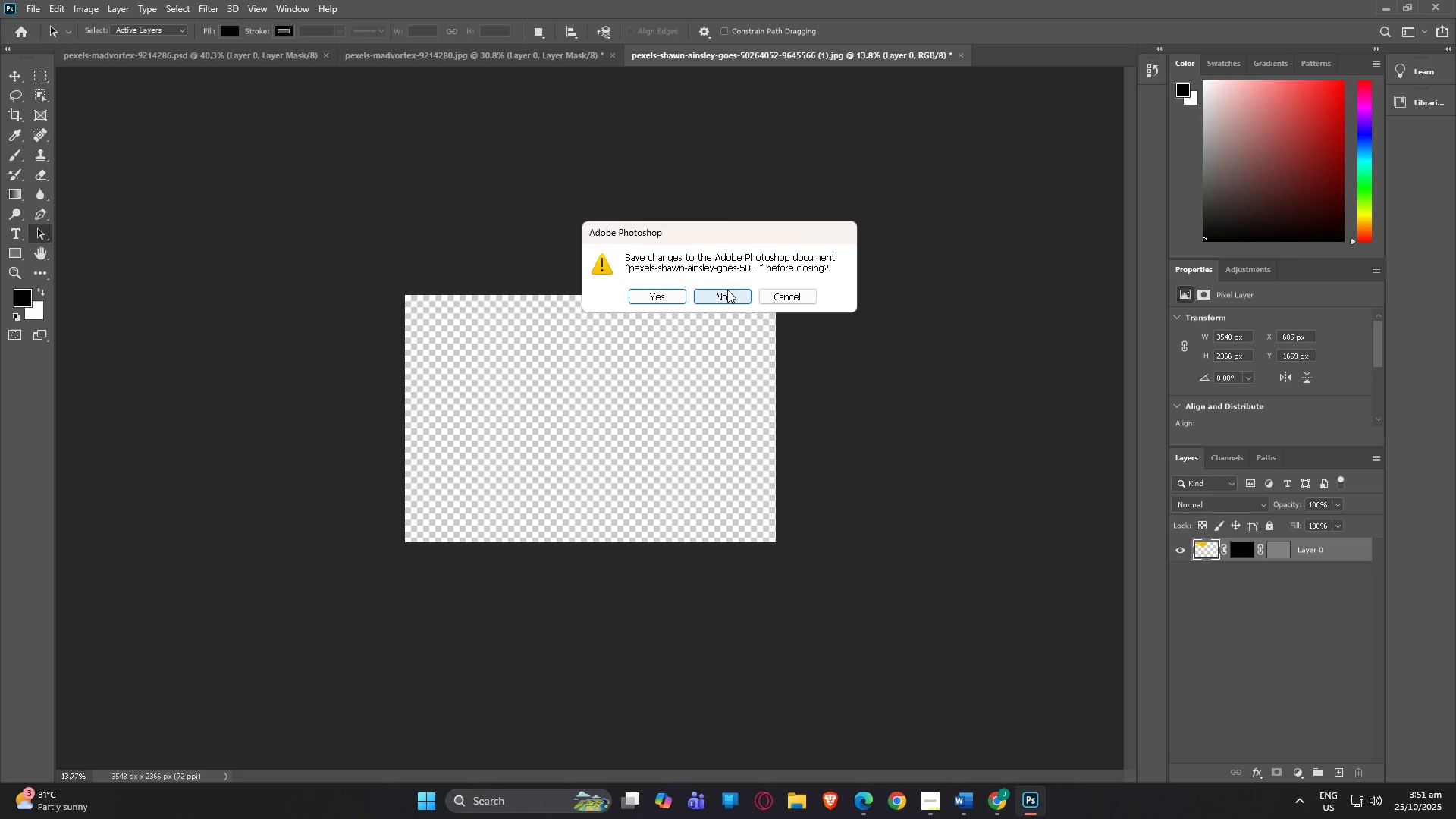 
left_click([727, 290])
 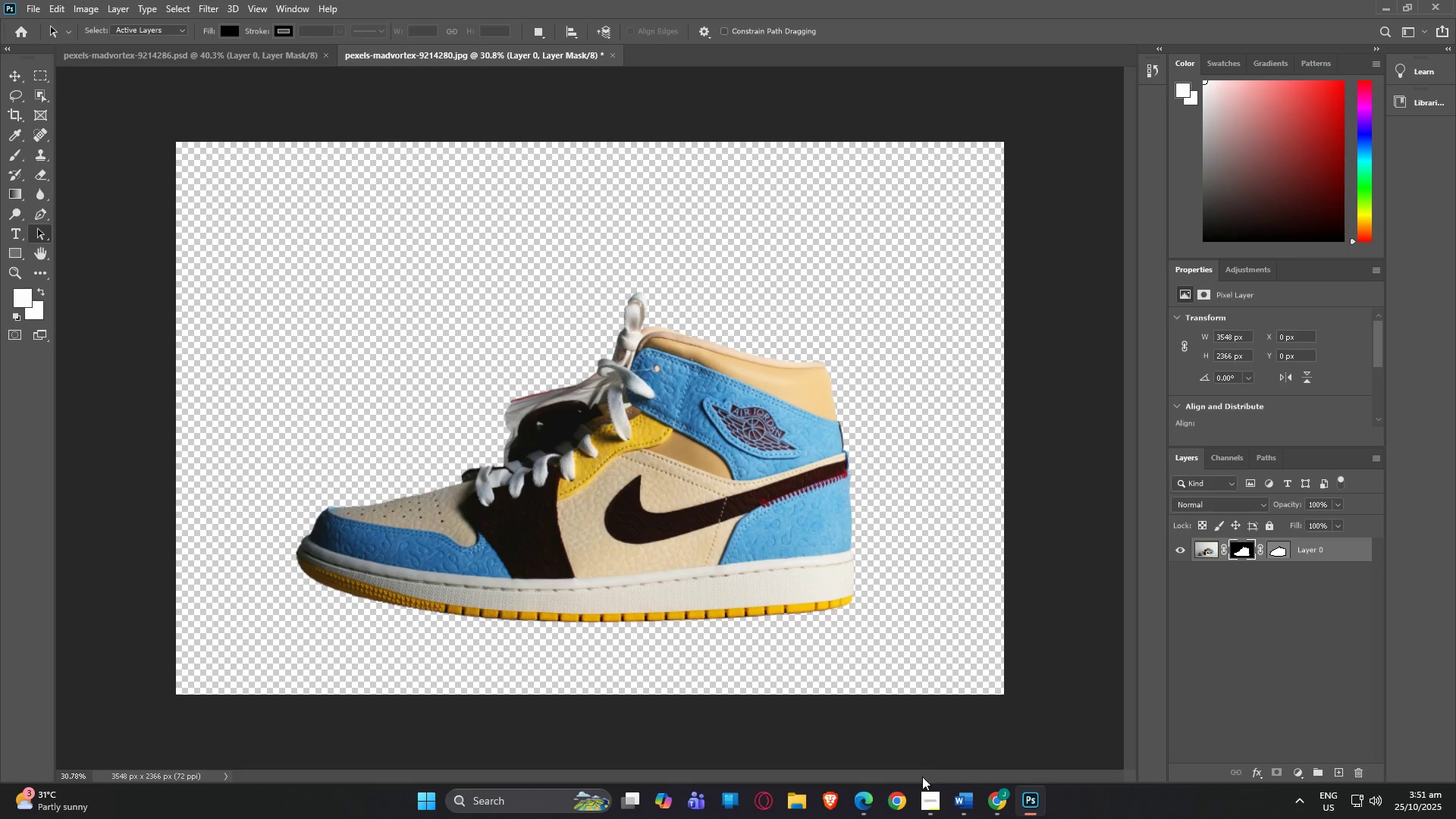 
mouse_move([965, 799])
 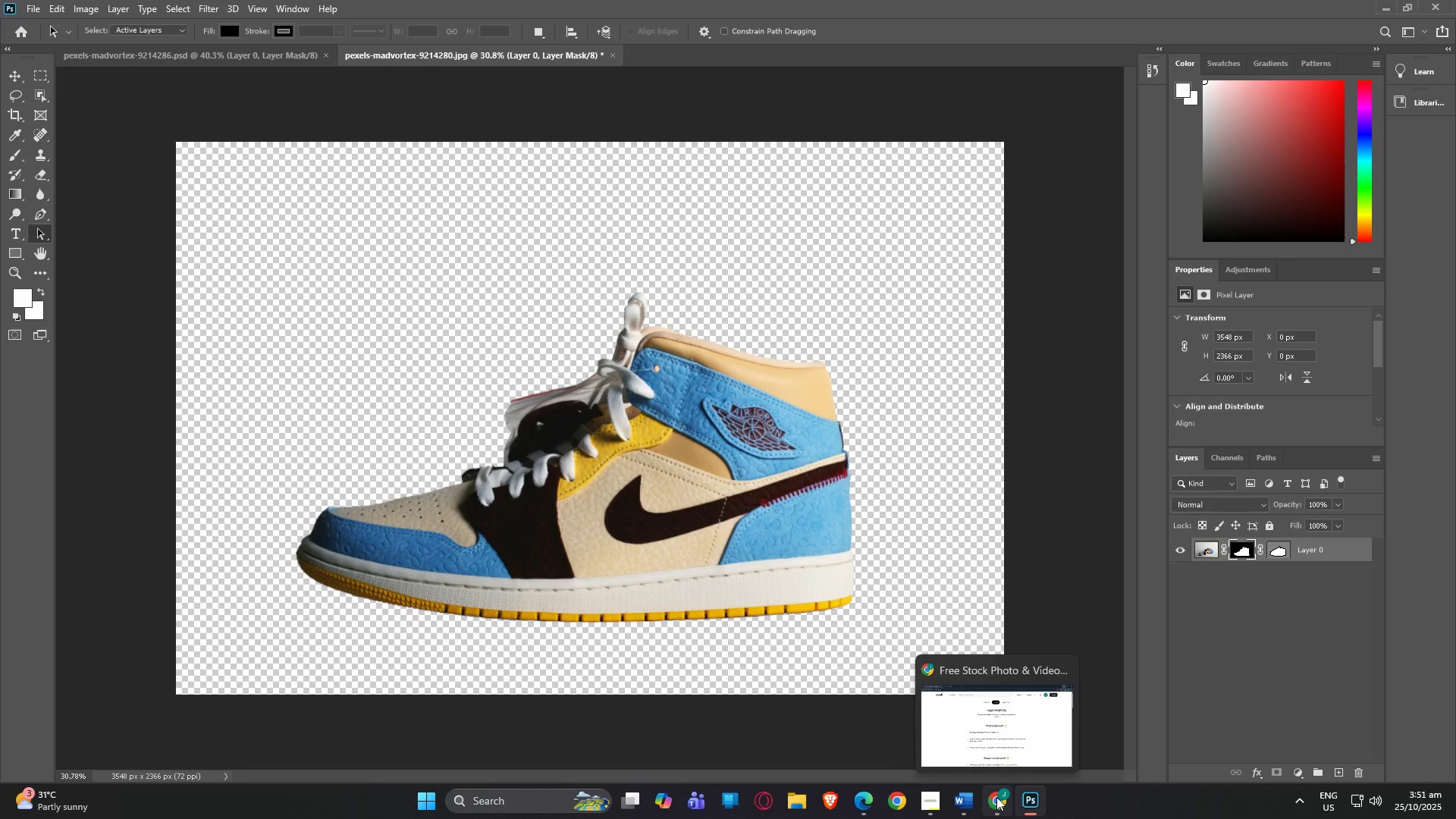 
left_click([996, 797])
 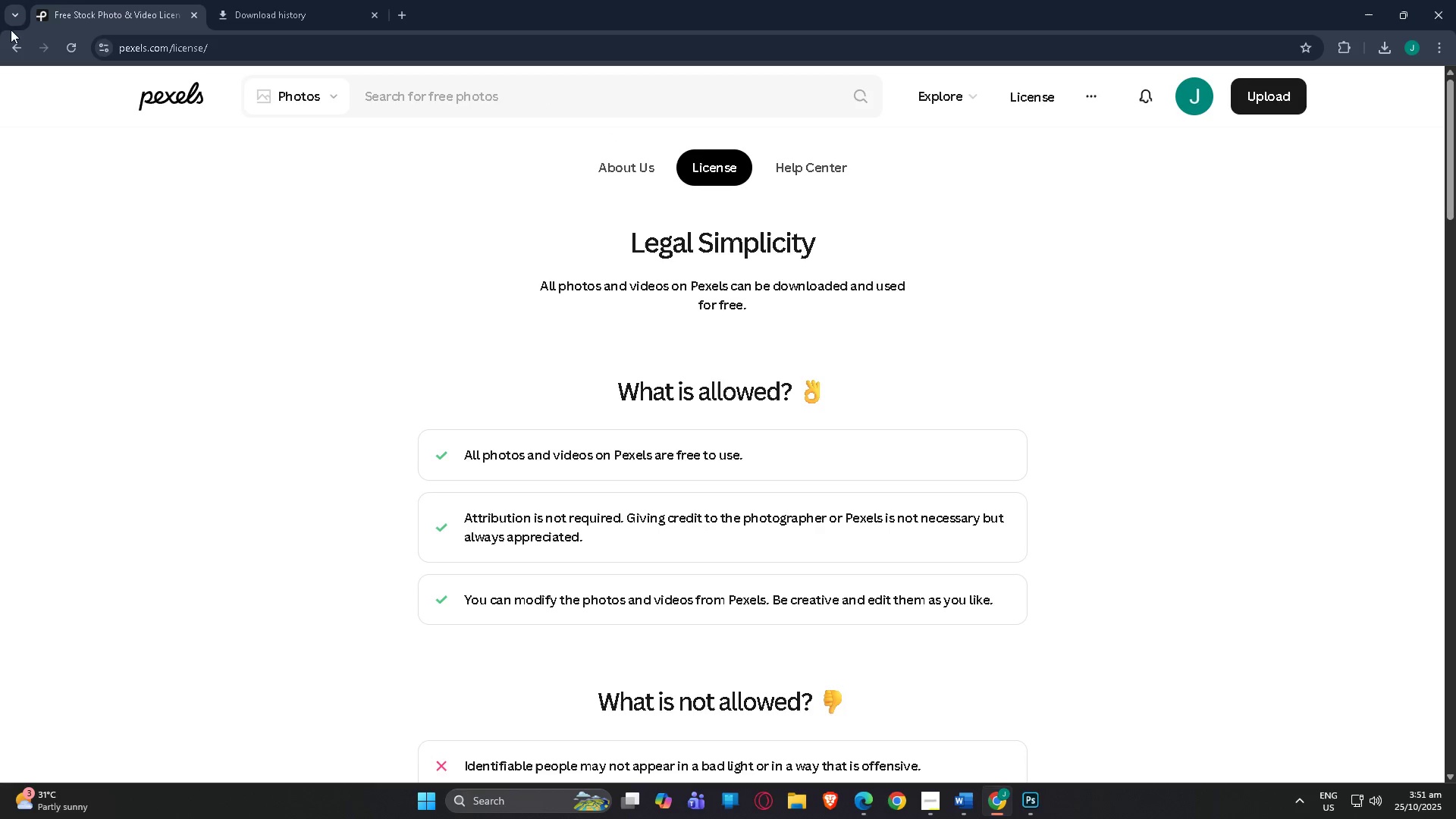 
left_click([2, 46])
 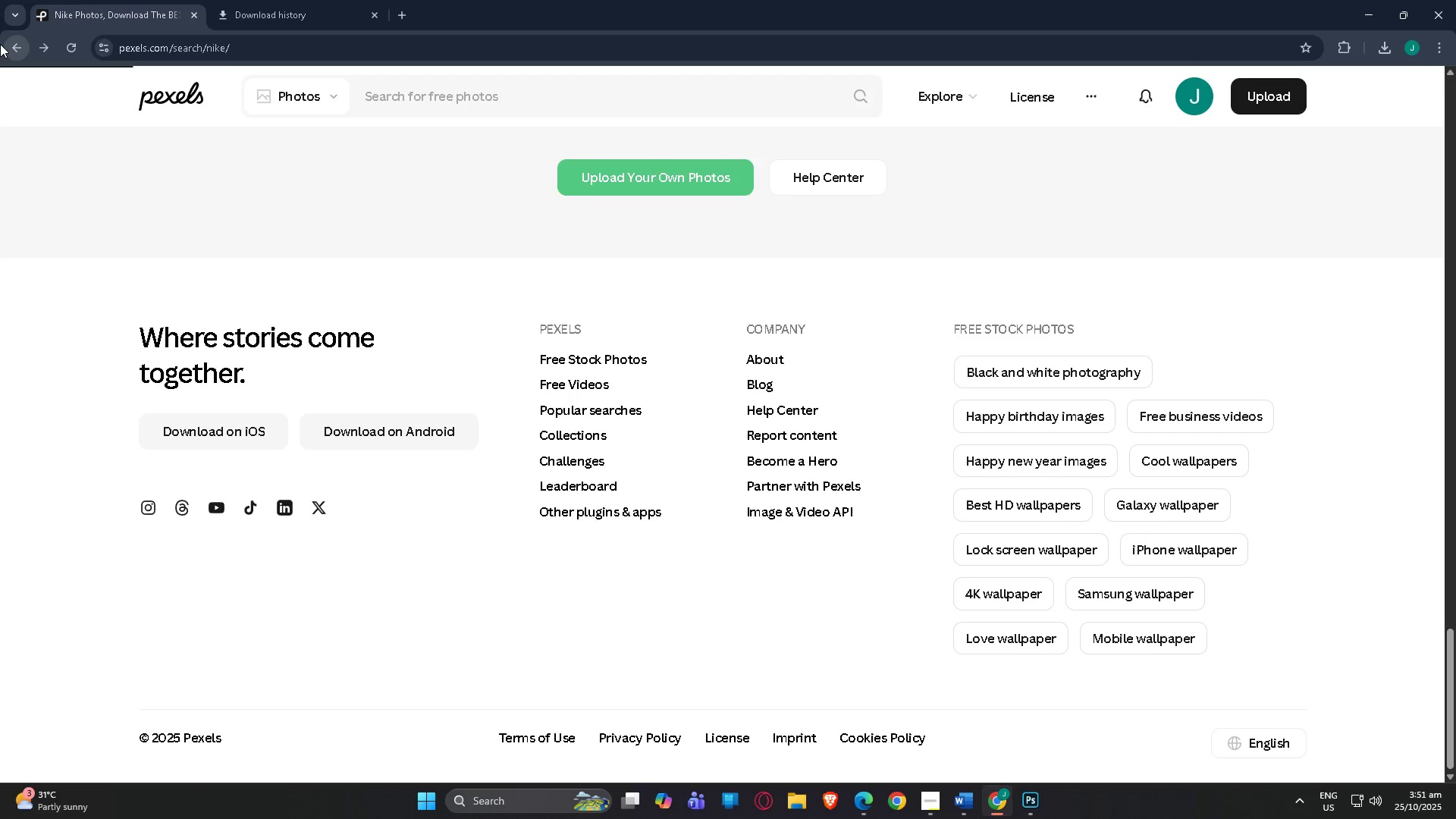 
left_click([0, 44])
 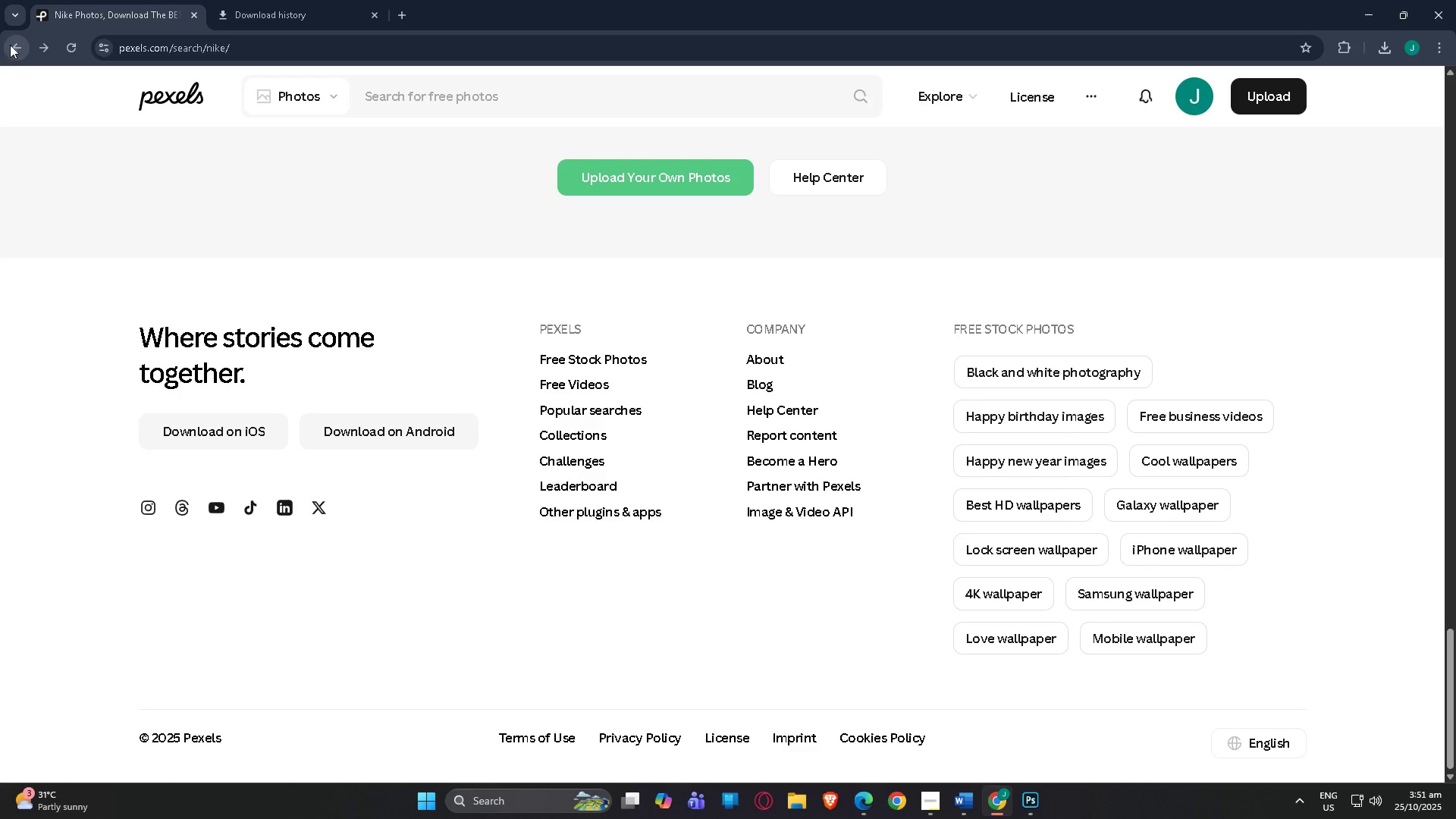 
left_click([11, 44])
 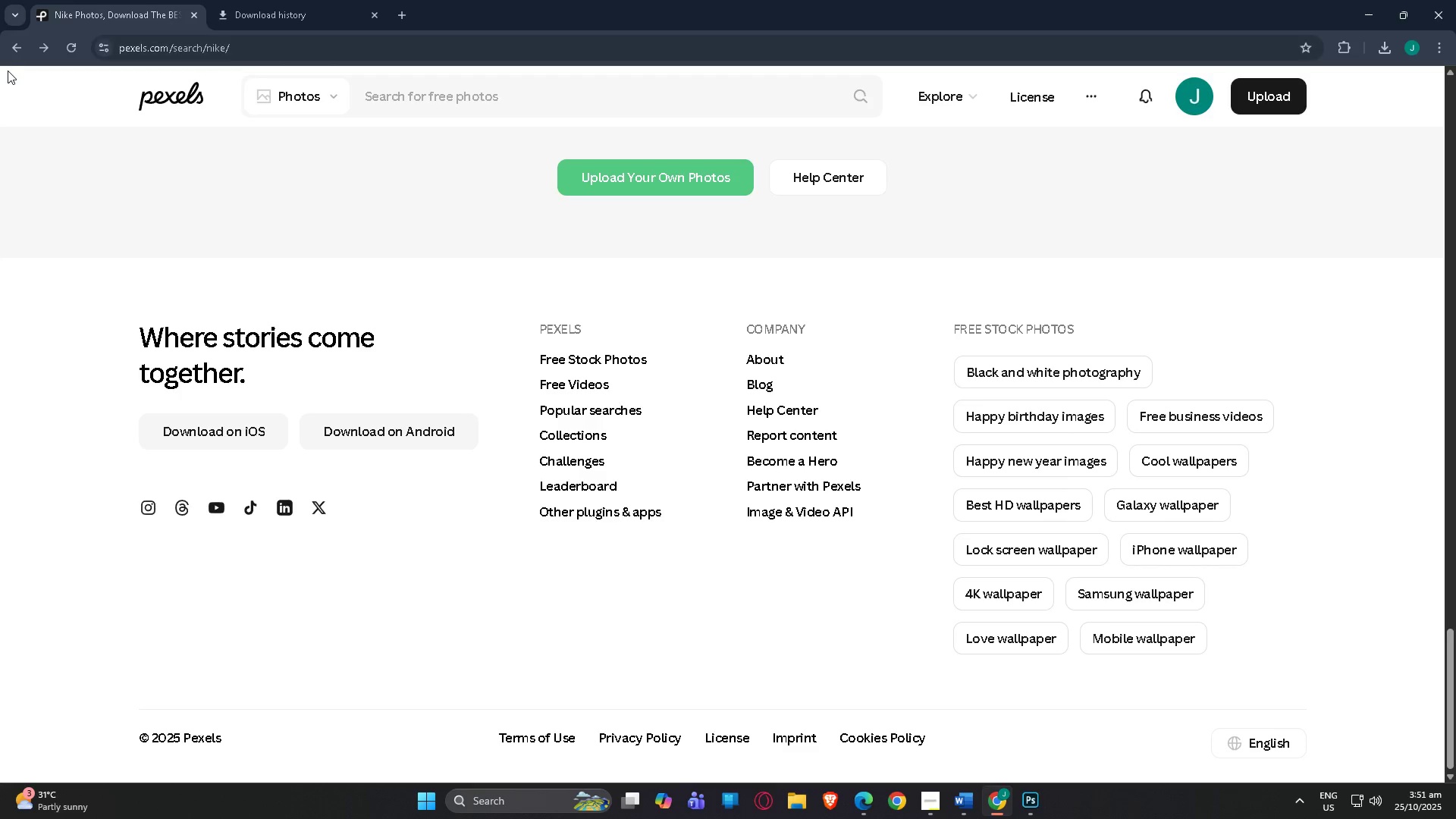 
left_click([14, 45])
 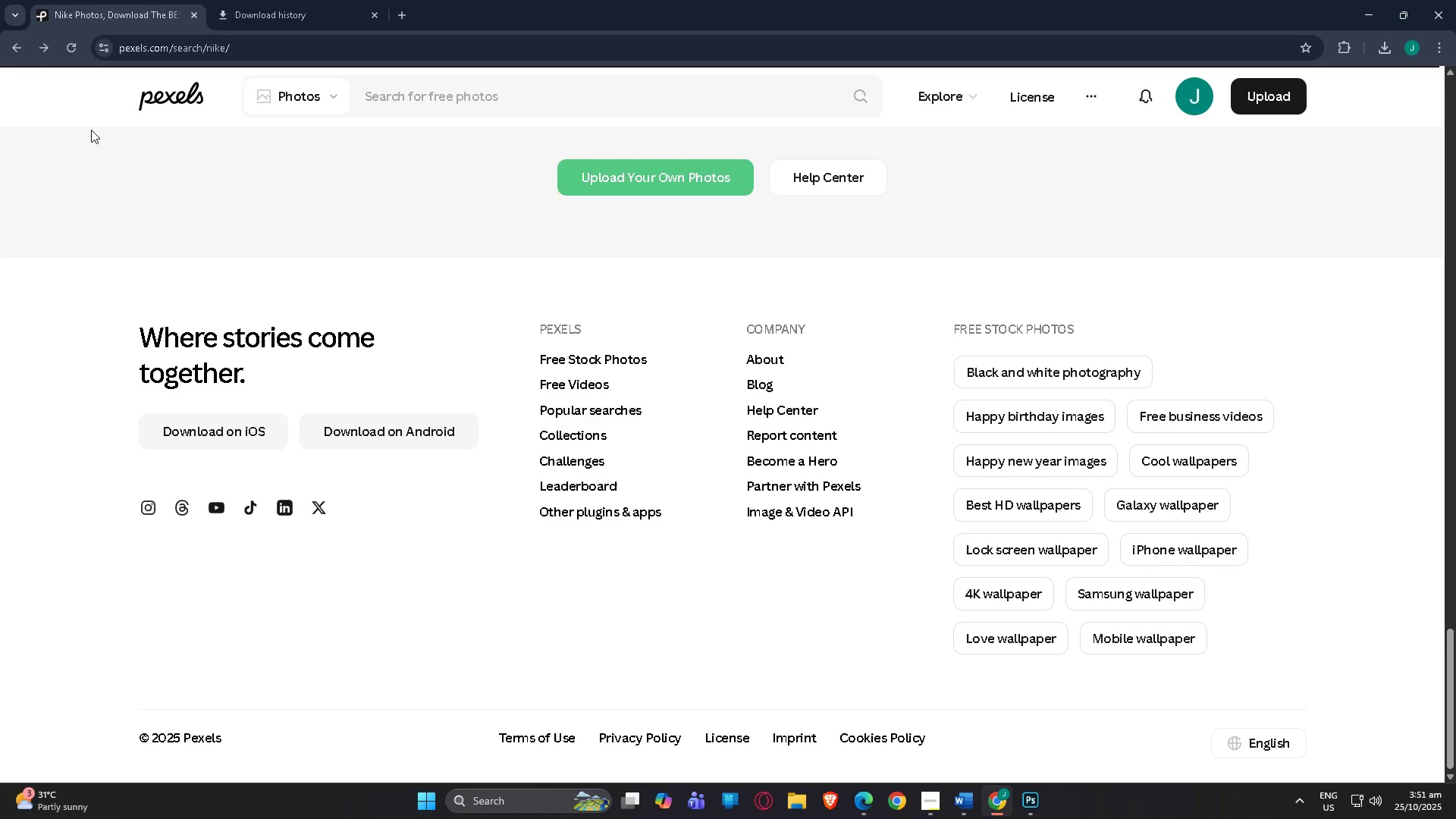 
scroll: coordinate [199, 245], scroll_direction: up, amount: 36.0
 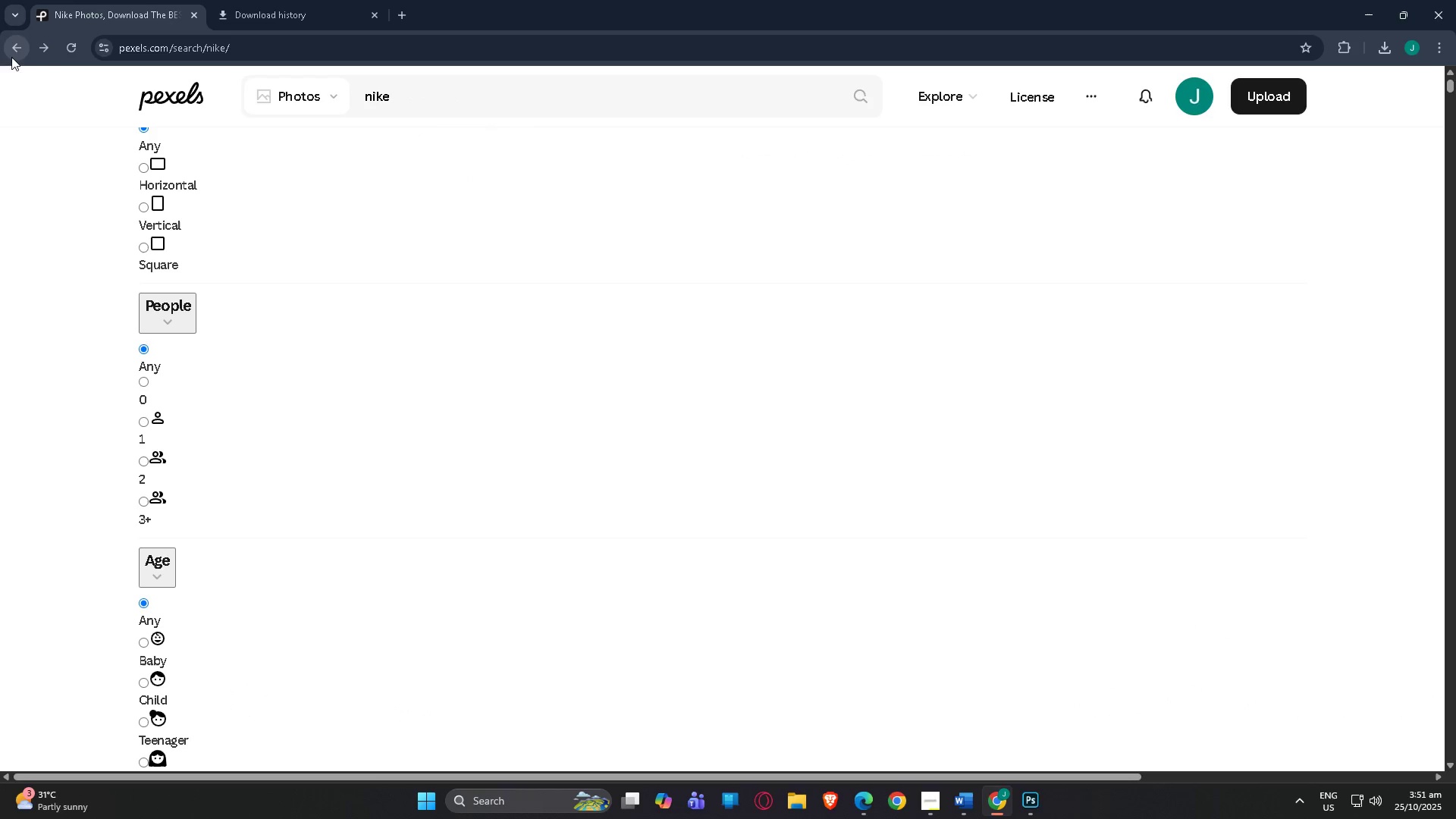 
left_click([5, 48])
 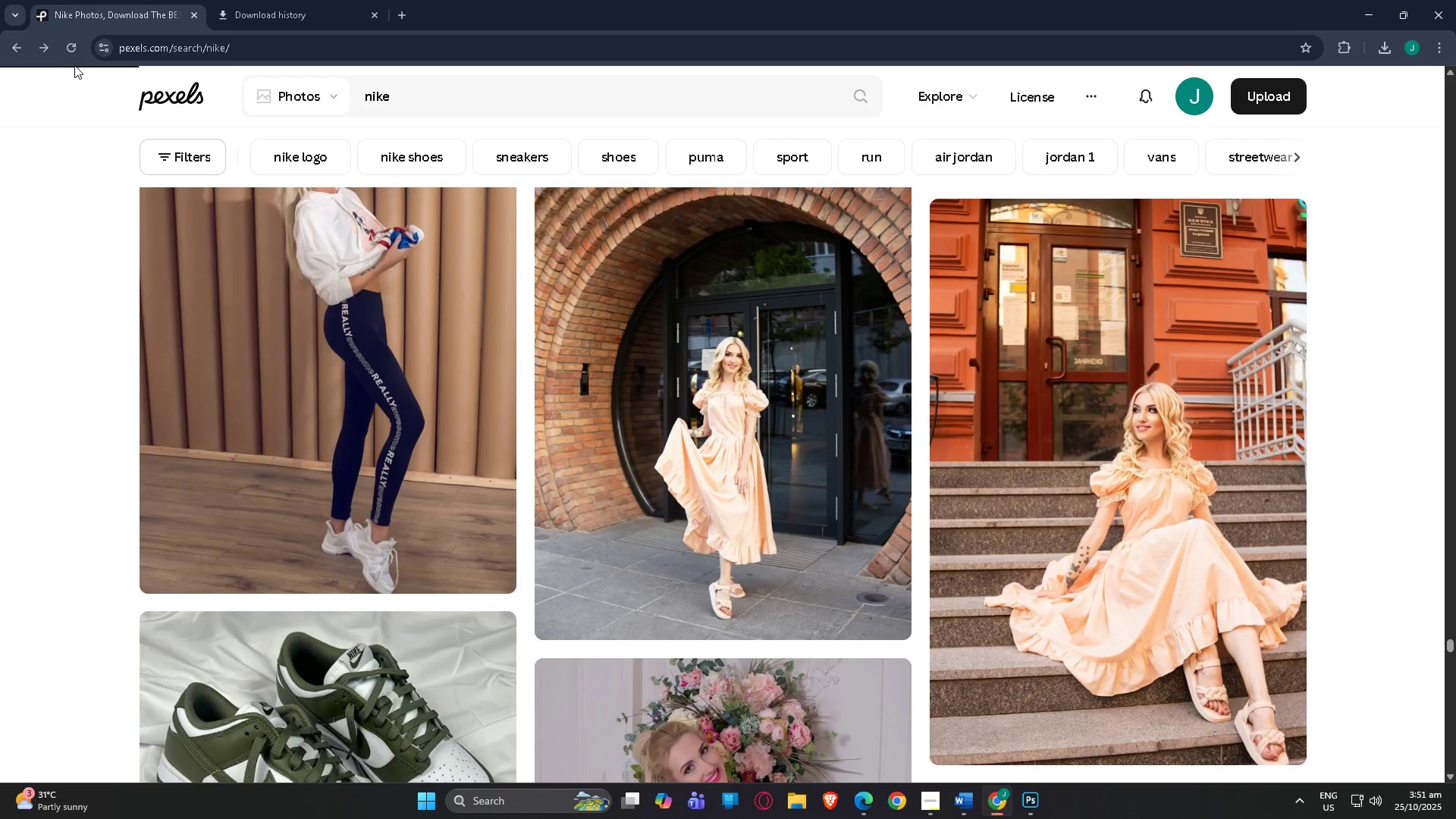 
left_click([47, 53])
 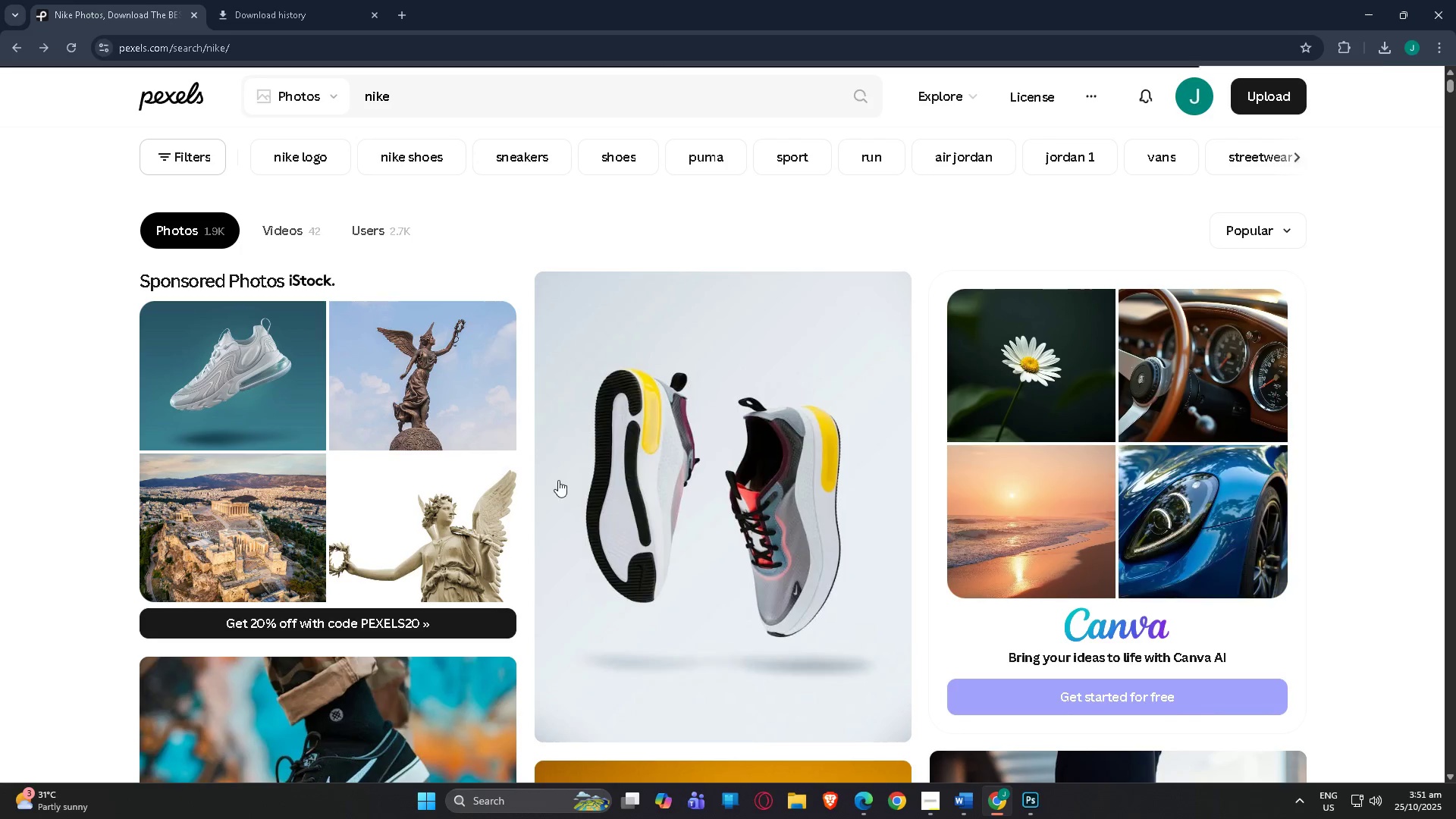 
scroll: coordinate [667, 581], scroll_direction: down, amount: 463.0
 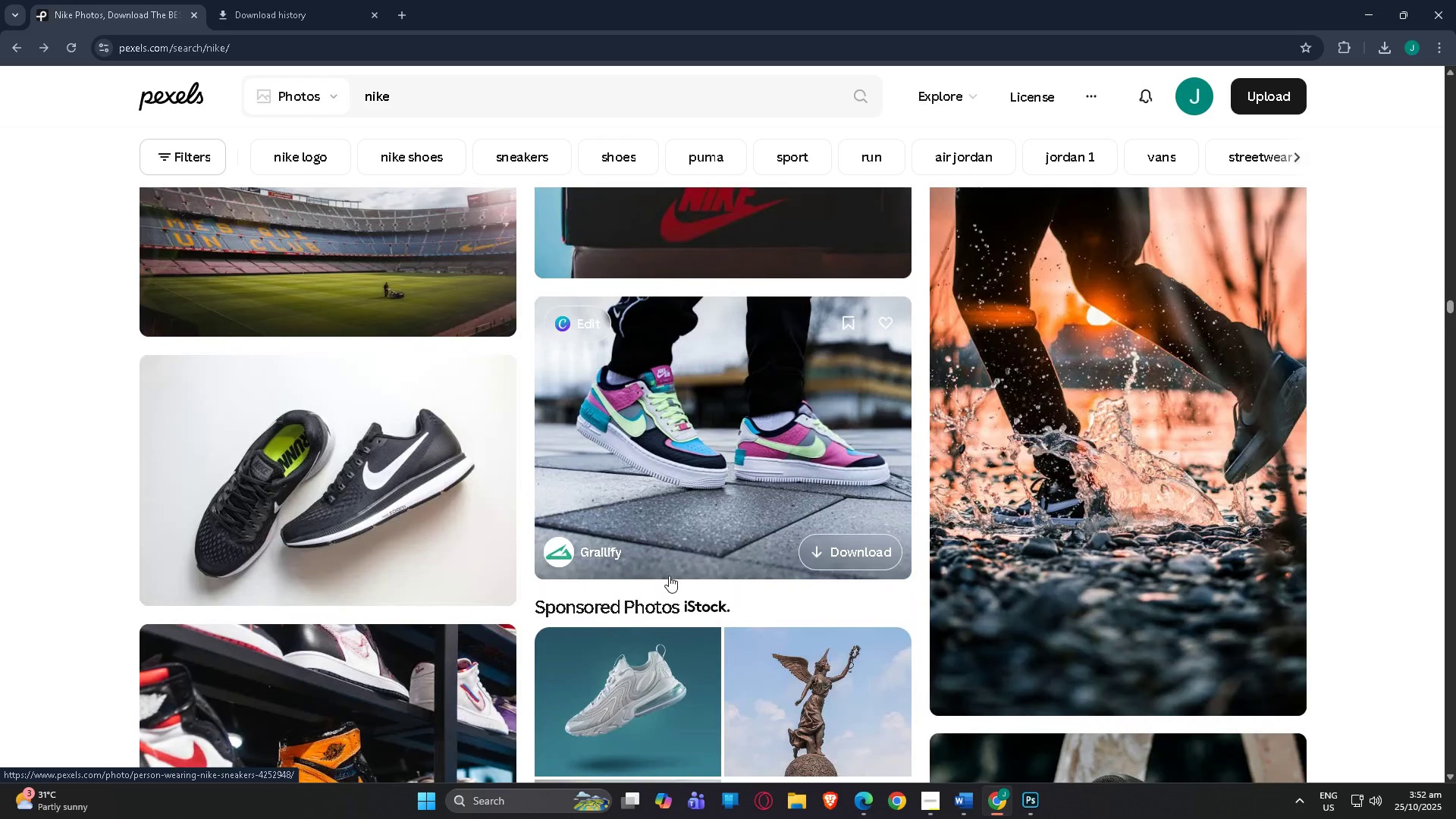 
scroll: coordinate [682, 631], scroll_direction: down, amount: 14.0
 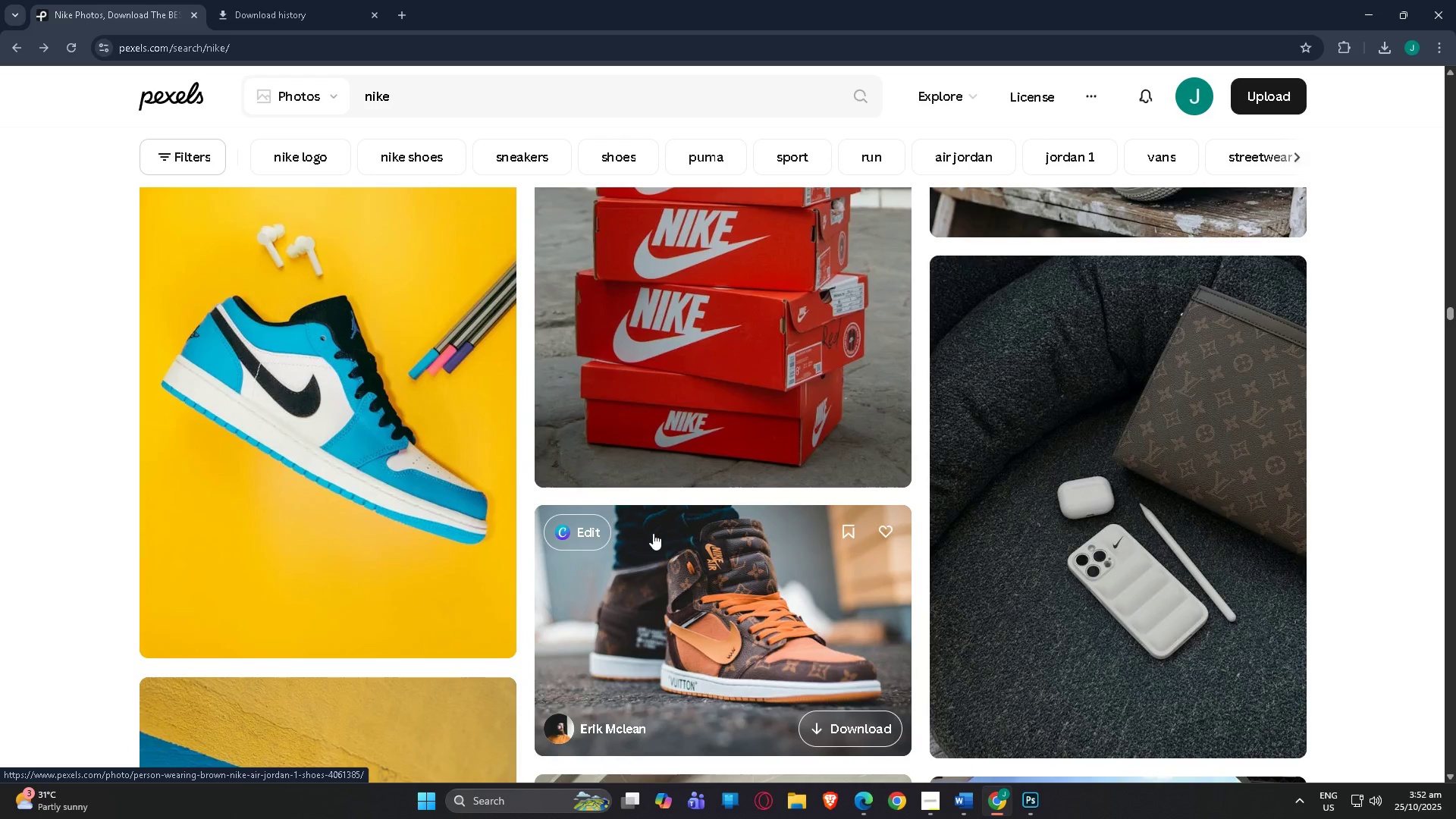 
scroll: coordinate [653, 533], scroll_direction: up, amount: 7.0
 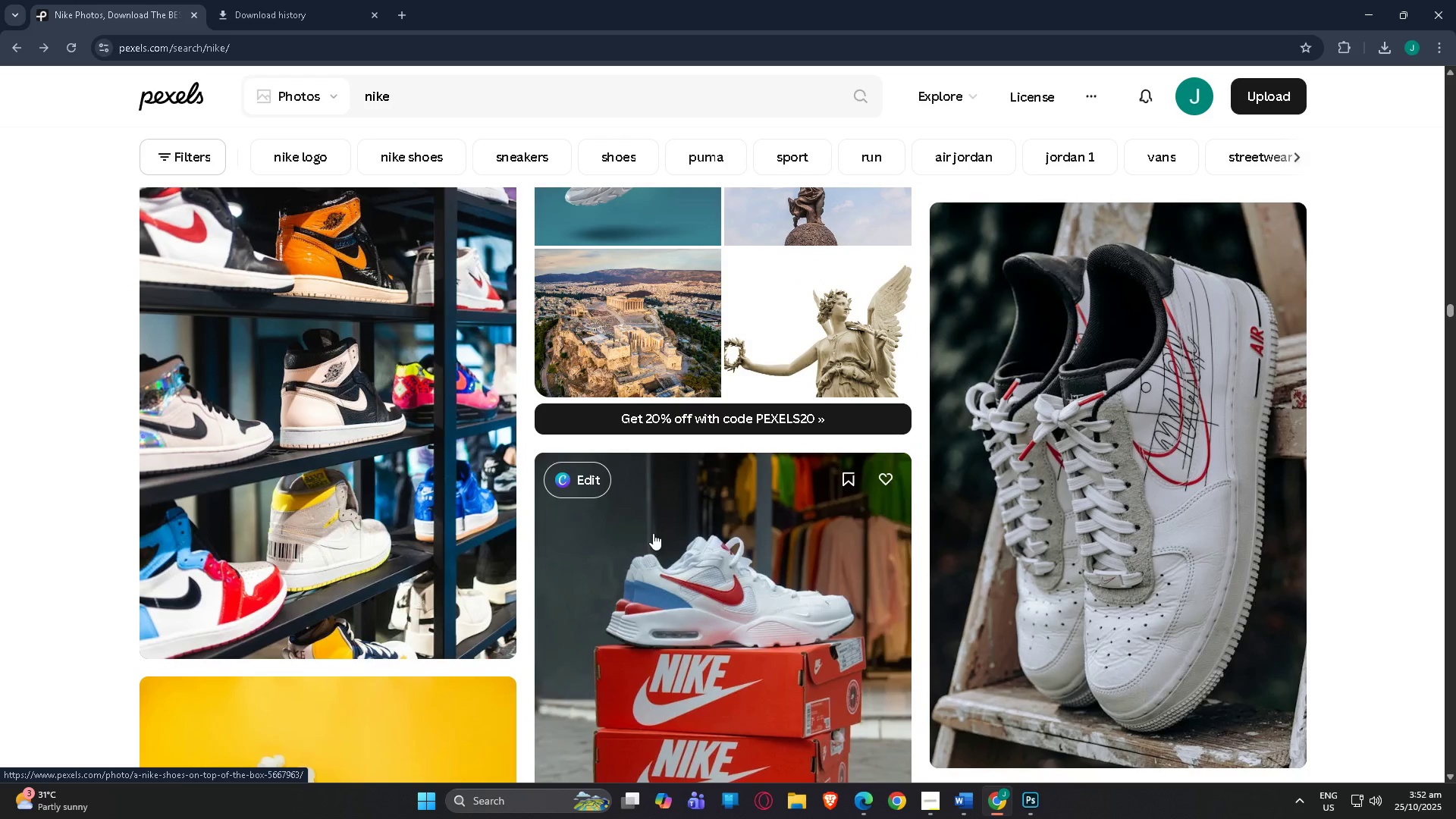 
scroll: coordinate [805, 564], scroll_direction: down, amount: 586.0
 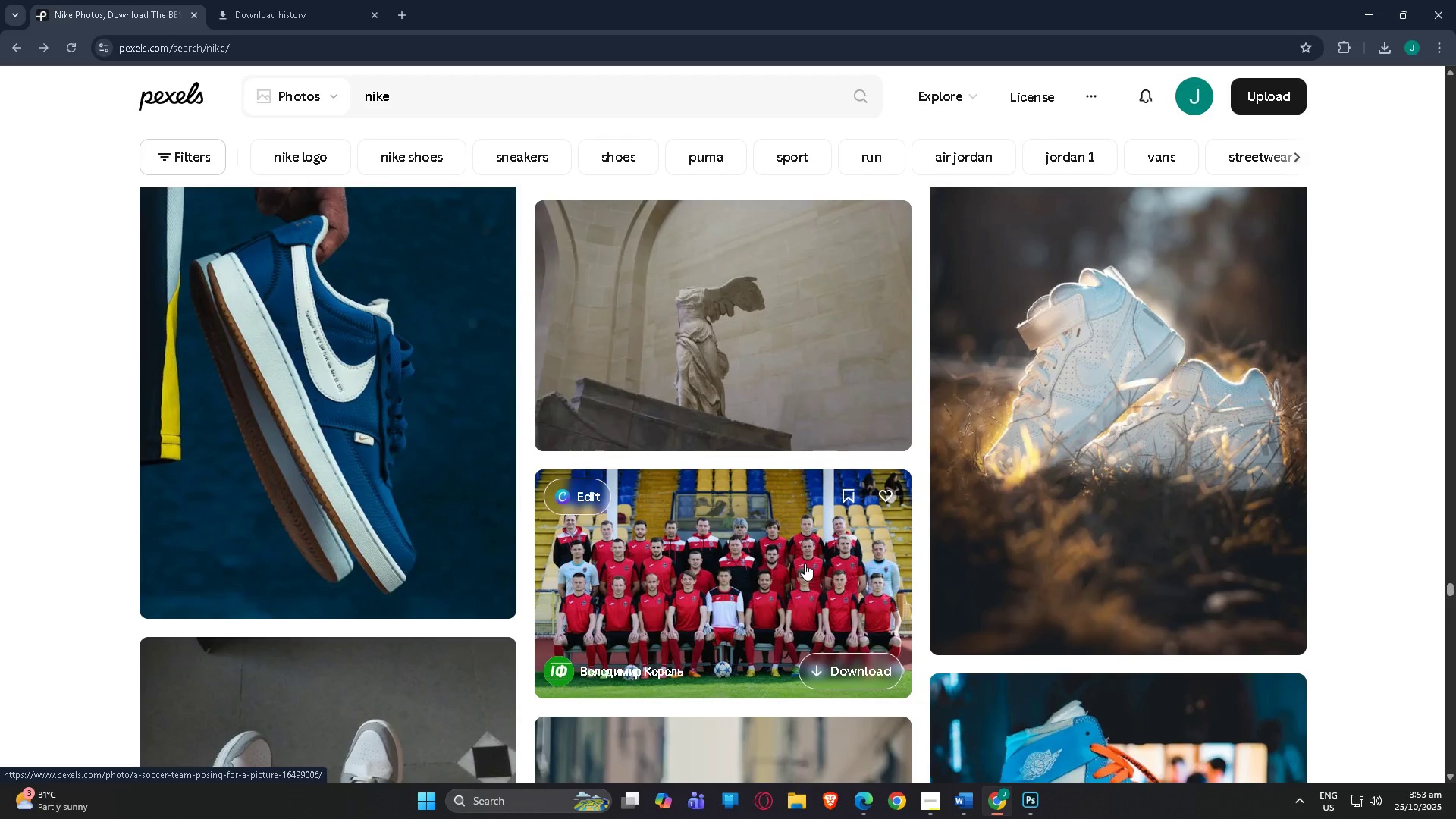 
scroll: coordinate [806, 625], scroll_direction: down, amount: 237.0
 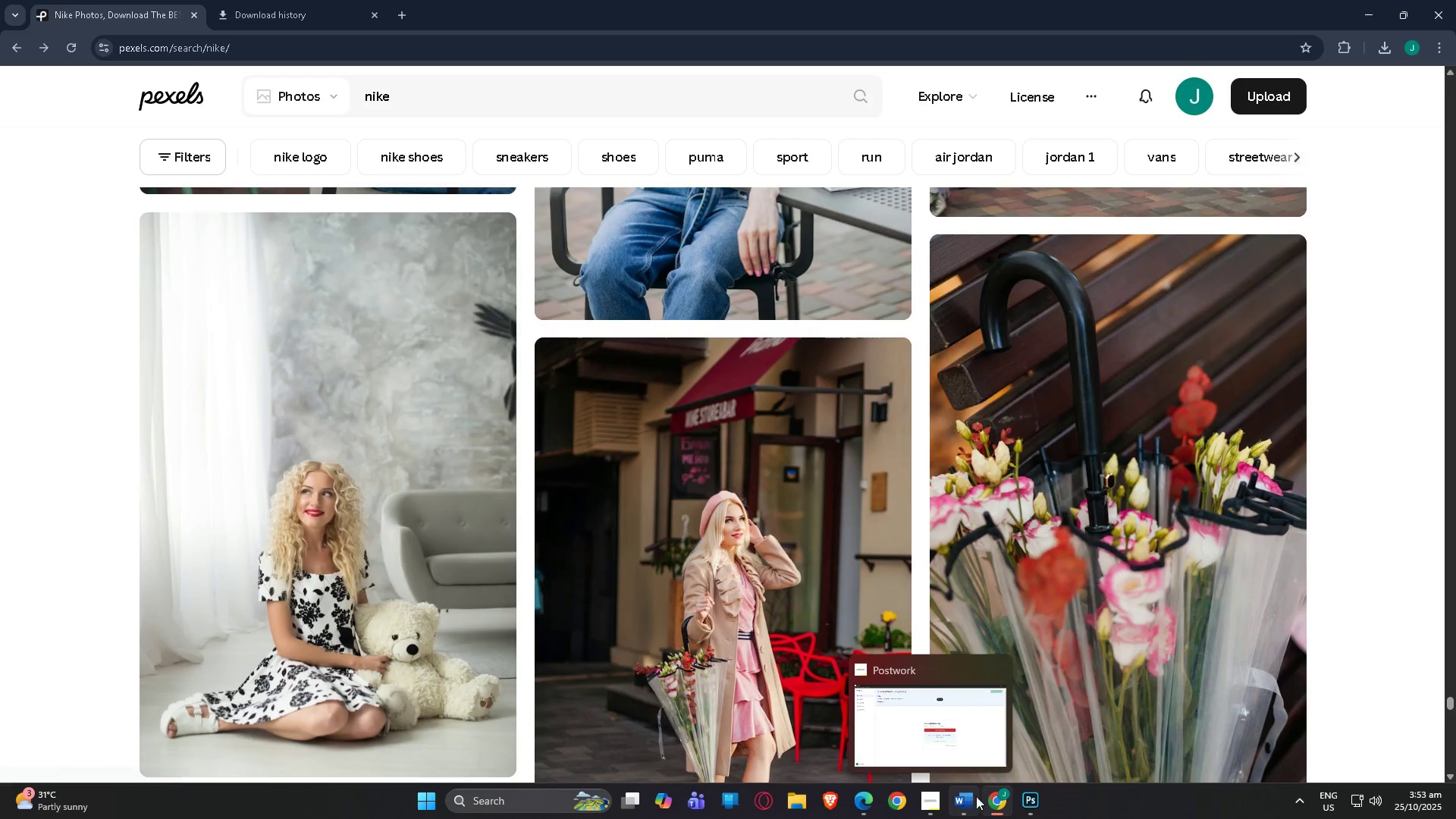 
left_click([1028, 805])
 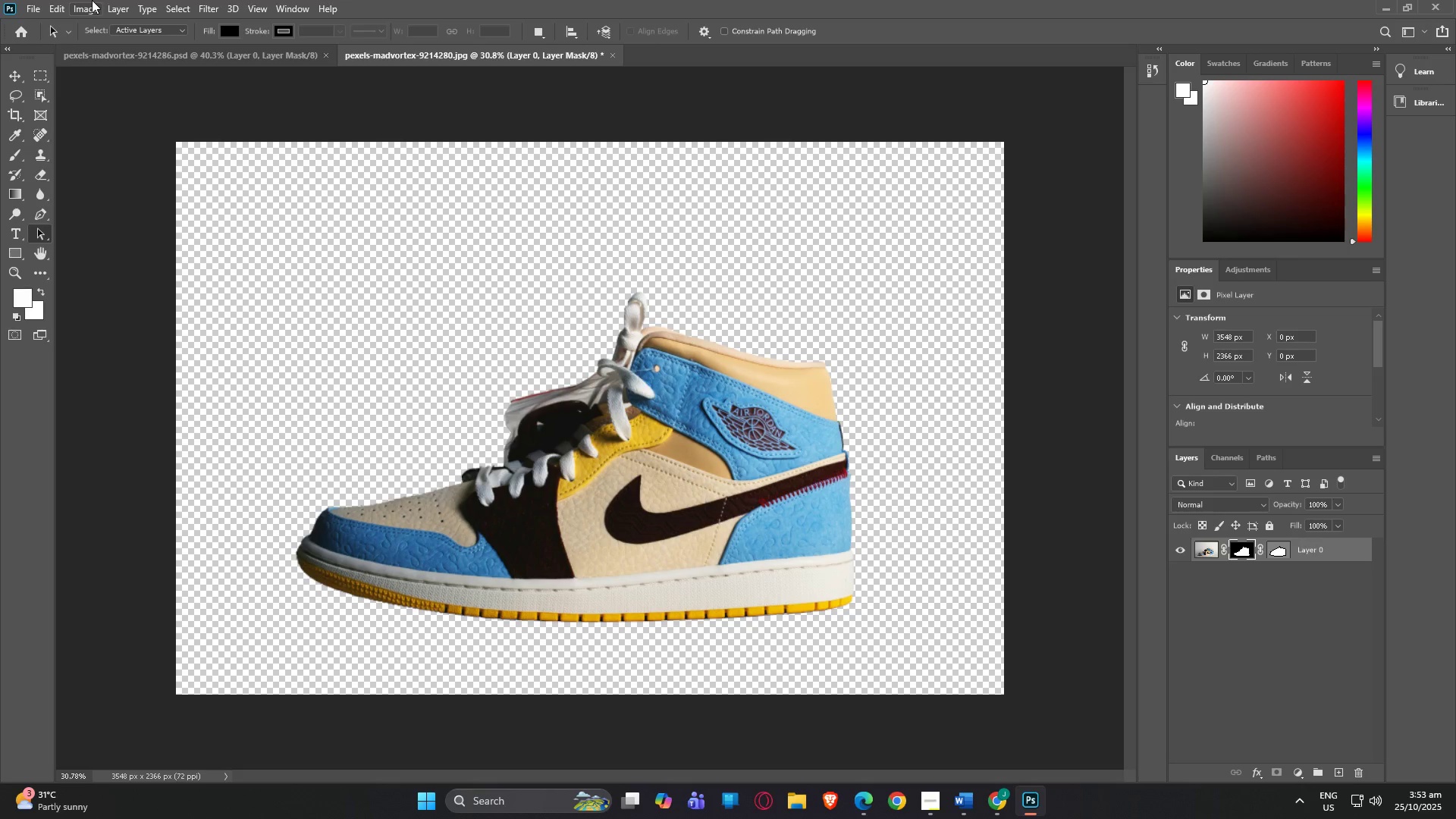 
left_click([37, 9])
 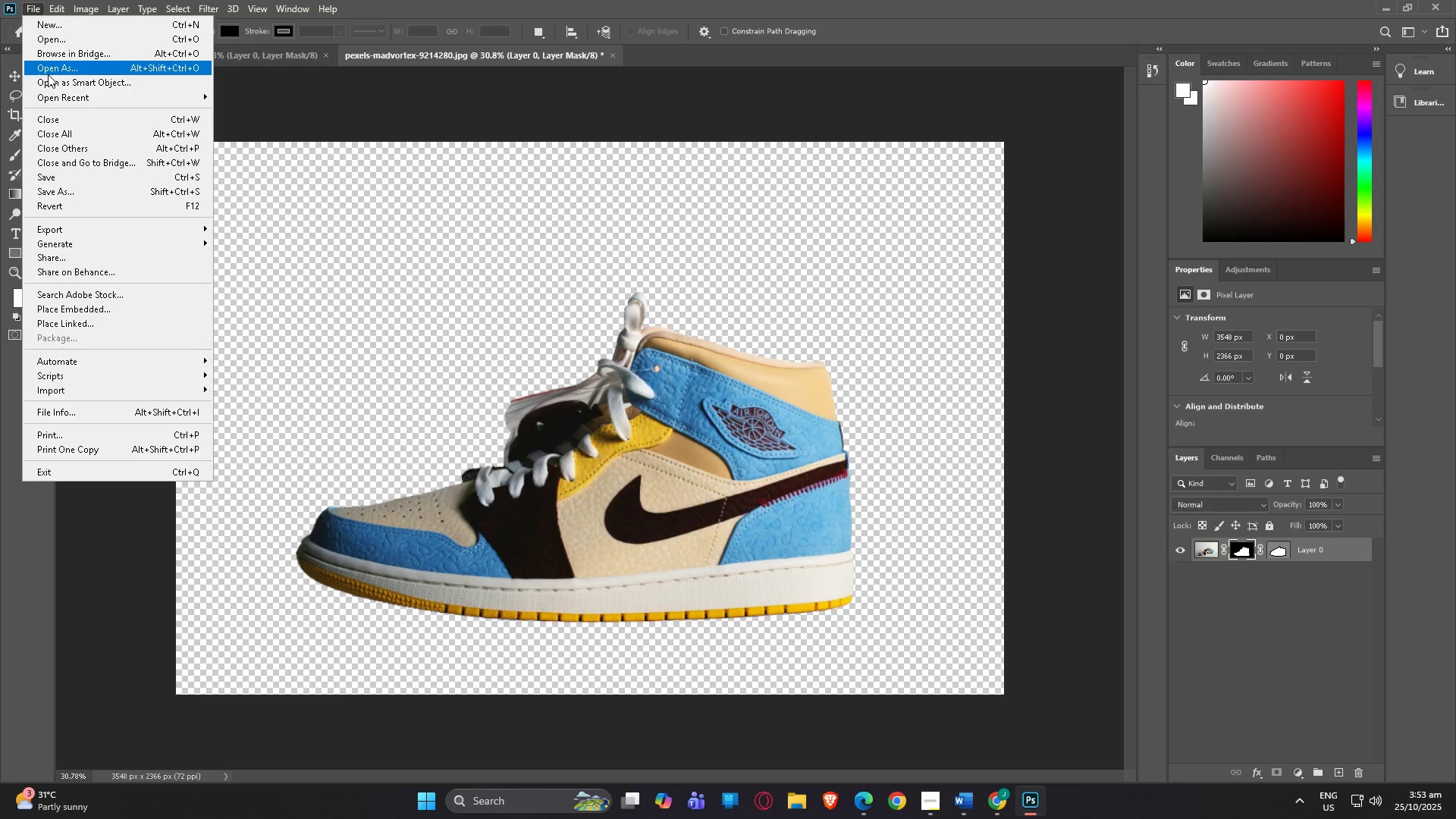 
left_click([50, 42])
 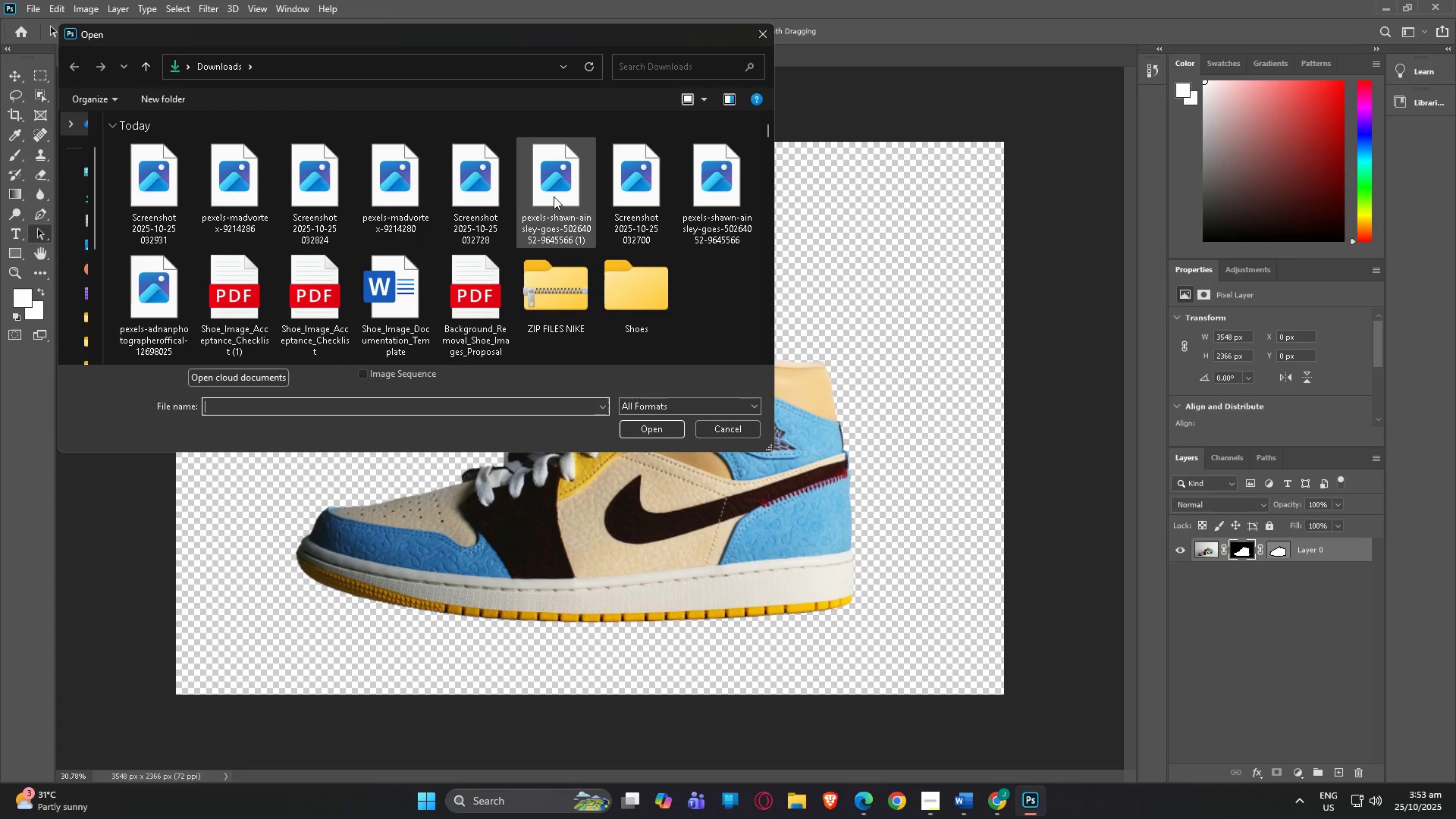 
wait(6.48)
 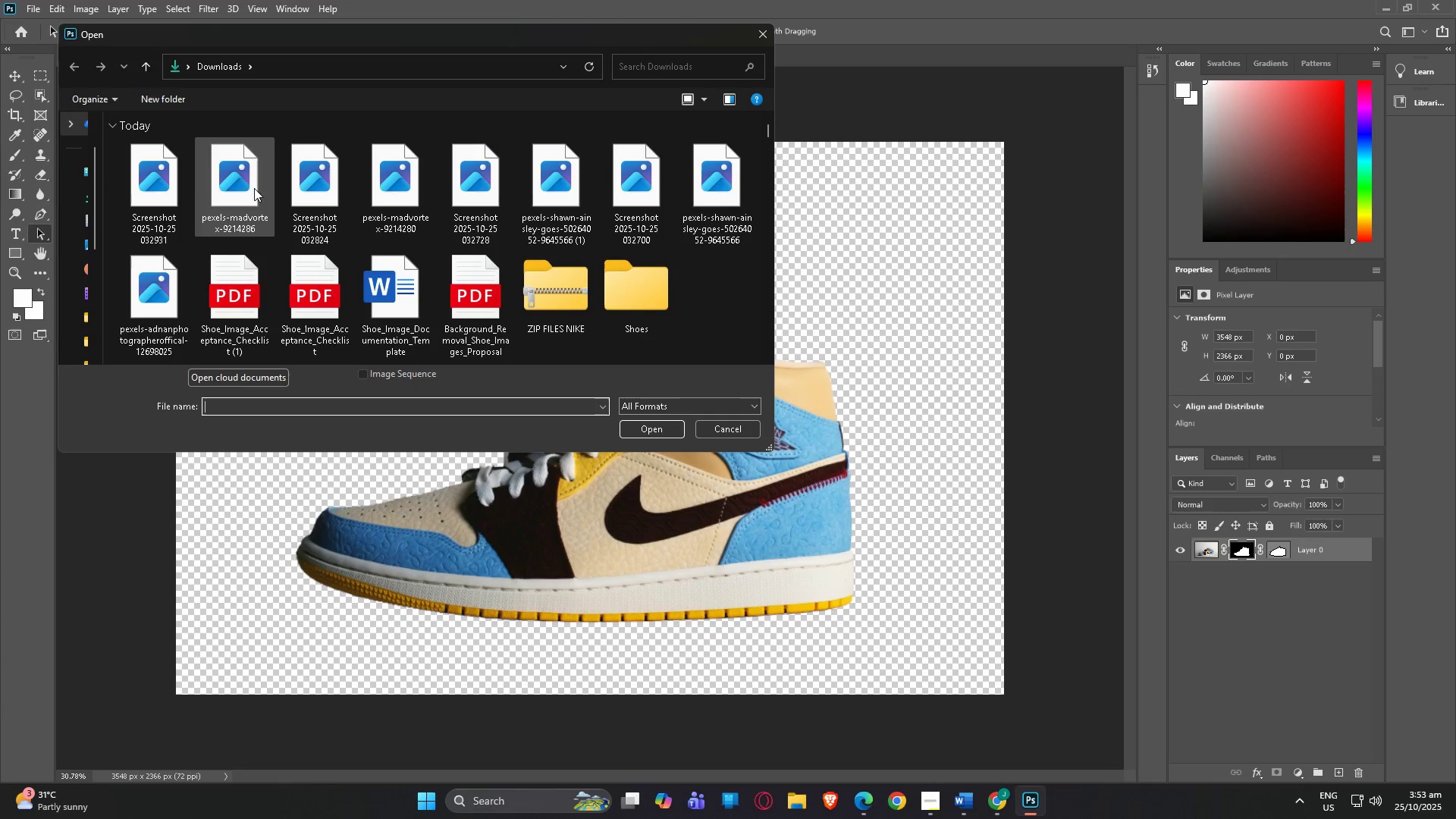 
double_click([708, 194])
 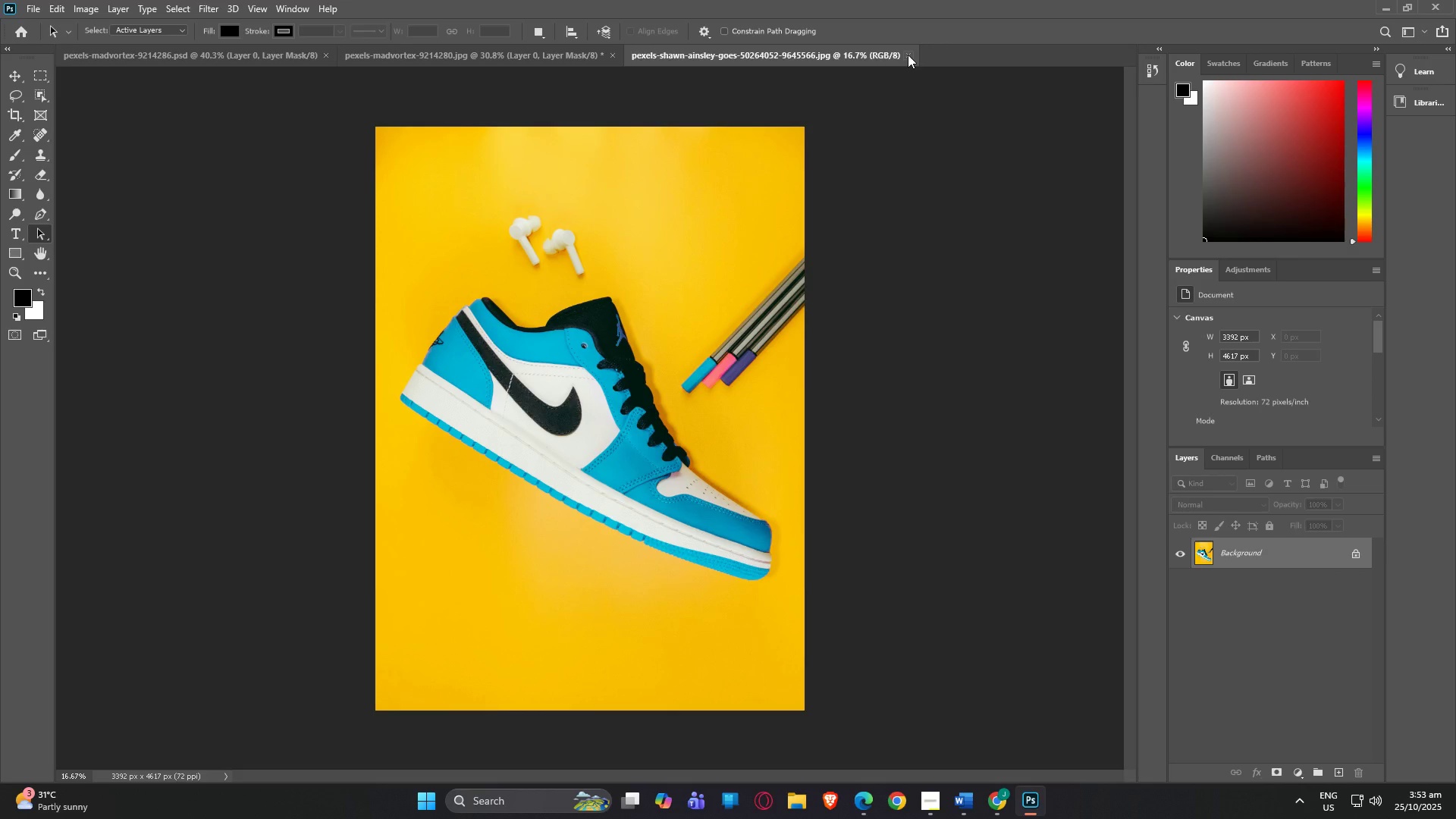 
left_click([908, 55])
 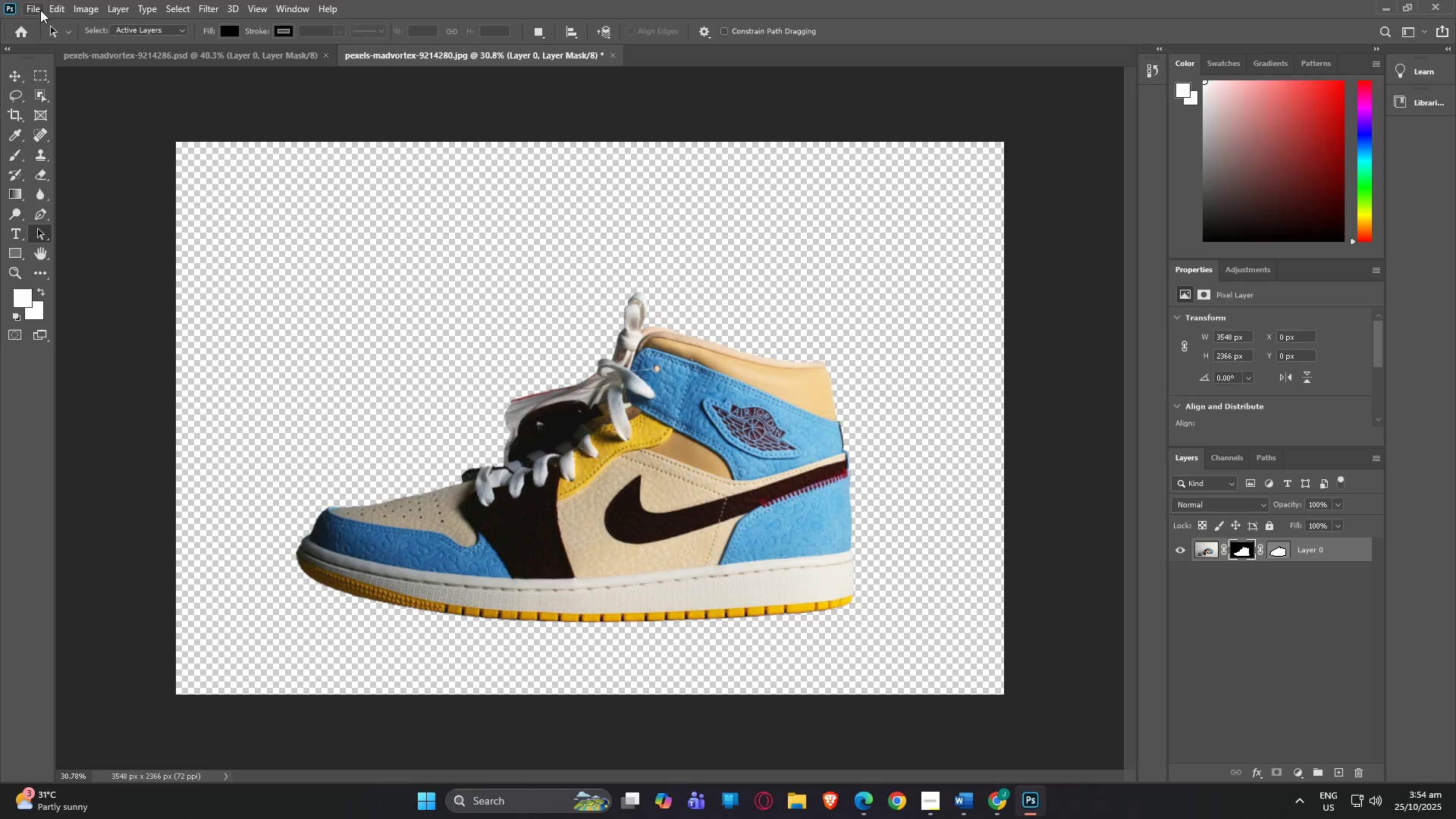 
left_click([36, 9])
 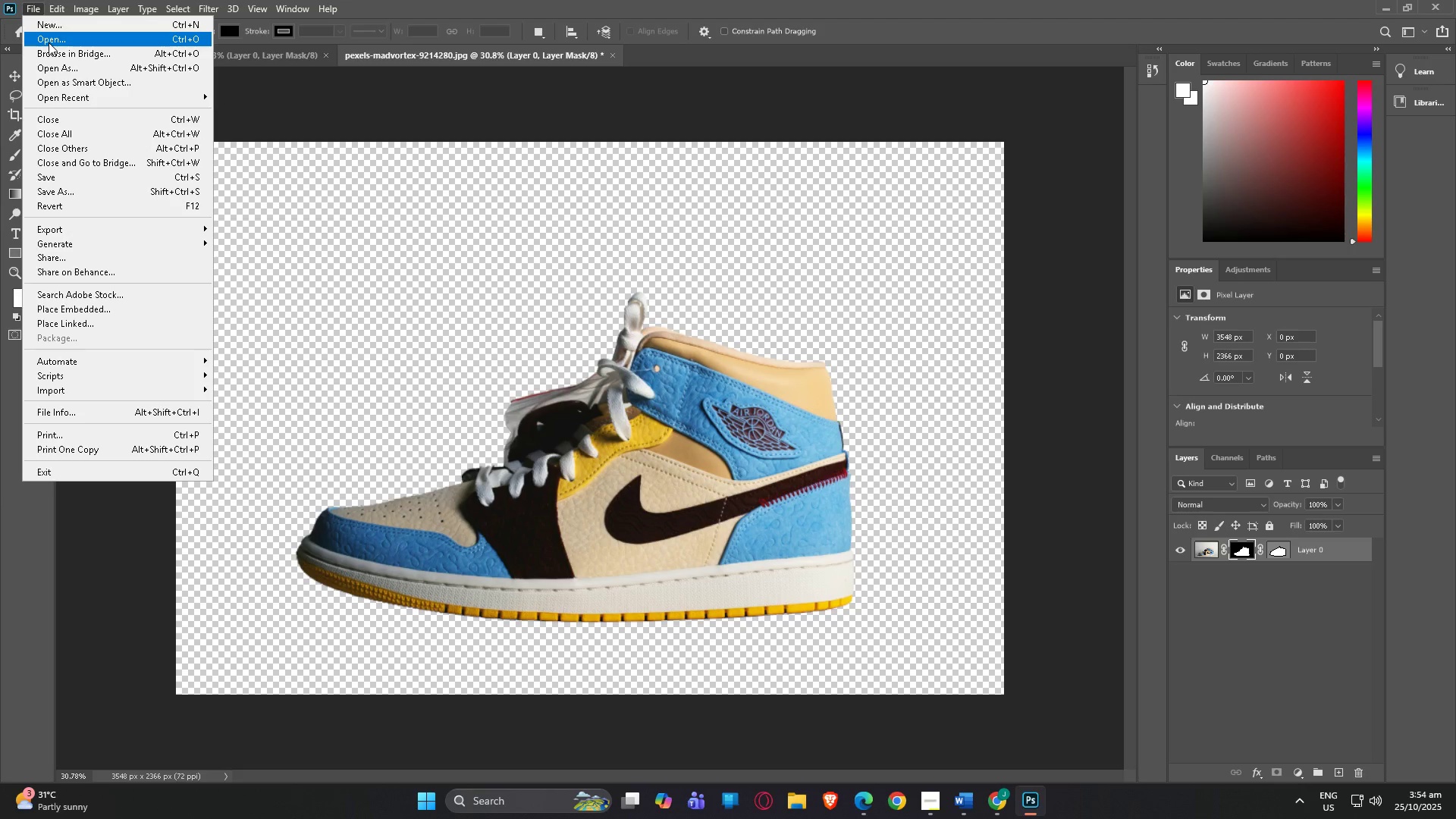 
left_click([49, 42])
 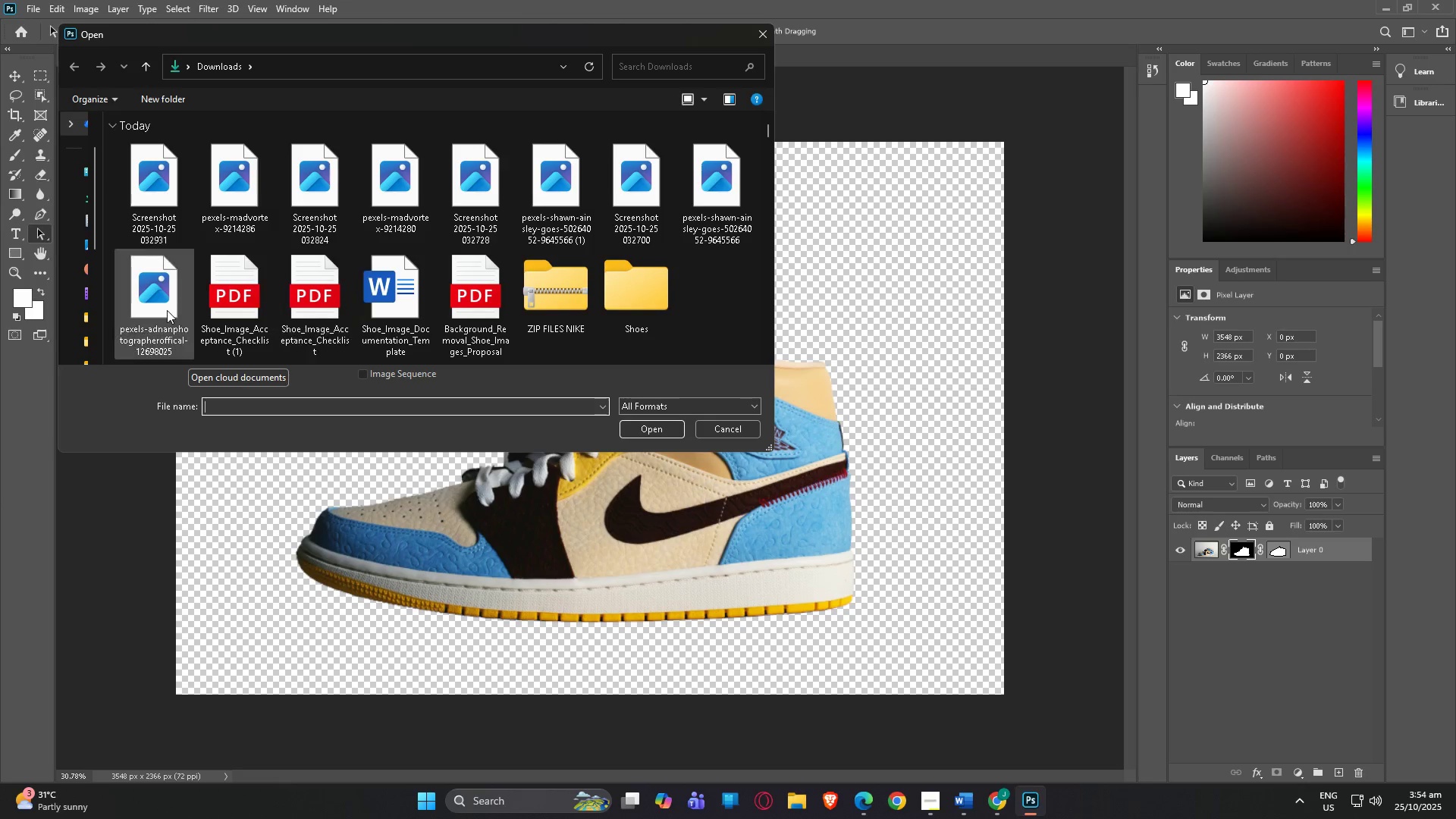 
double_click([167, 309])
 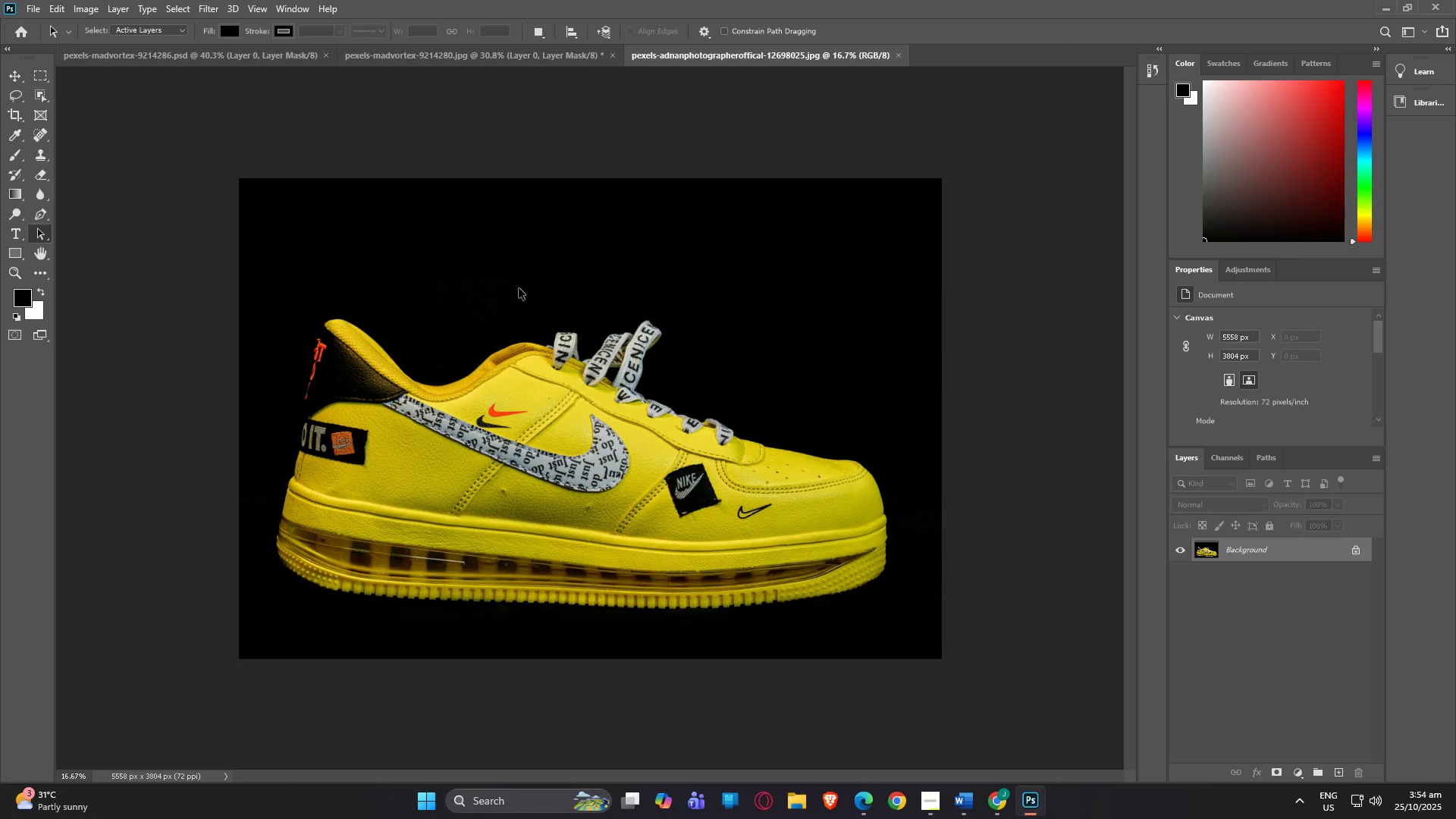 
wait(5.02)
 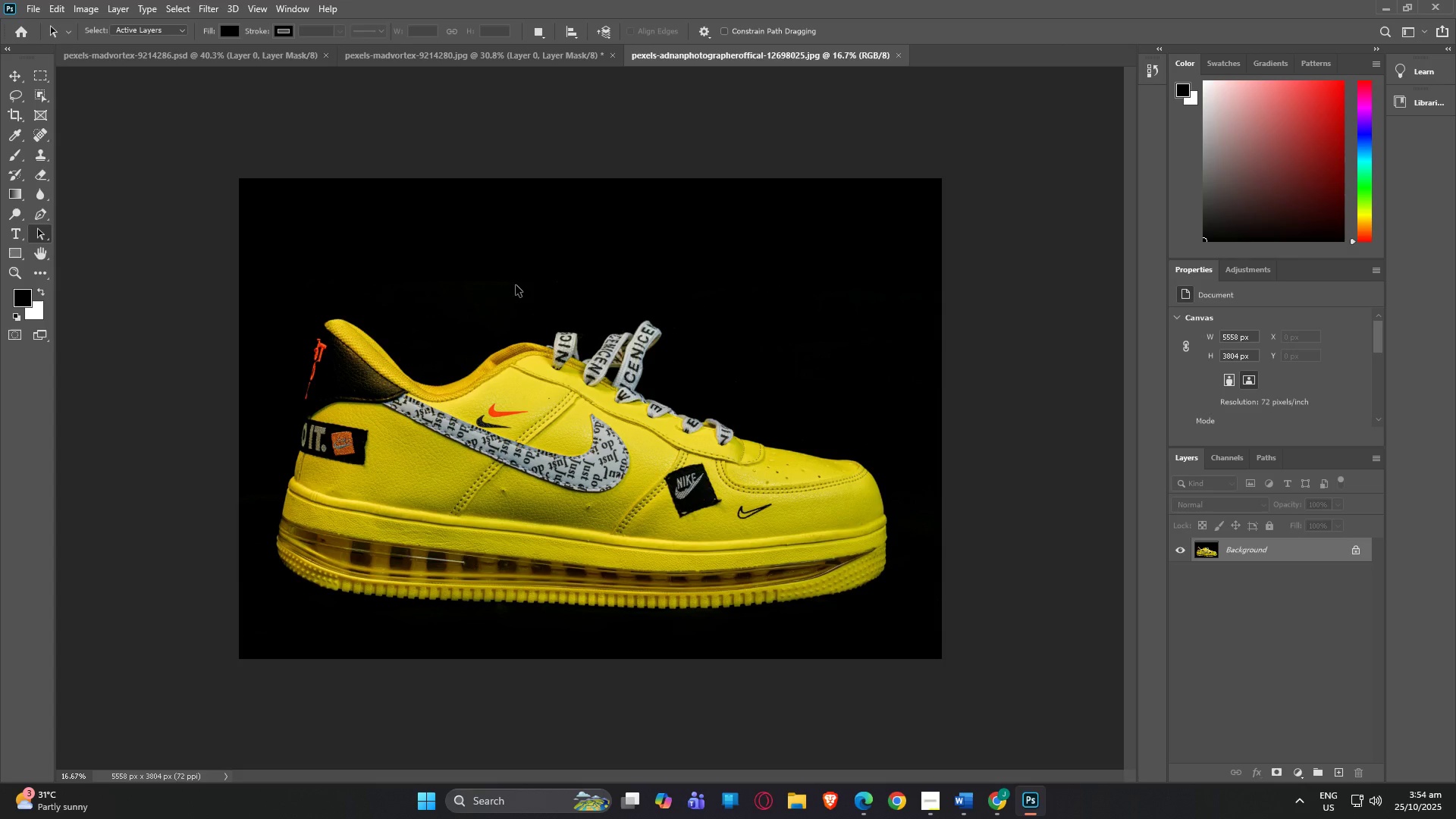 
left_click([446, 59])
 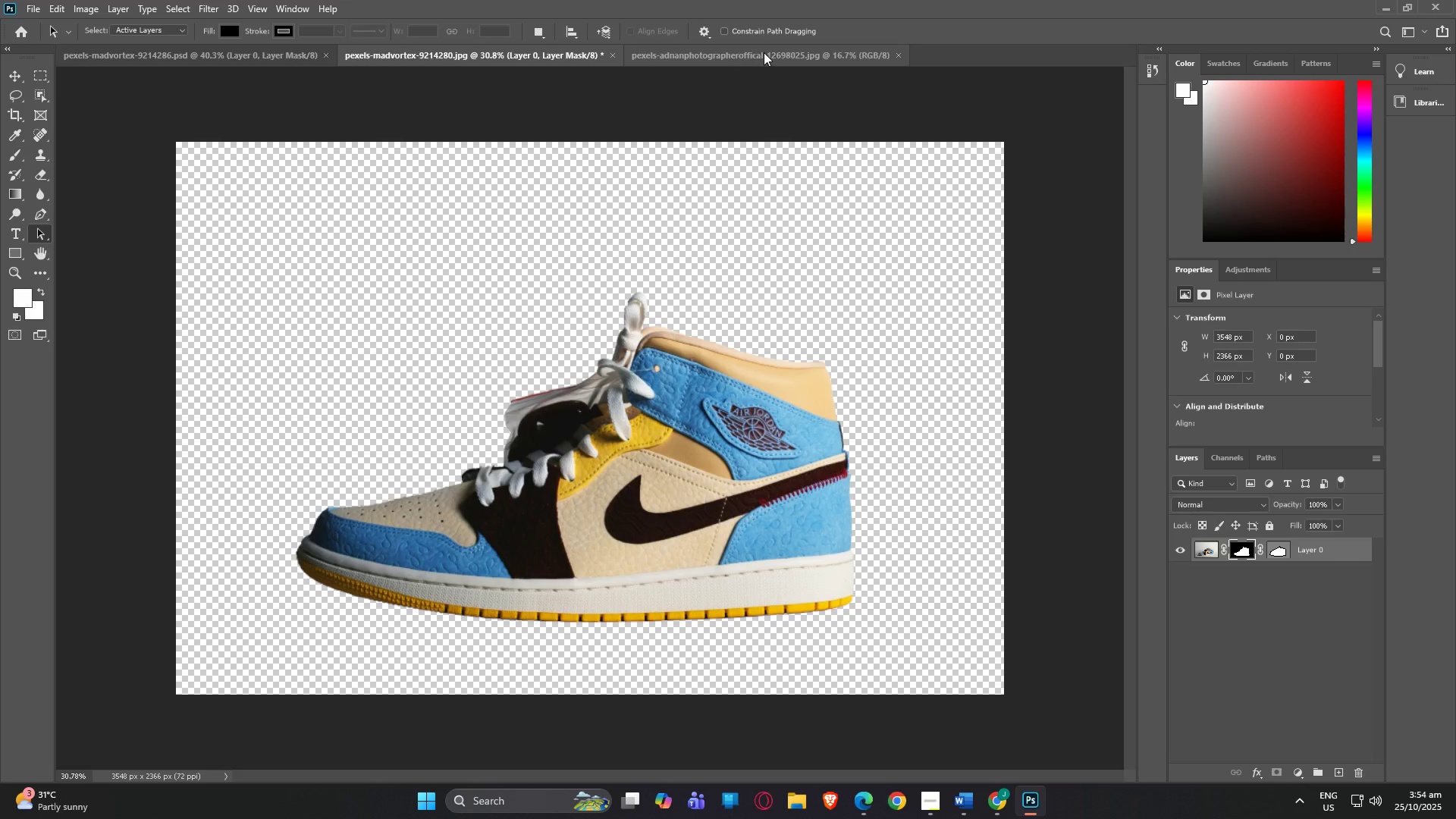 
left_click([764, 52])
 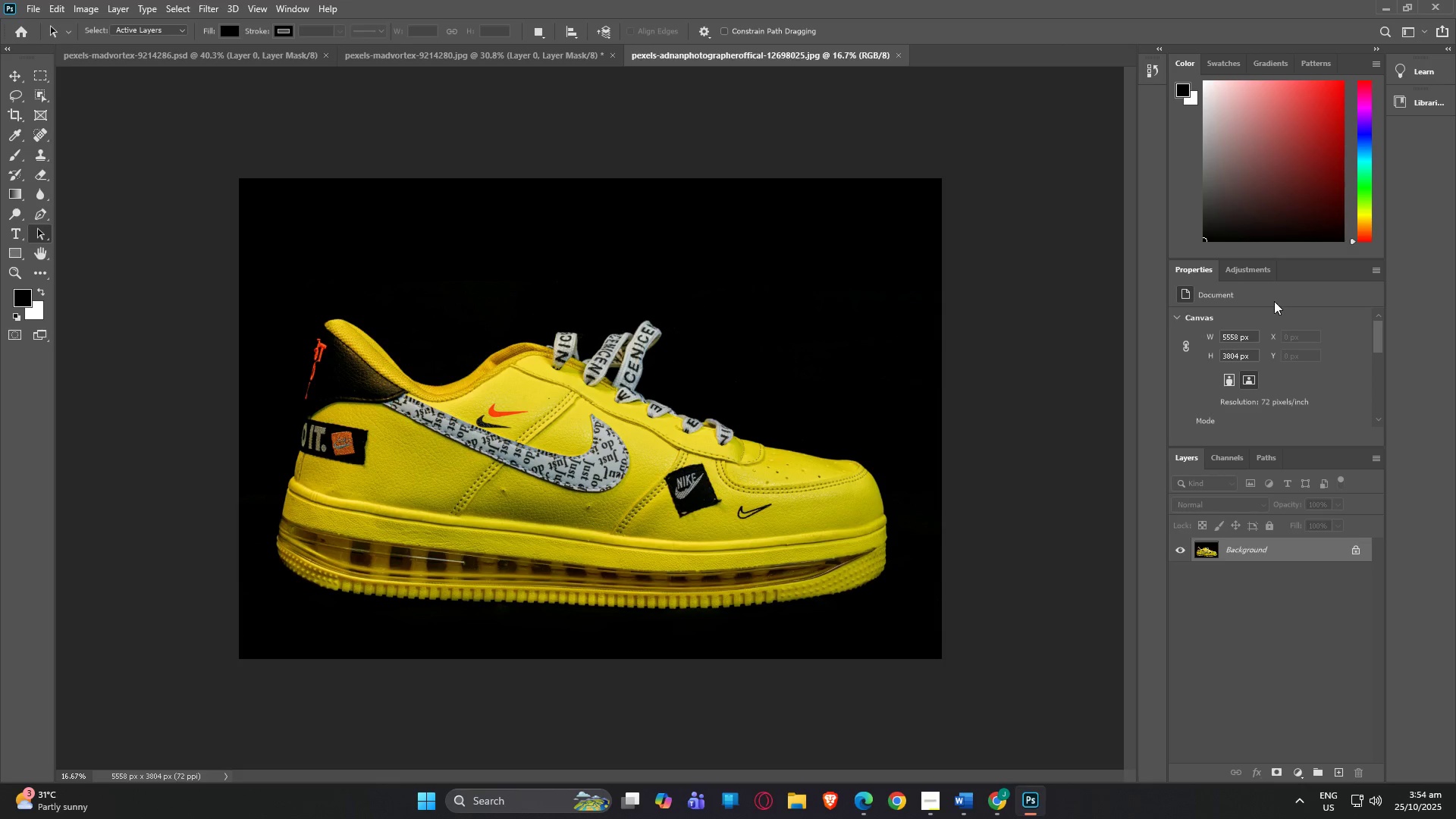 
left_click([1256, 271])
 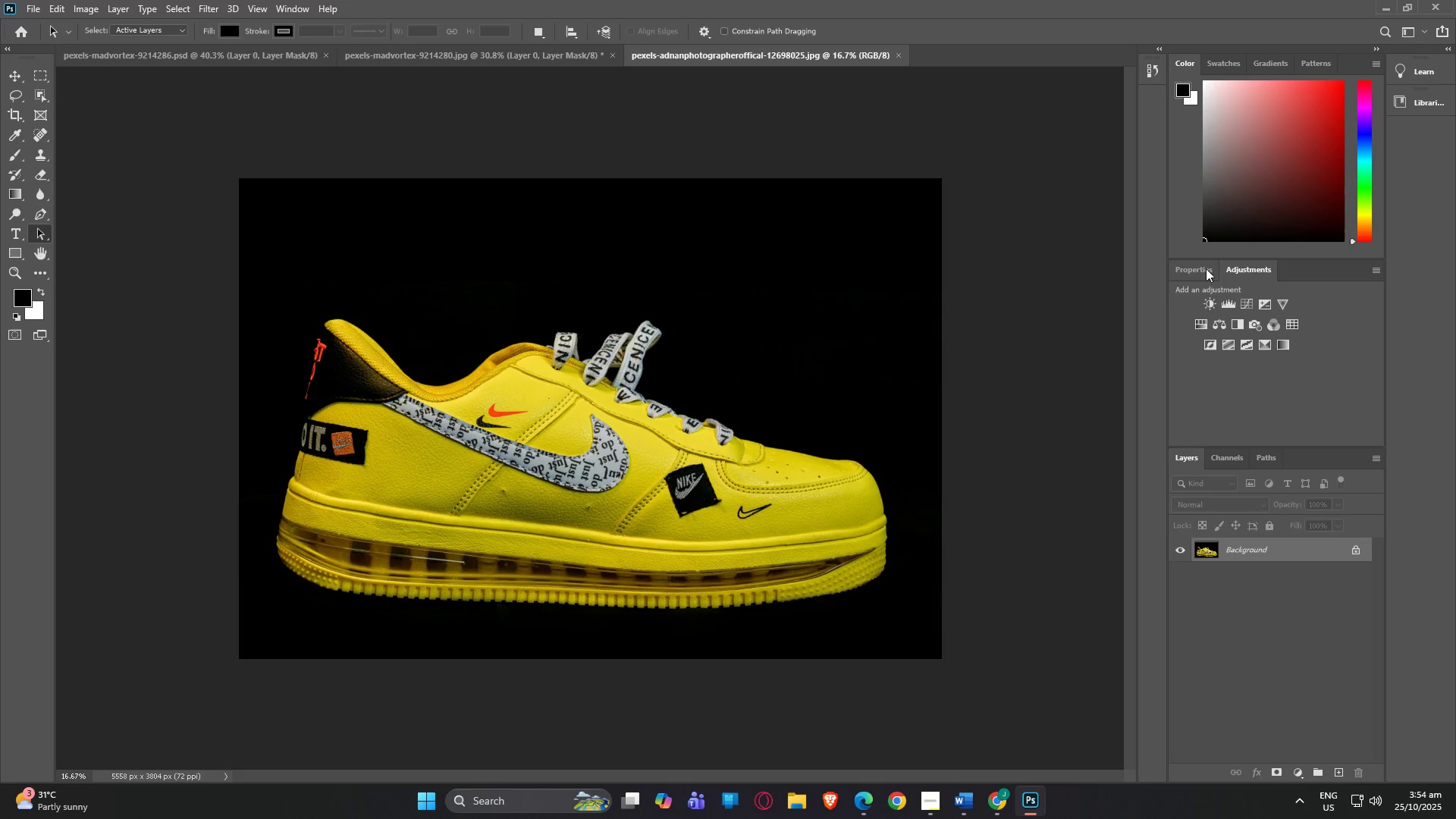 
left_click([1206, 268])
 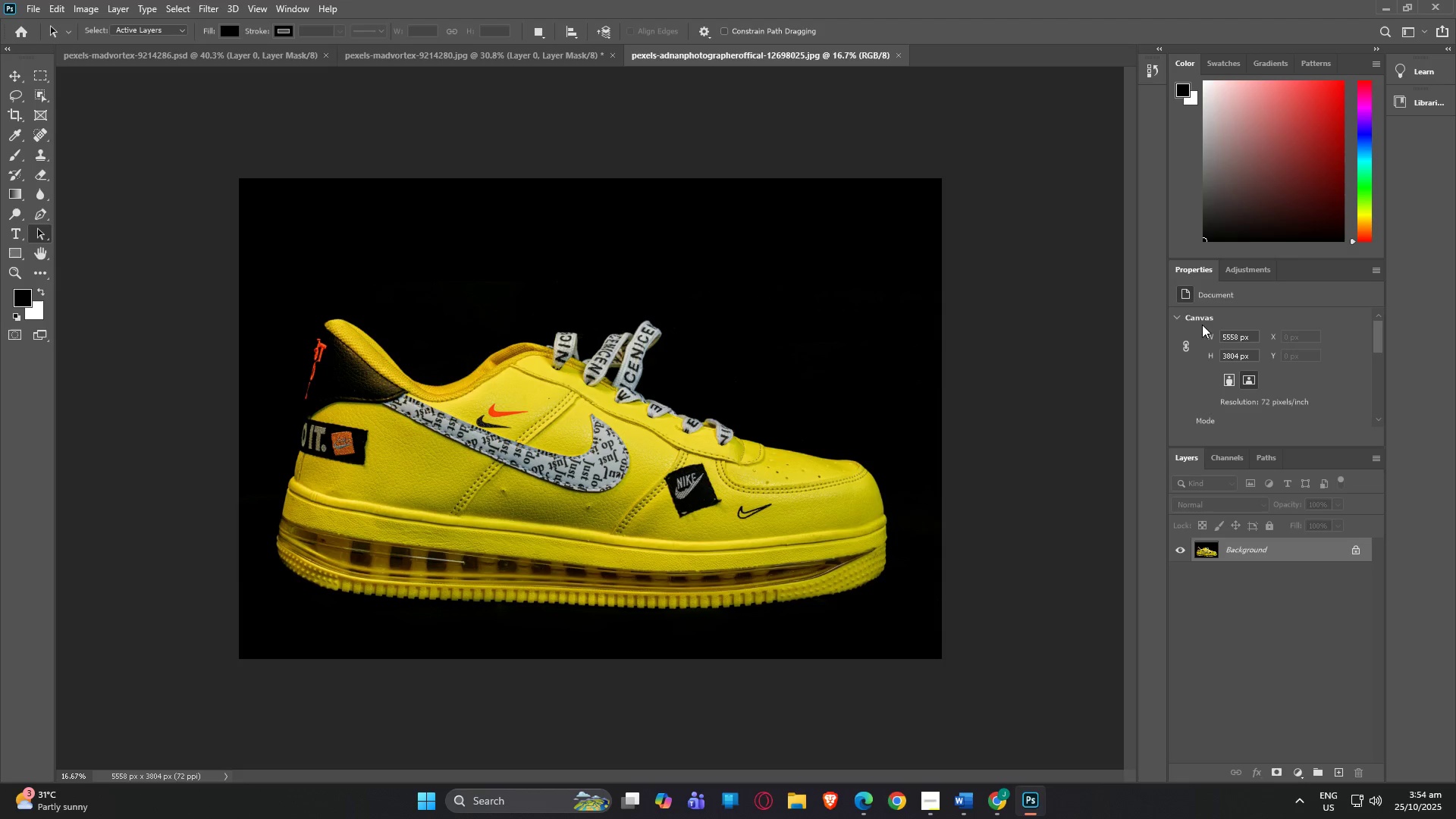 
left_click([1188, 320])
 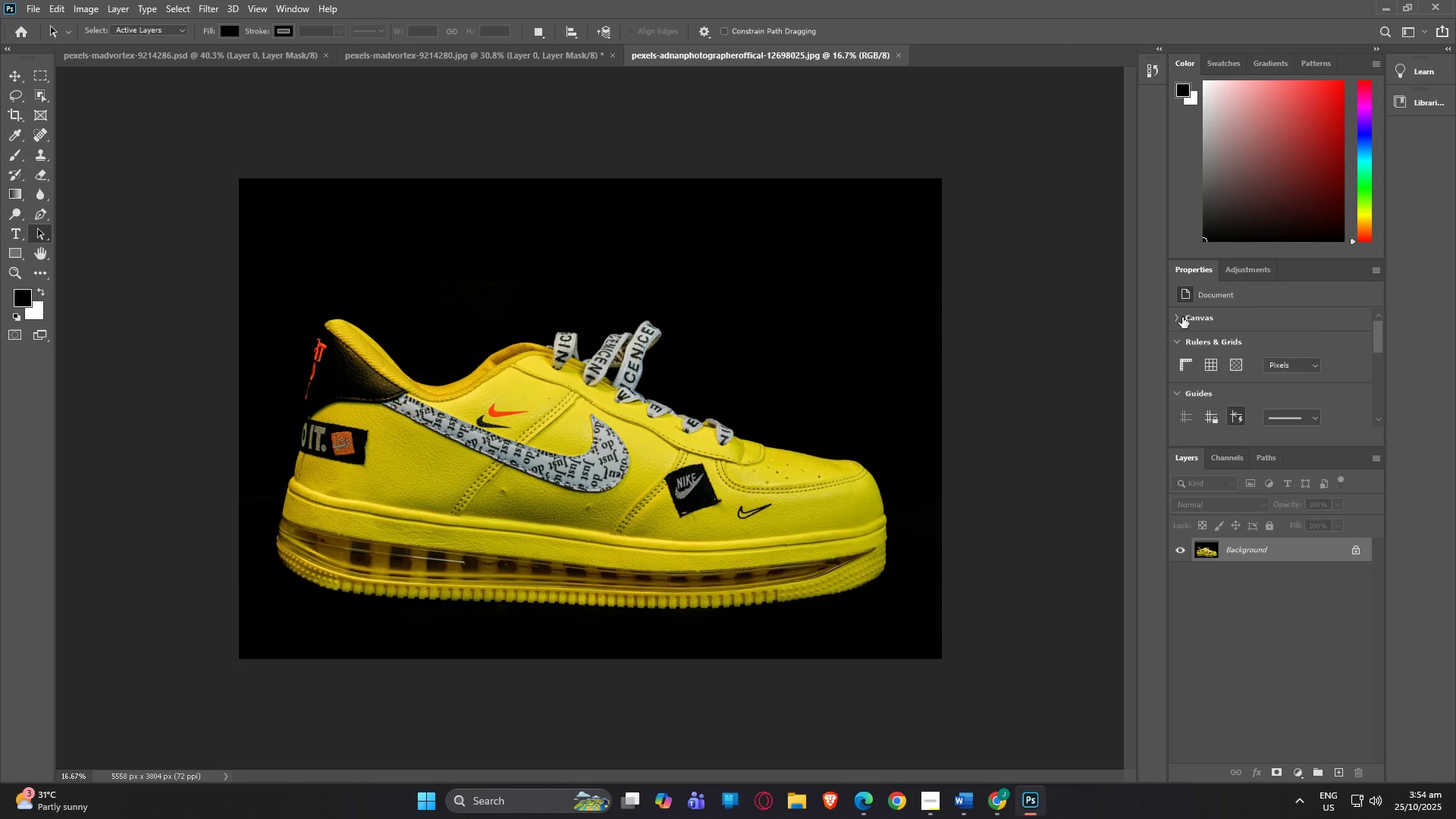 
left_click([1182, 317])
 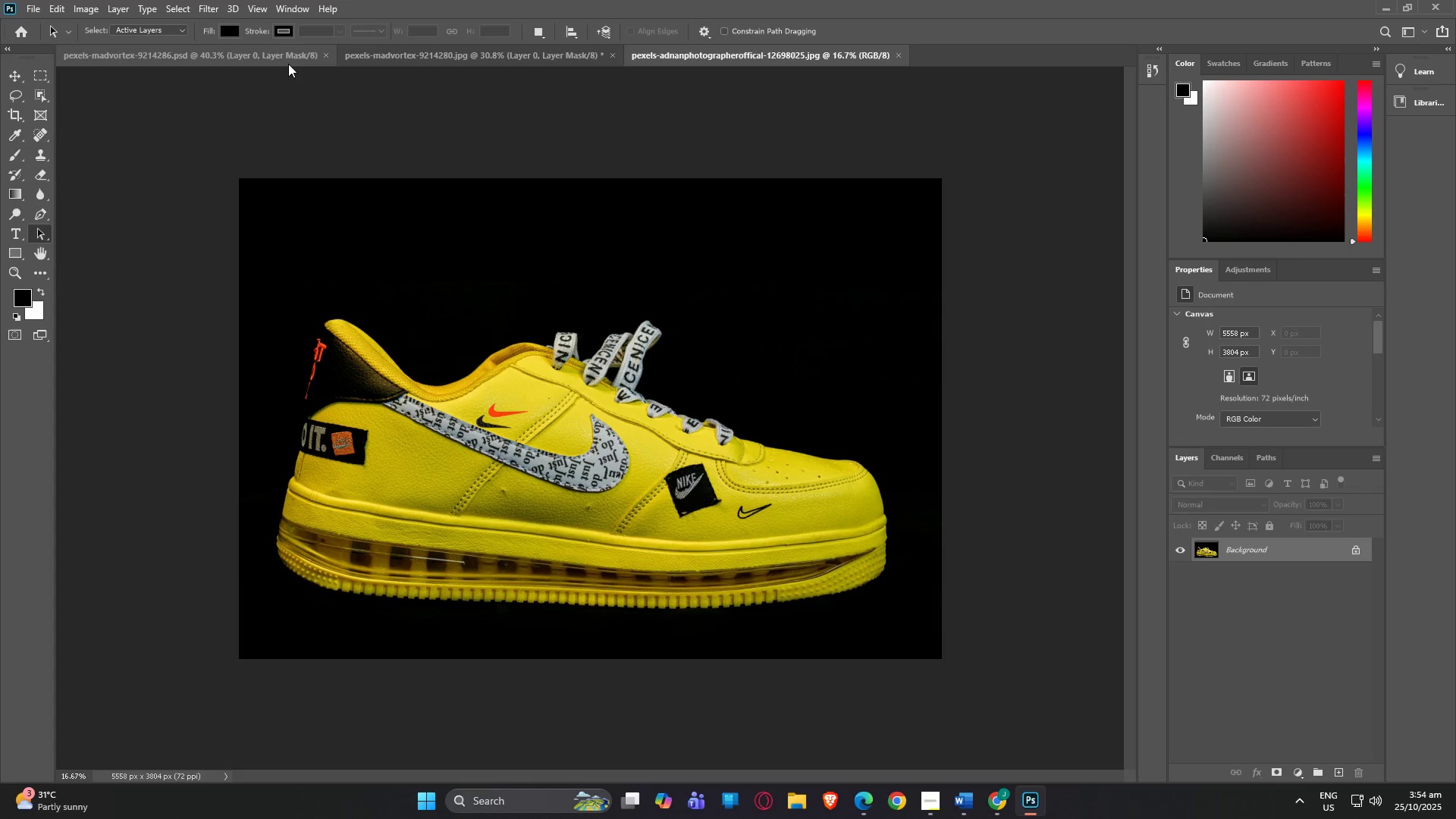 
right_click([669, 56])
 